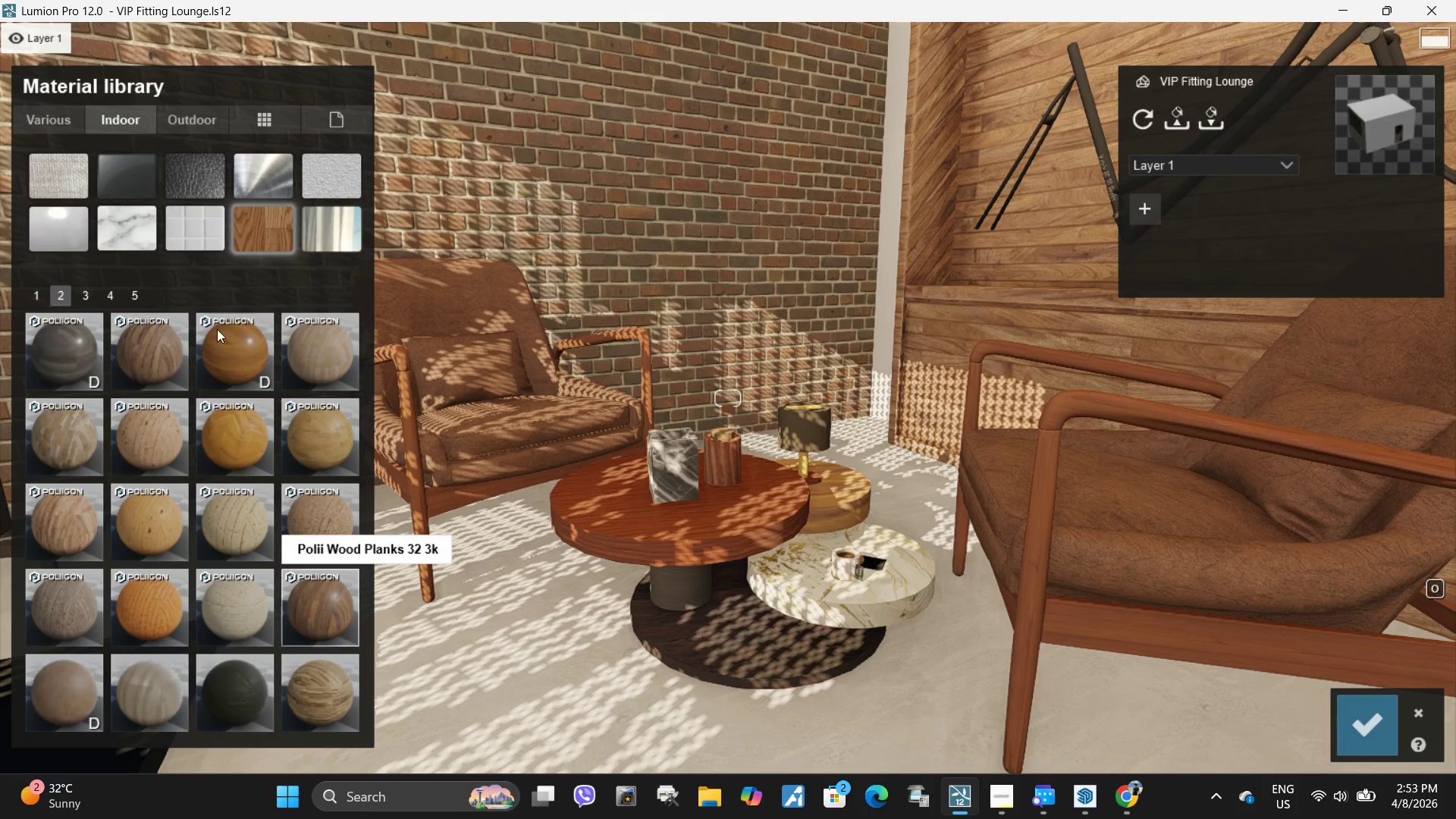 
left_click([124, 287])
 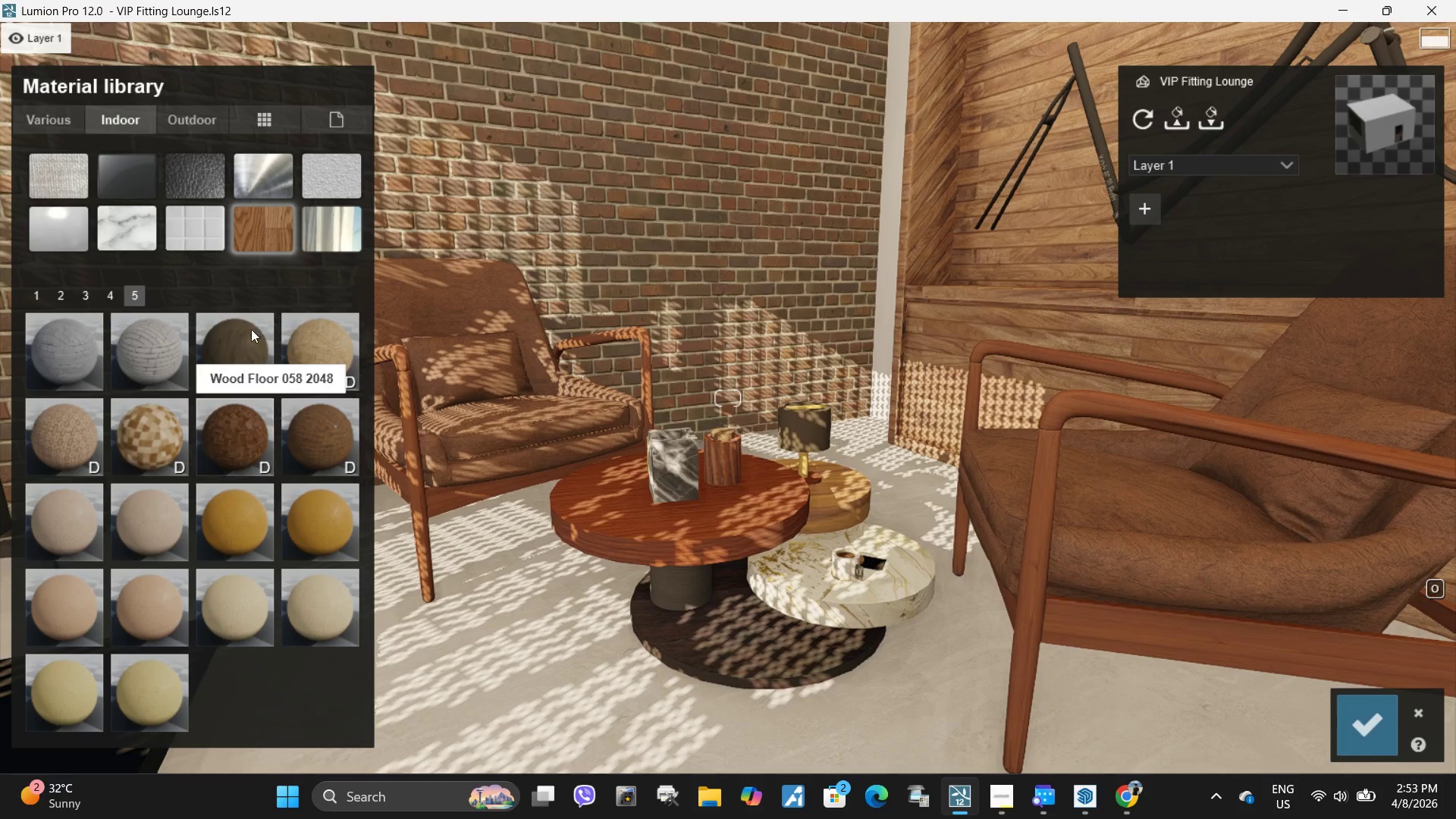 
left_click([237, 346])
 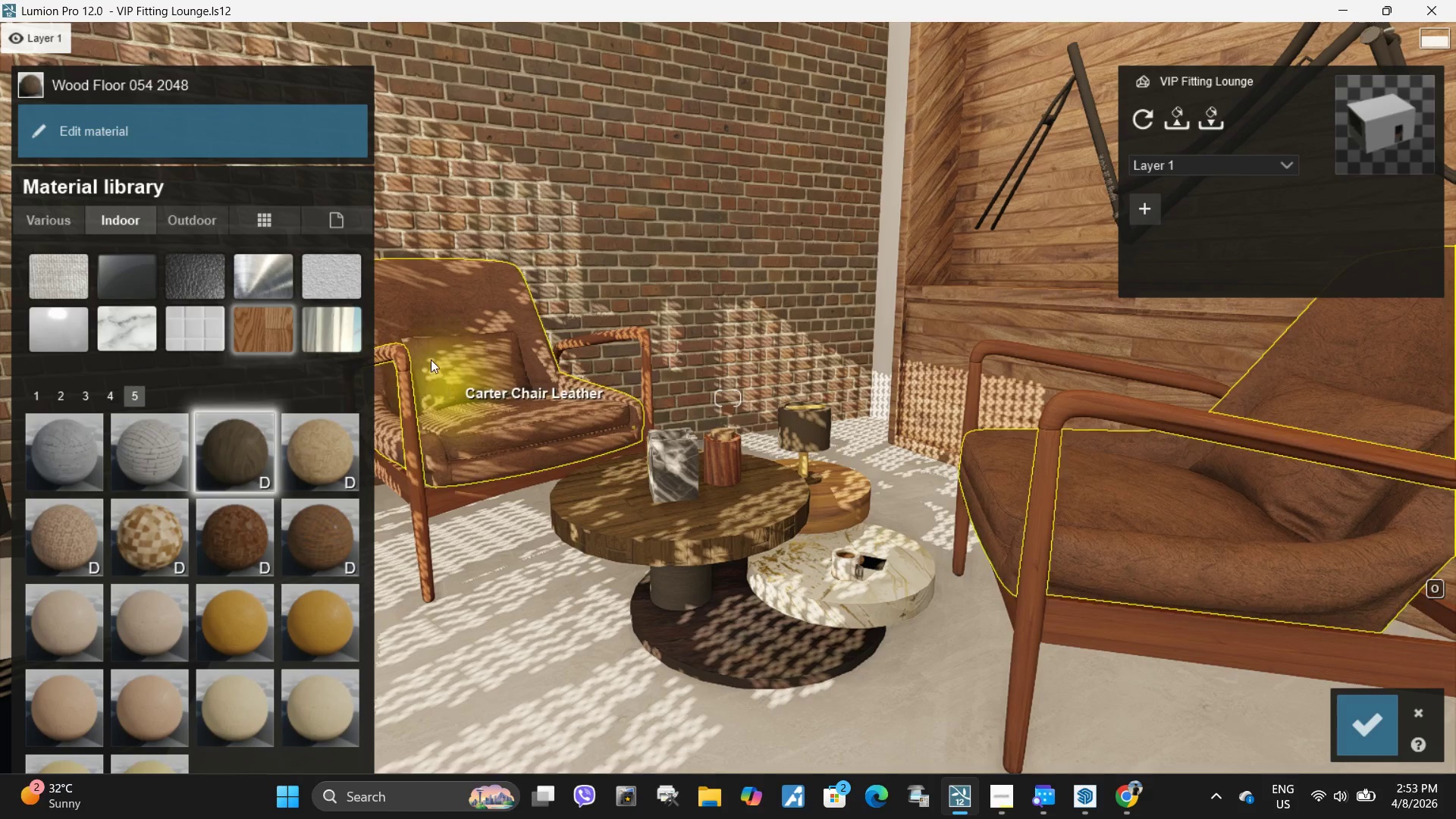 
type(sadwaw)
 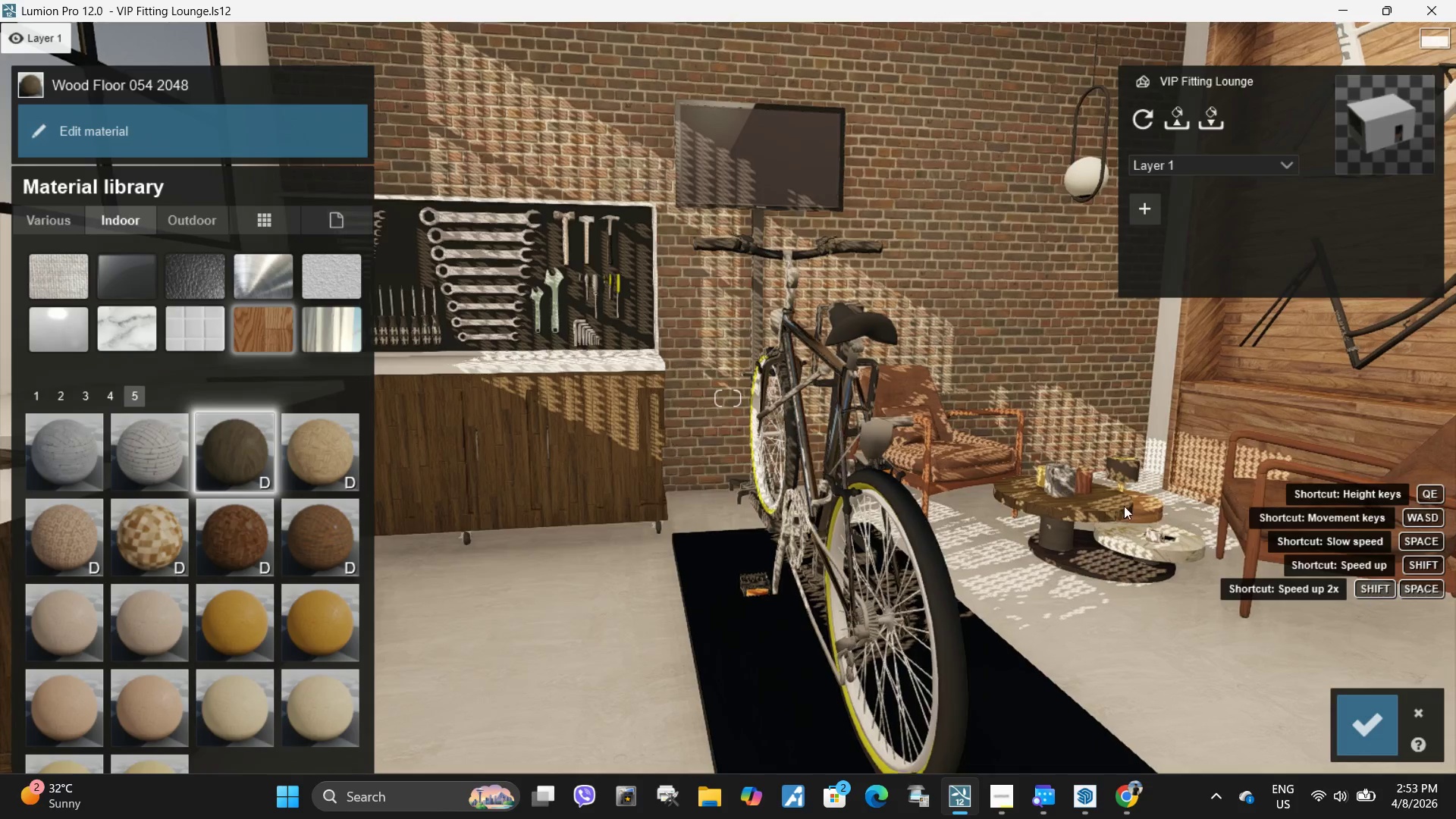 
type(sd)
 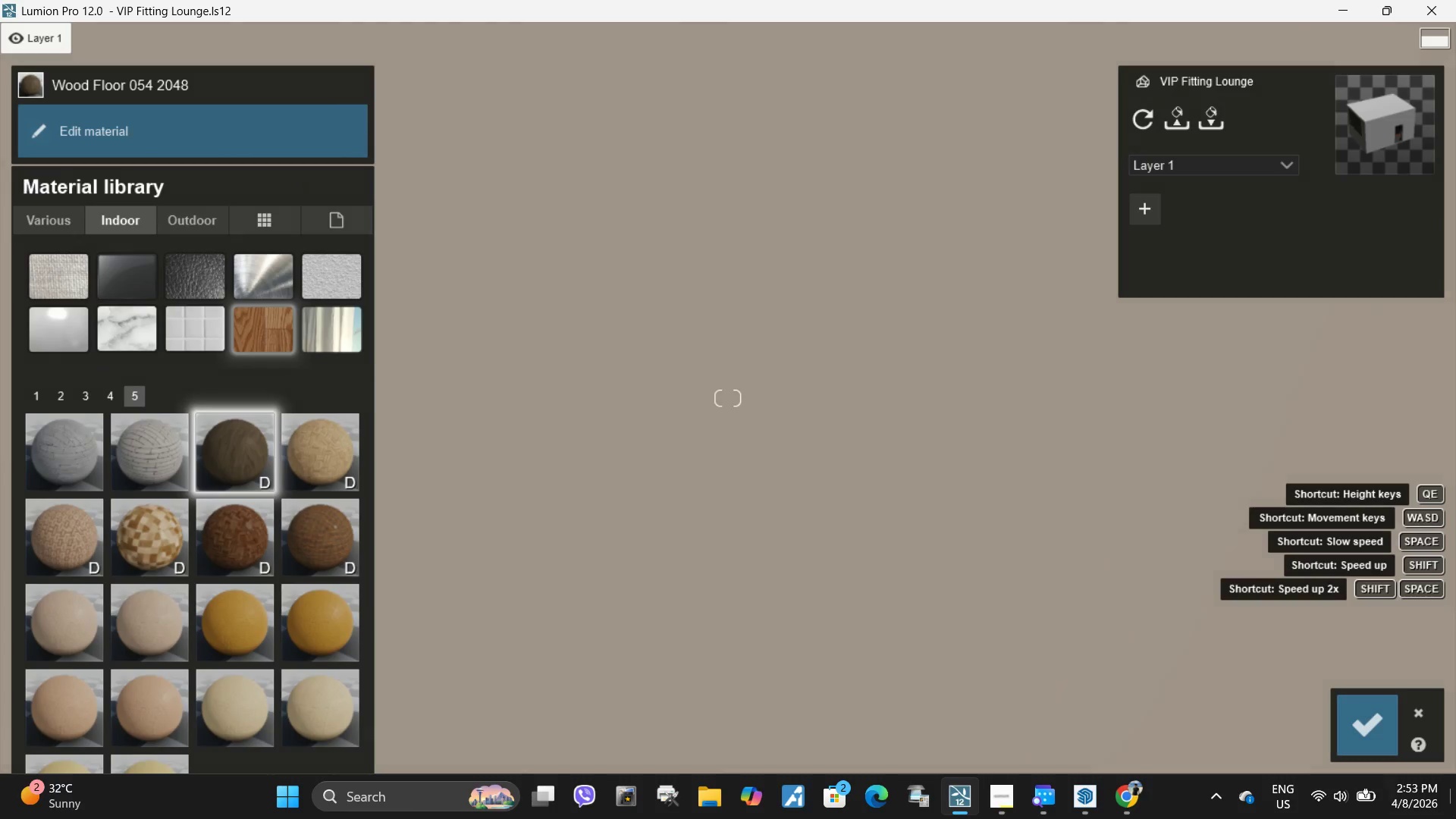 
type(wwaaw)
 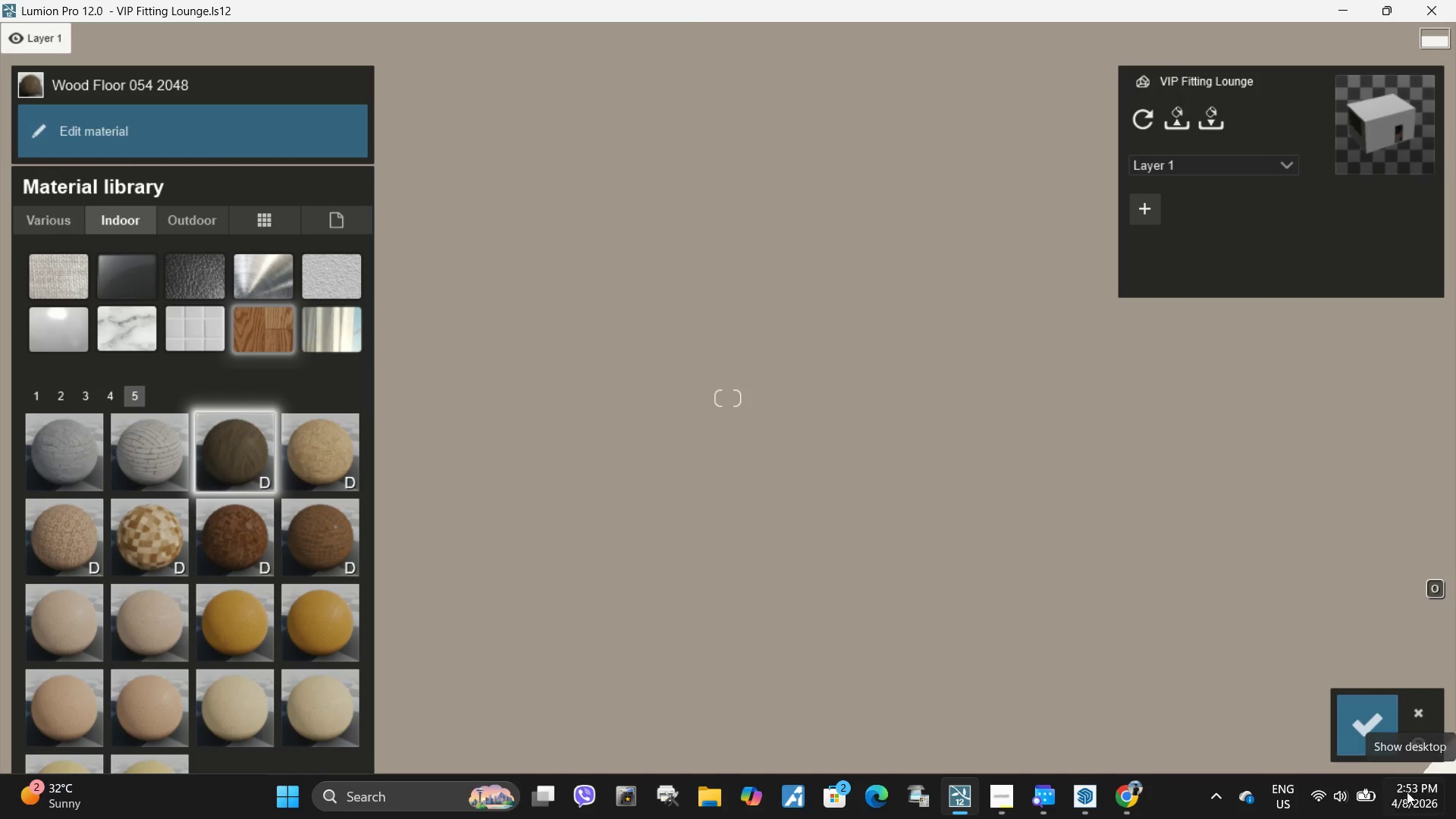 
type(aad)
 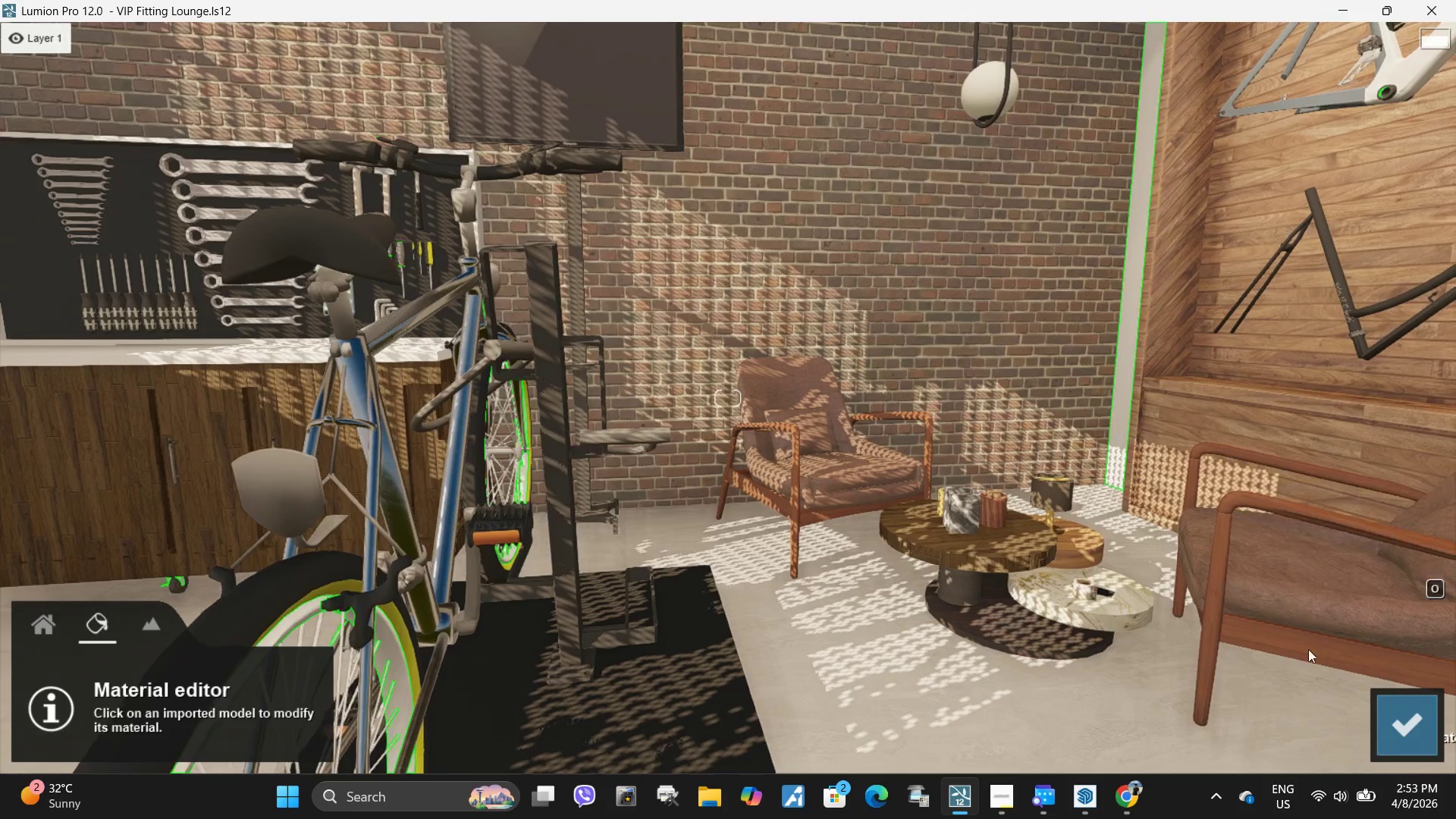 
hold_key(key=W, duration=0.39)
 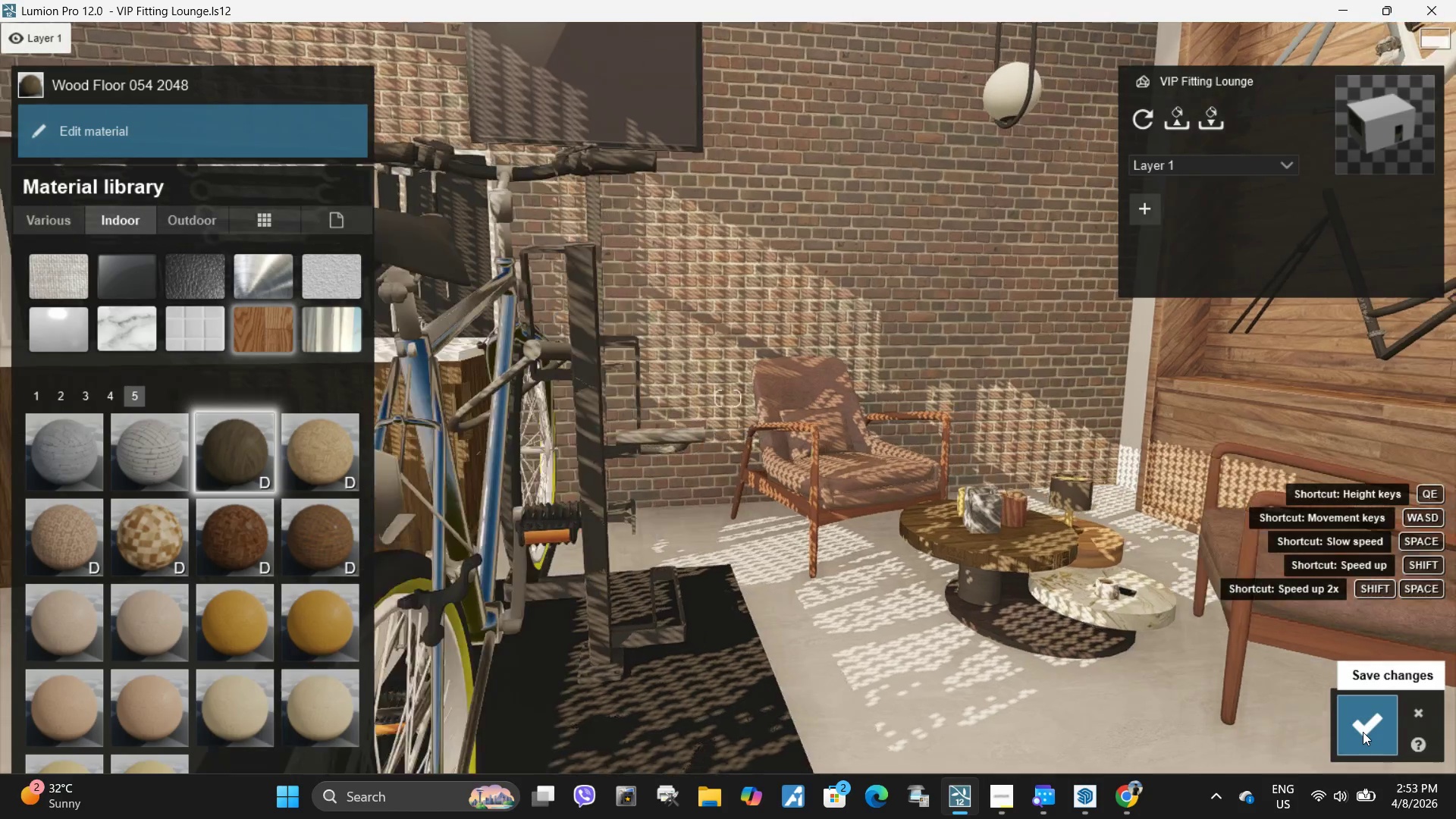 
left_click([1363, 732])
 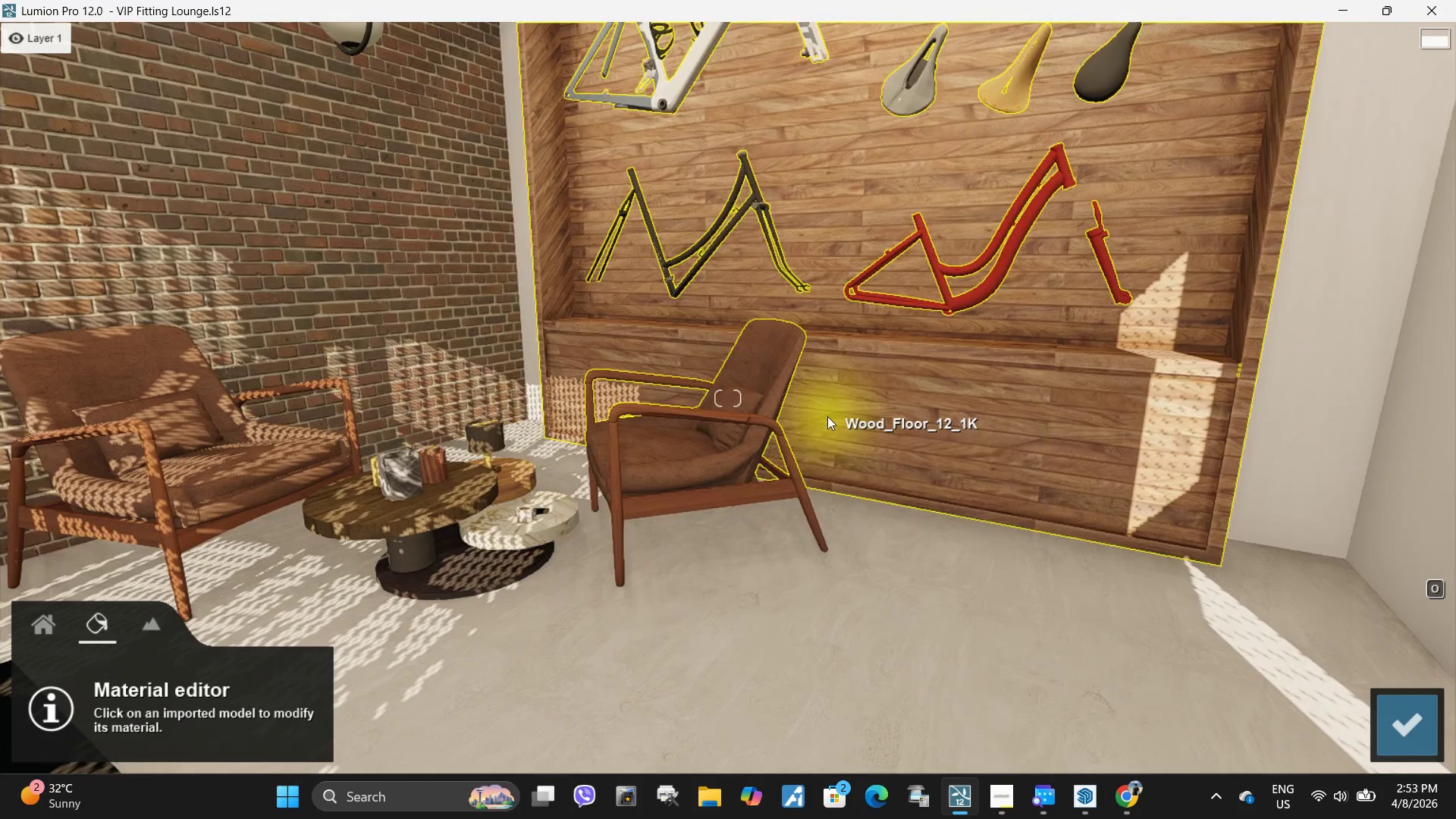 
left_click([731, 463])
 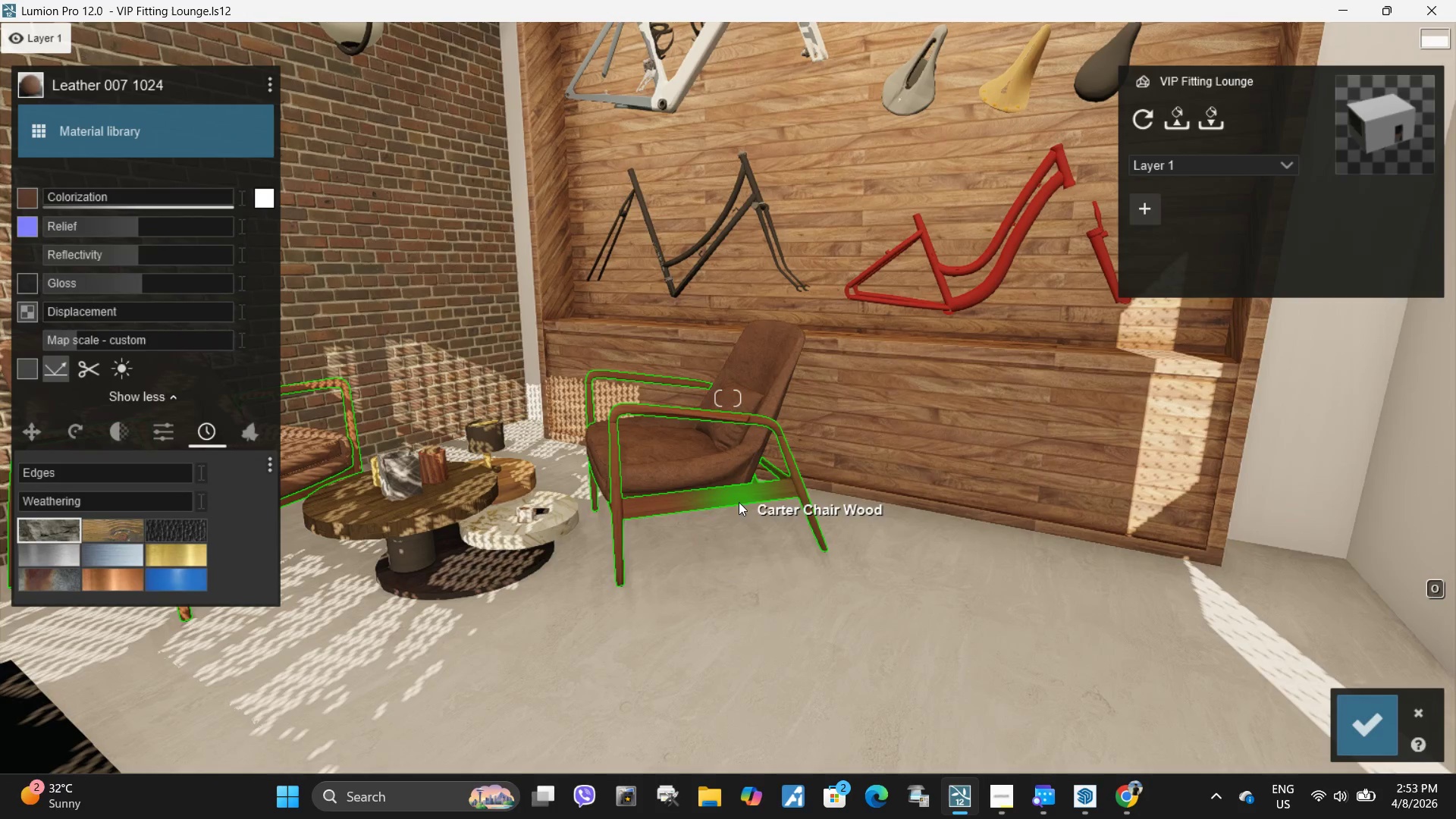 
left_click([742, 494])
 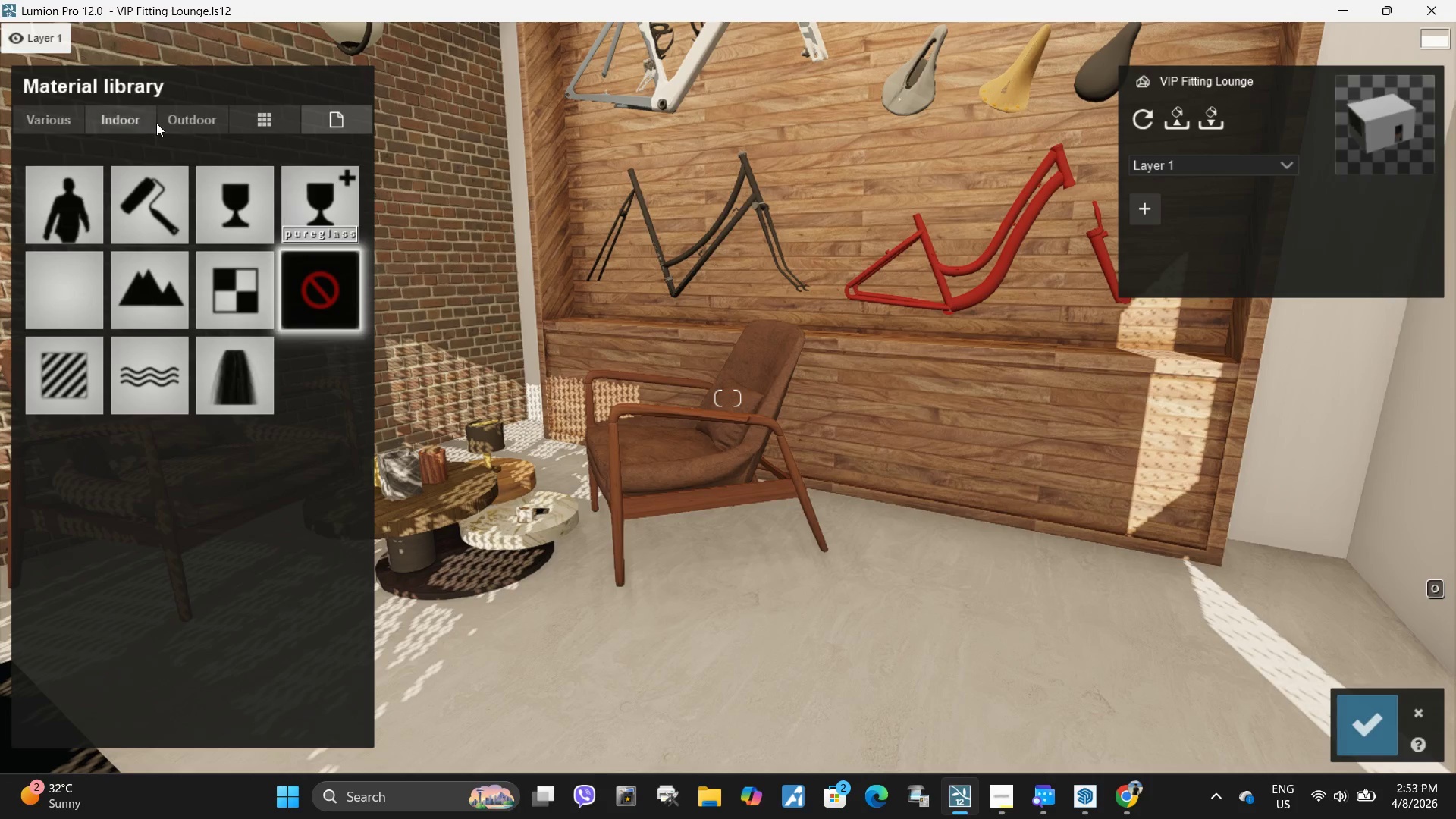 
left_click([141, 125])
 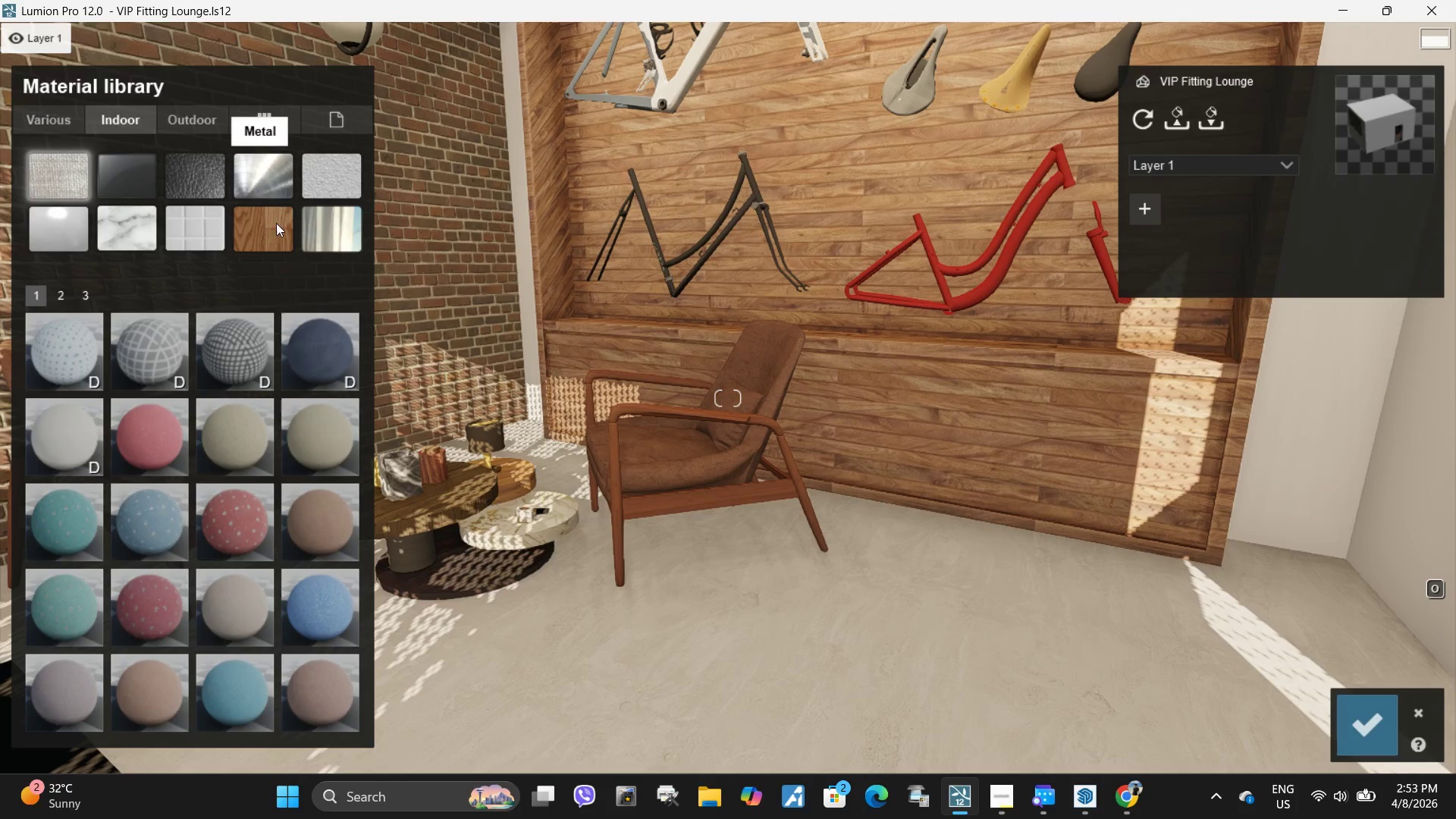 
left_click([277, 228])
 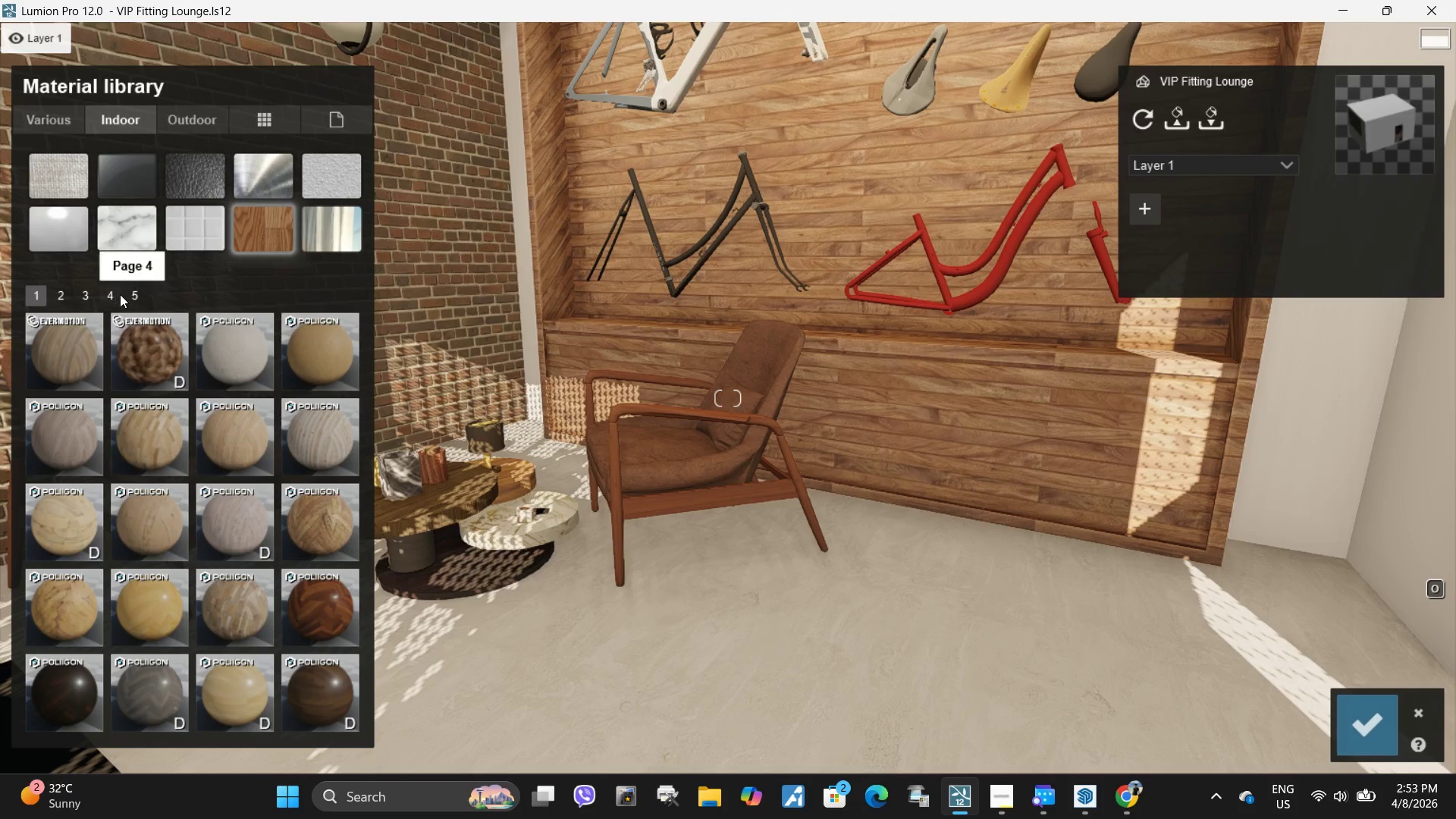 
left_click([130, 300])
 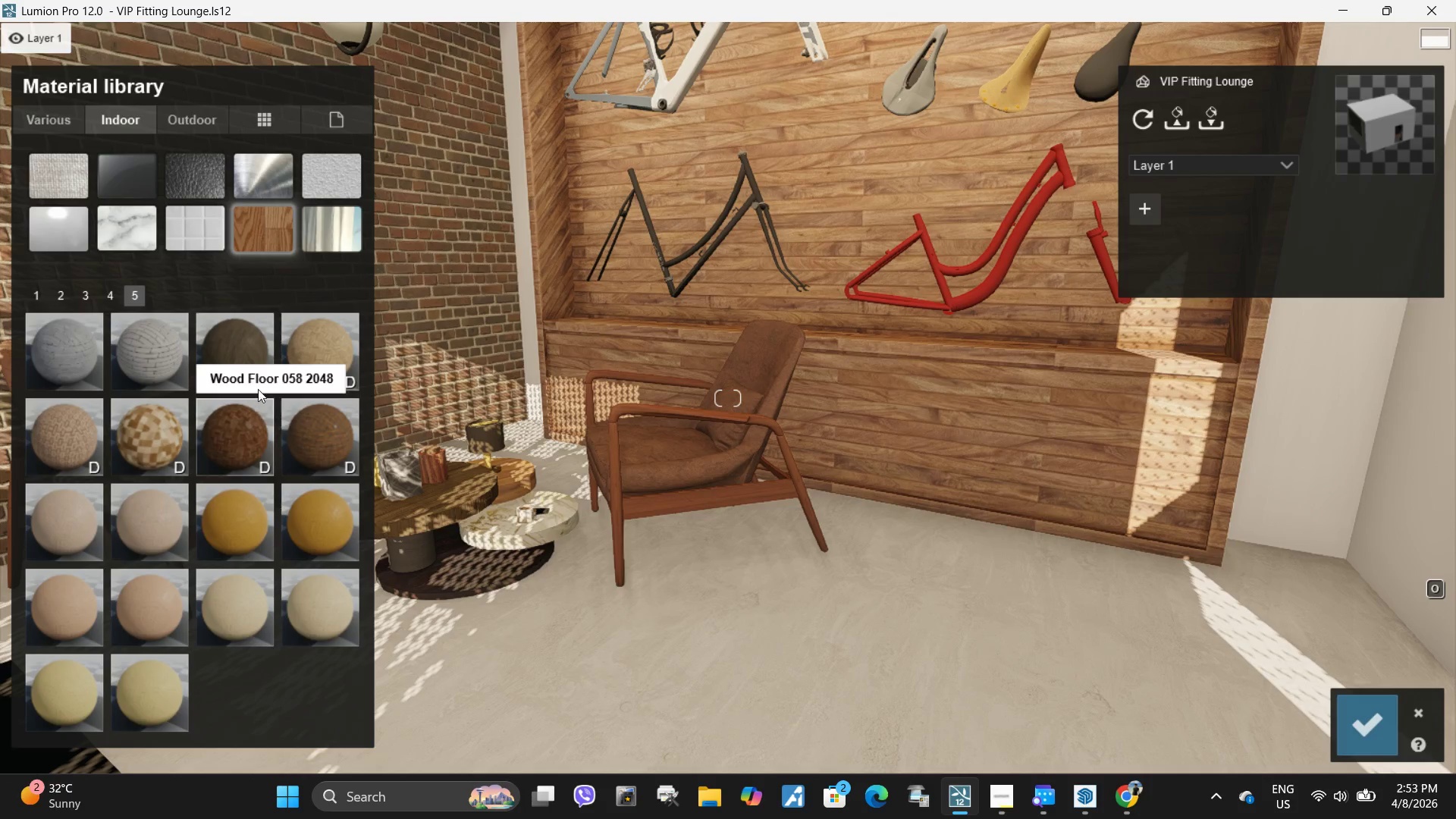 
left_click([245, 362])
 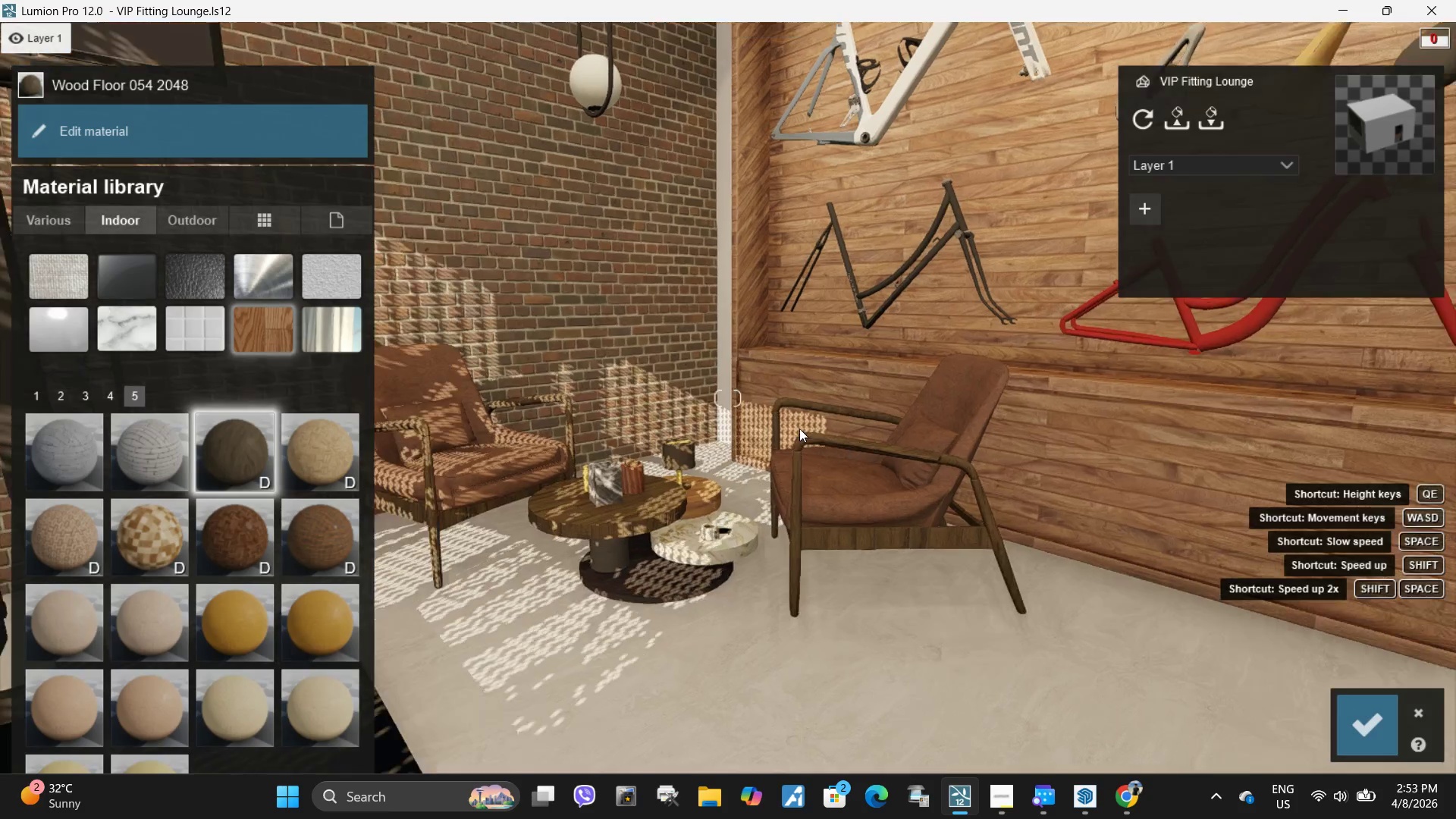 
type(saasd)
 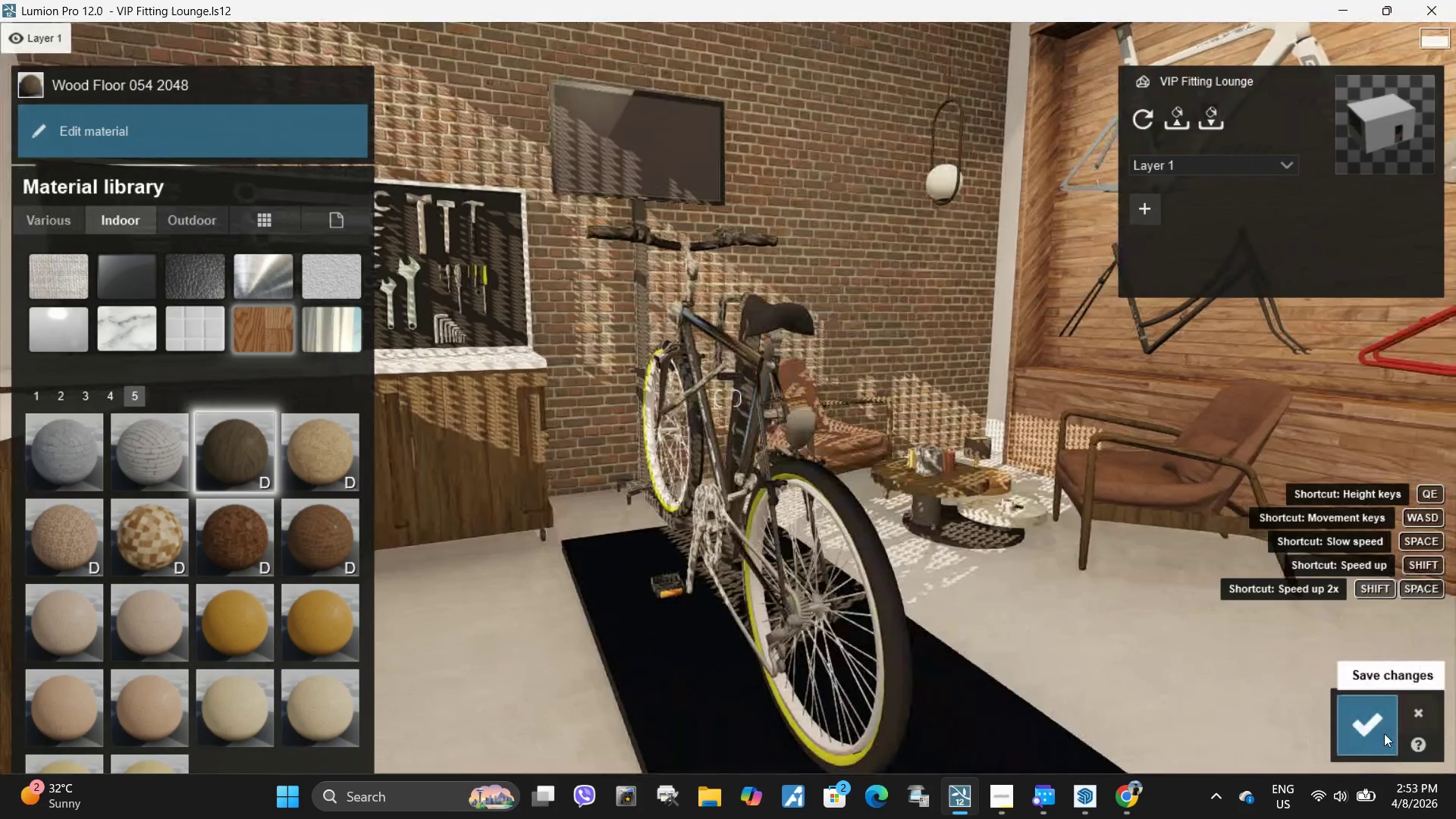 
left_click([1379, 735])
 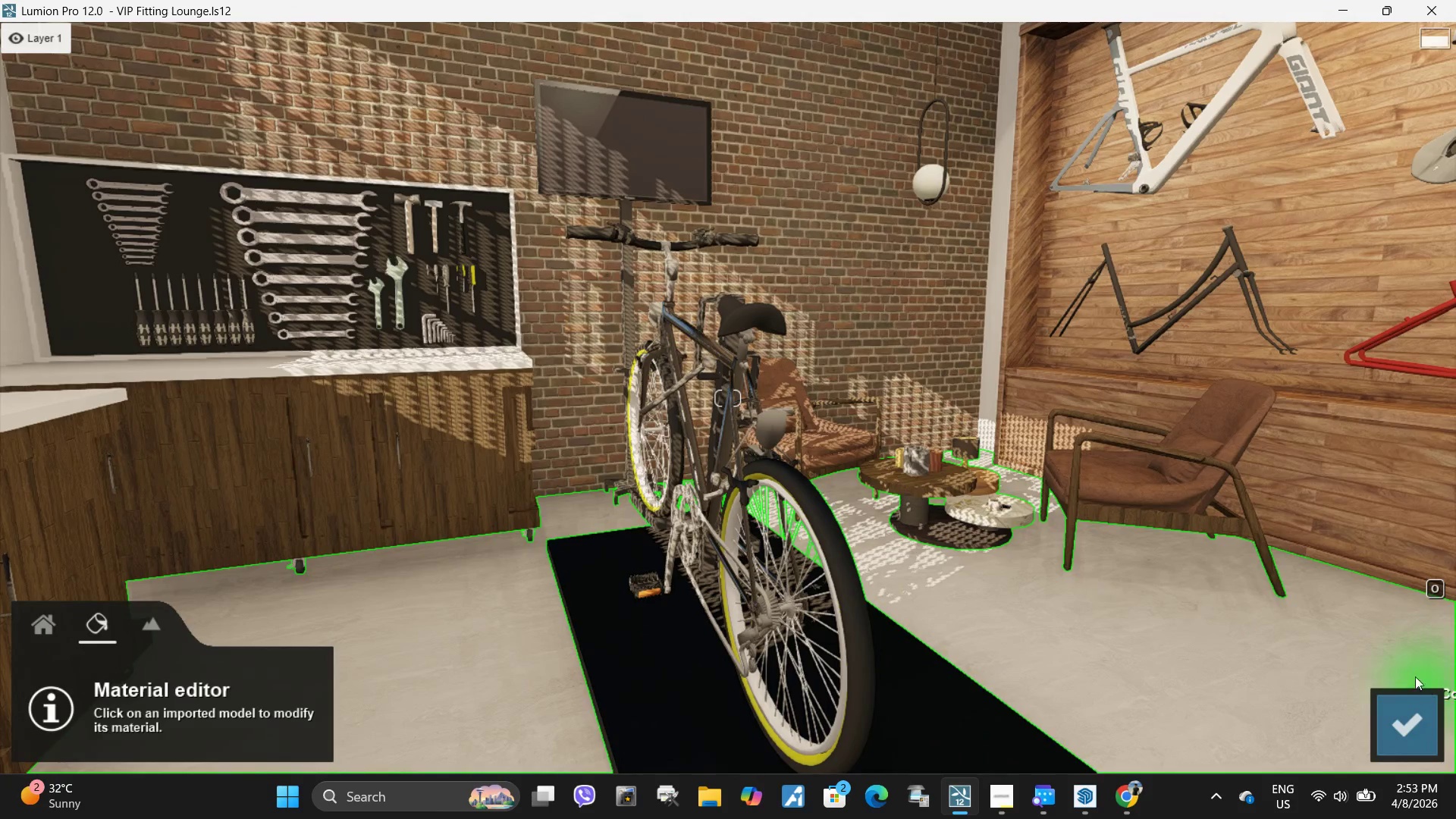 
left_click([1428, 736])
 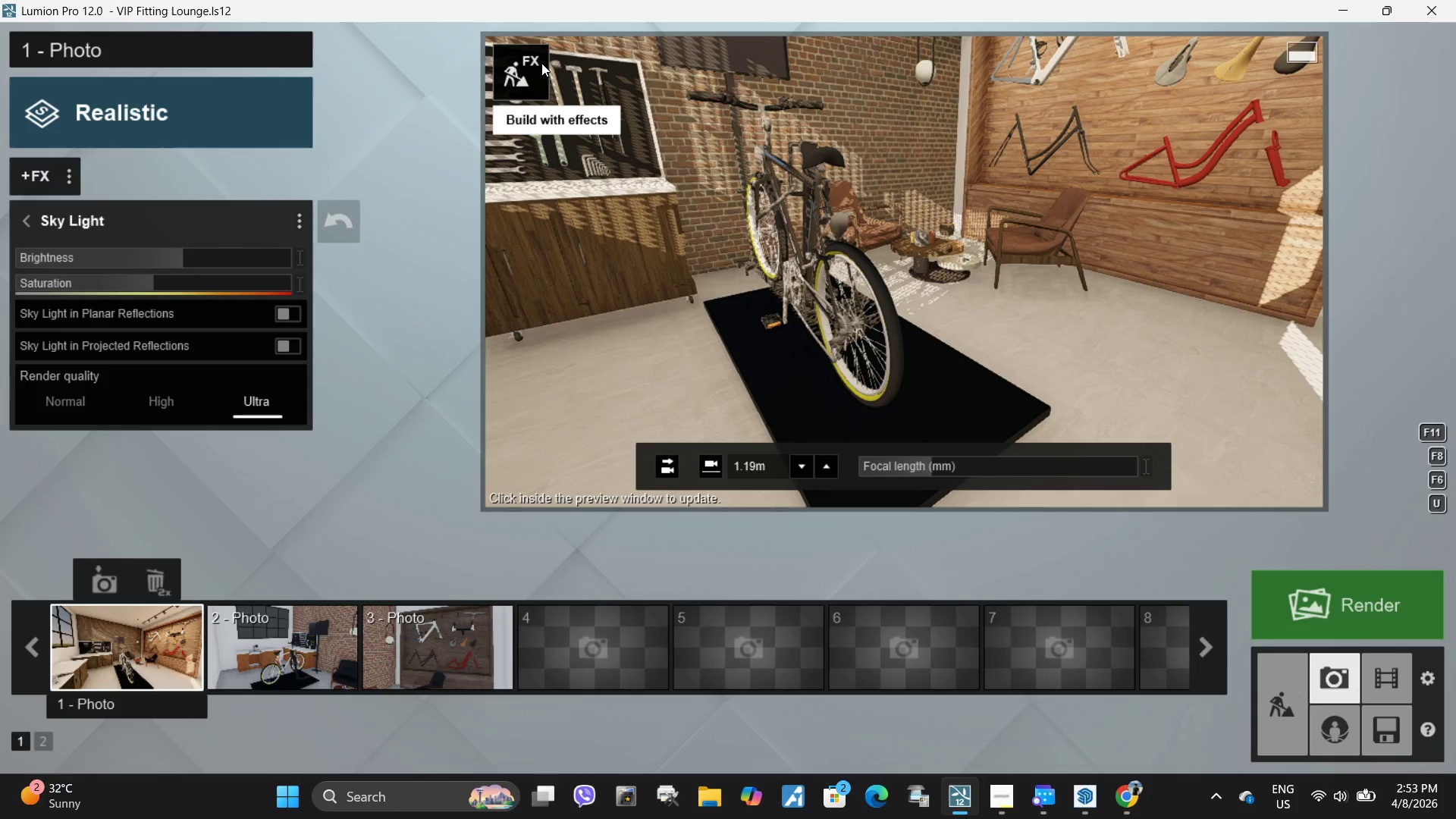 
wait(7.75)
 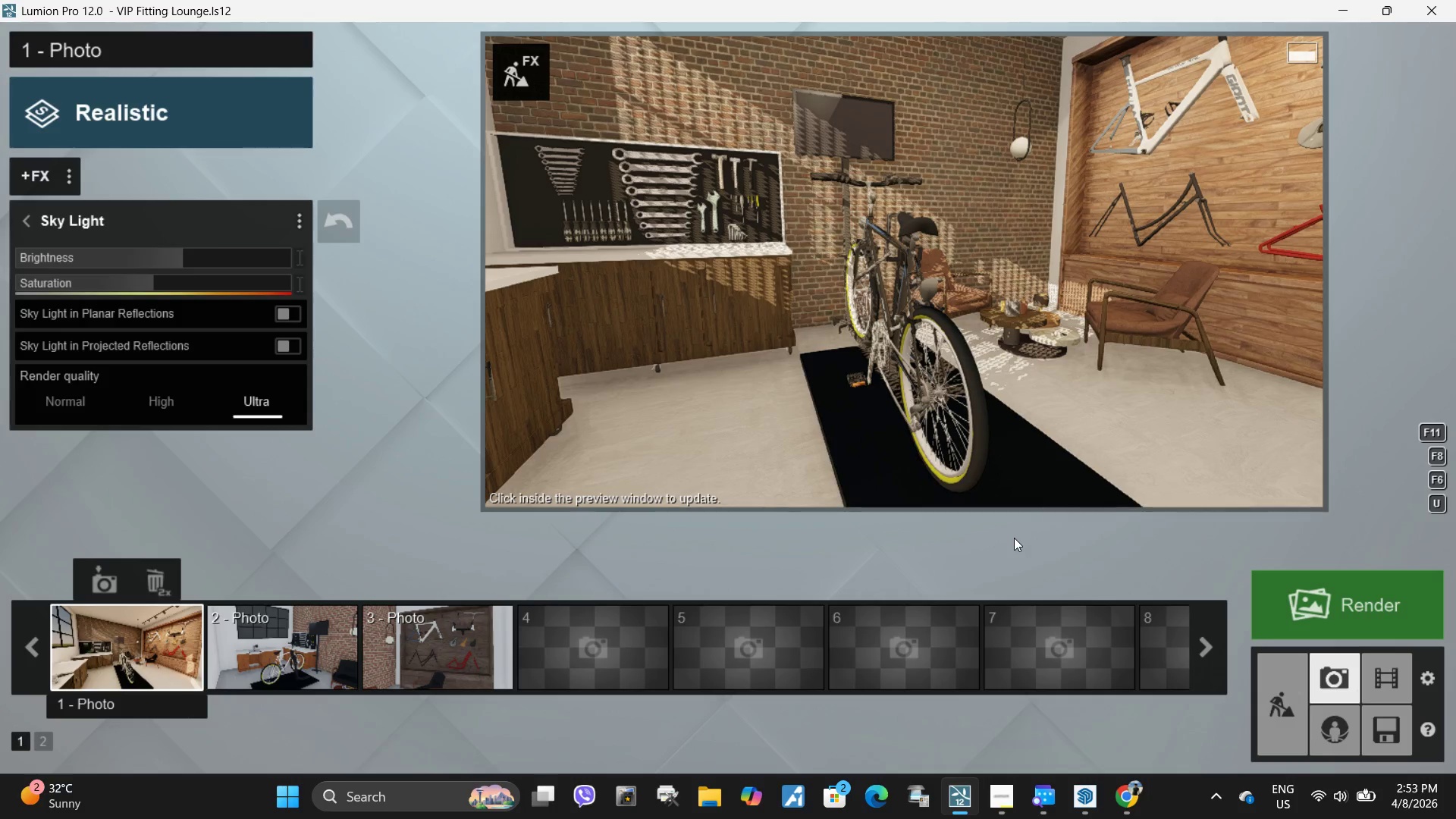 
double_click([924, 299])
 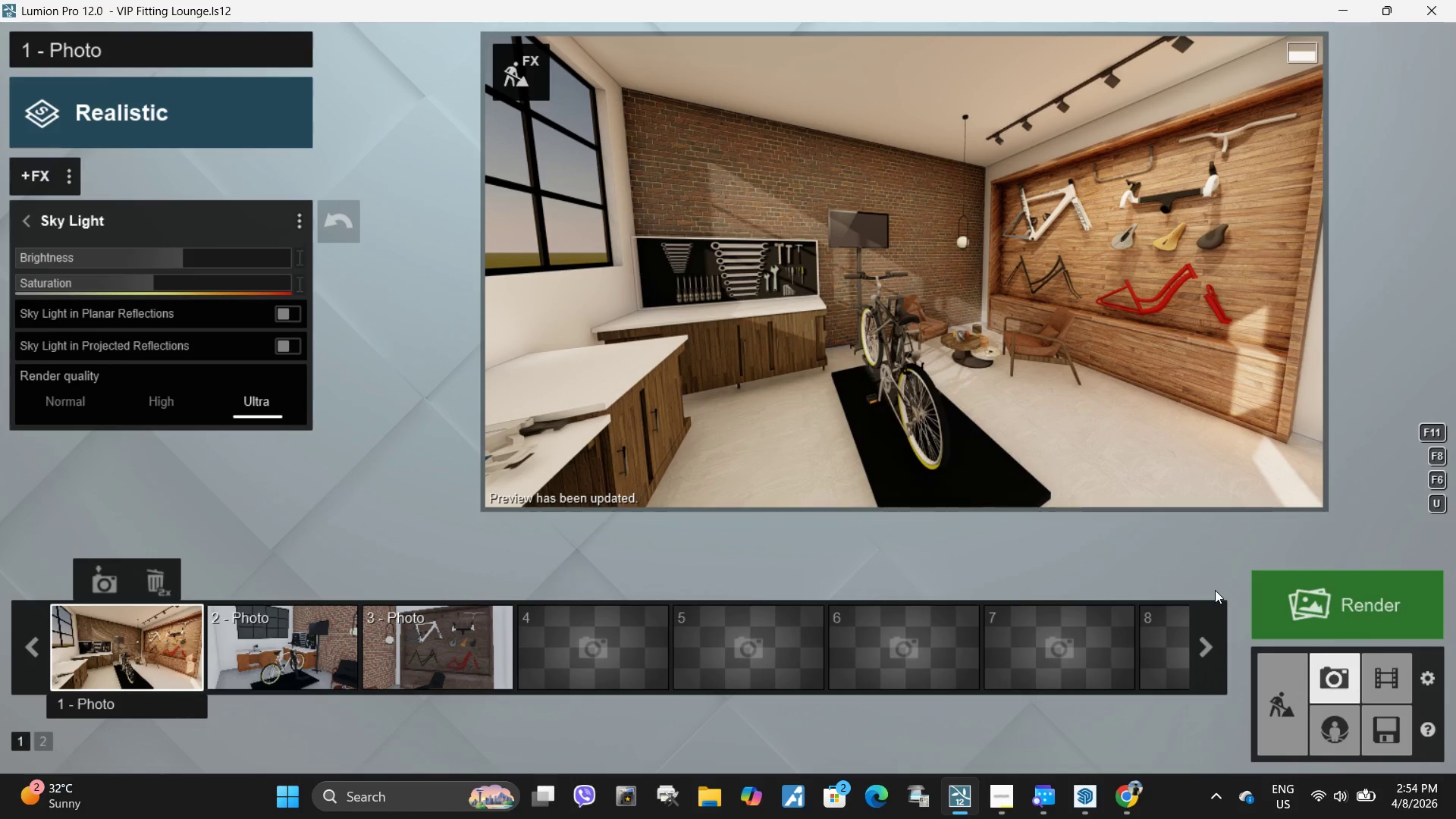 
wait(9.5)
 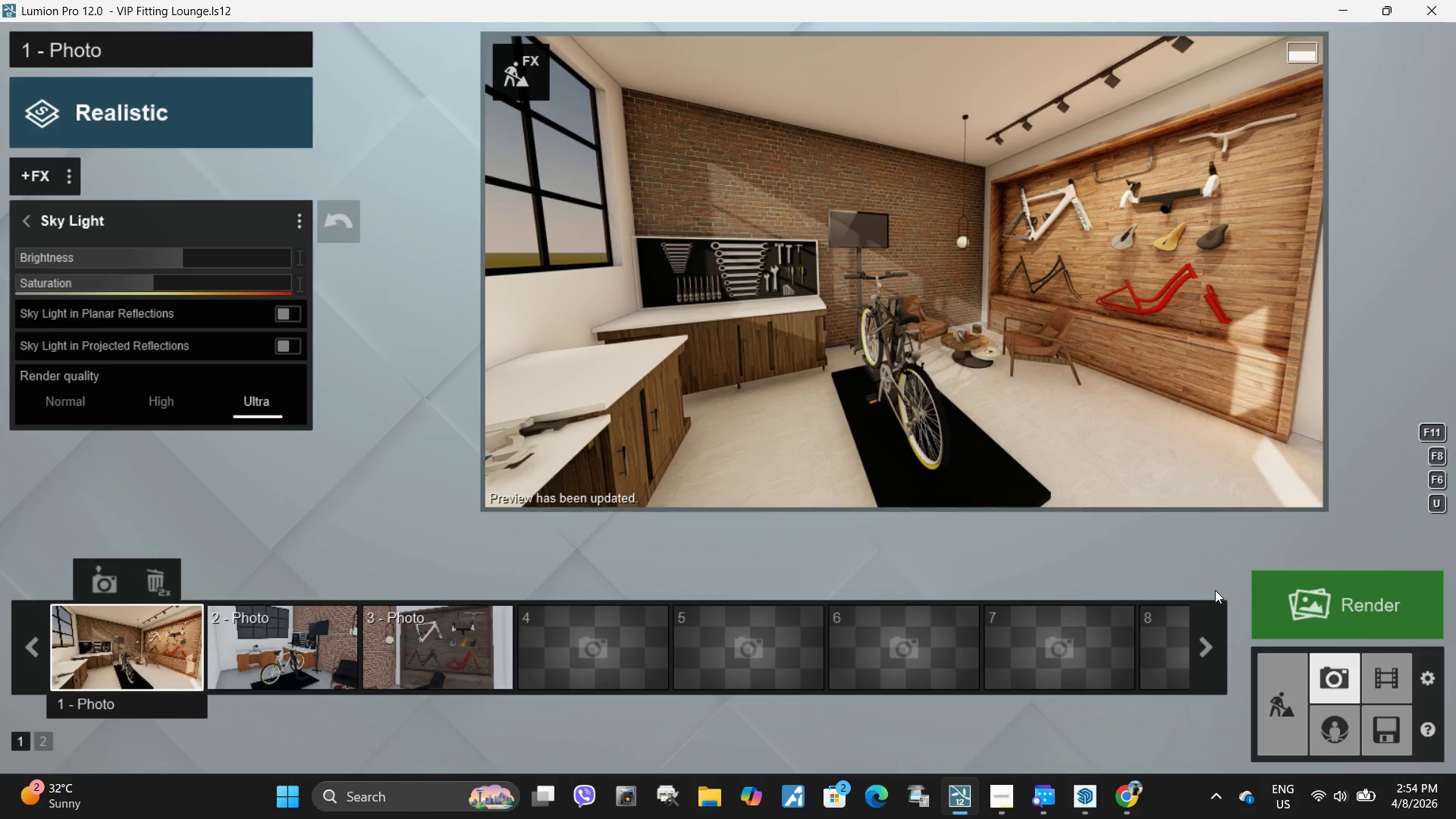 
left_click([529, 70])
 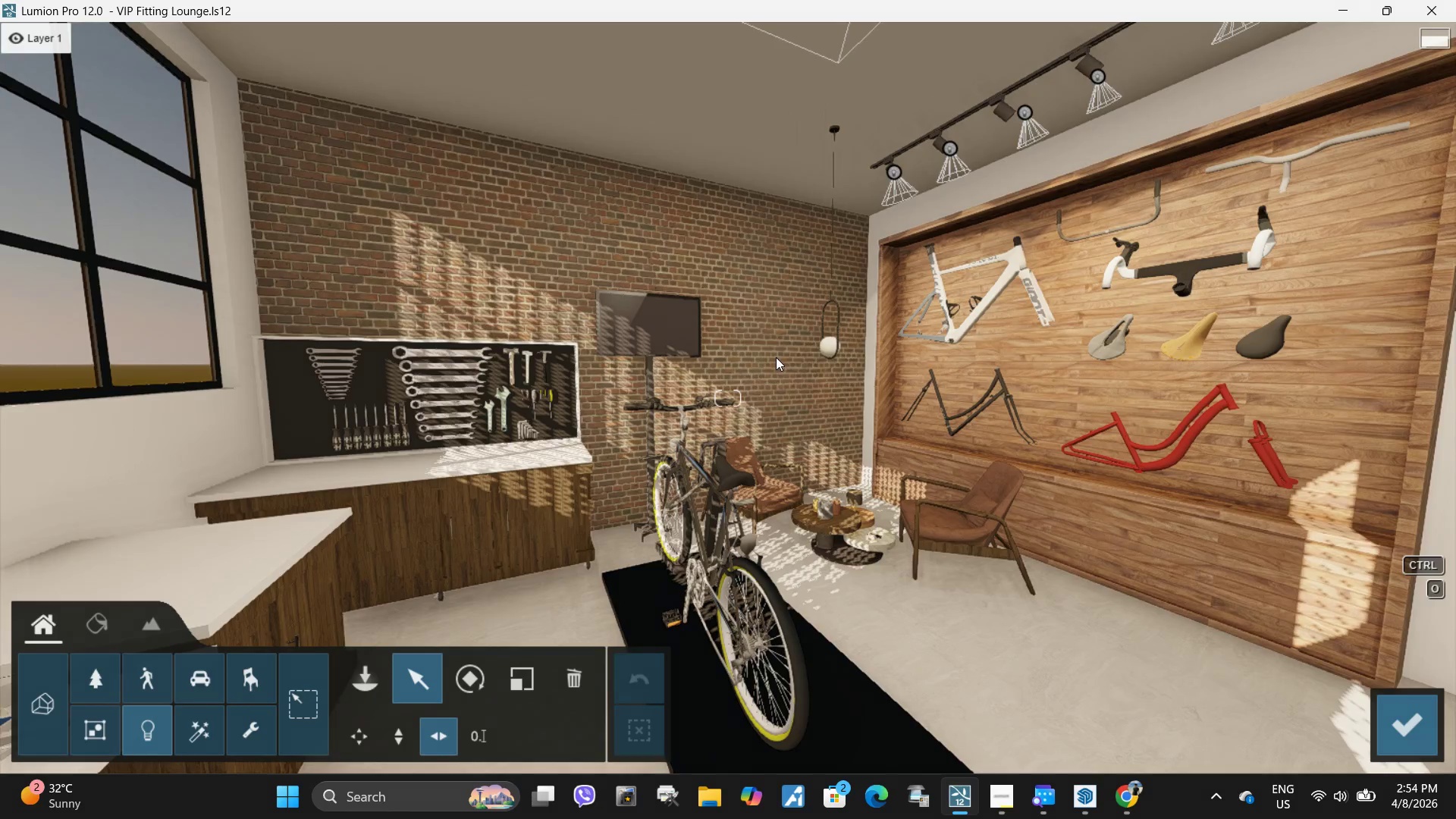 
type(ww)
 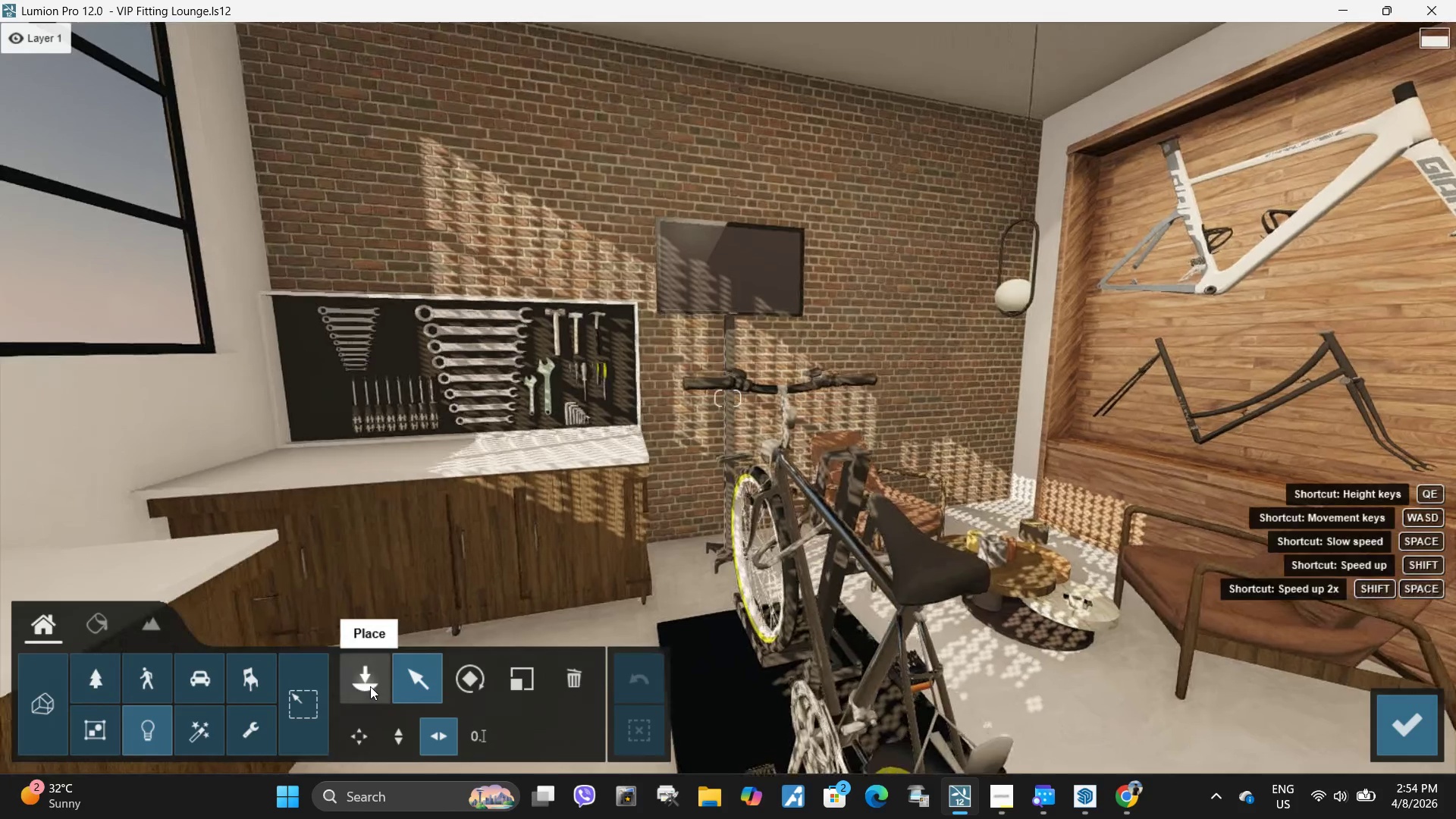 
left_click([370, 686])
 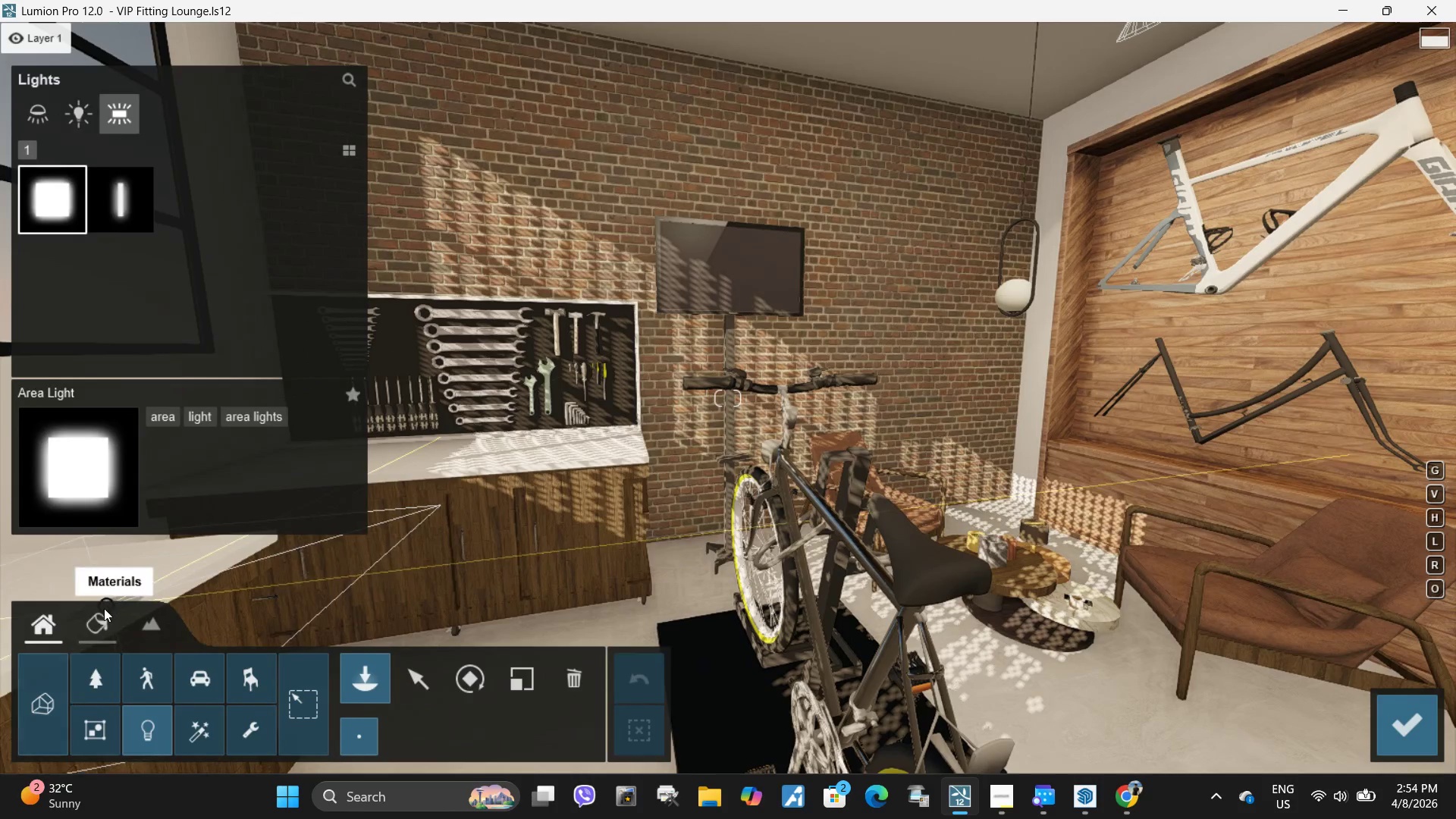 
left_click([92, 628])
 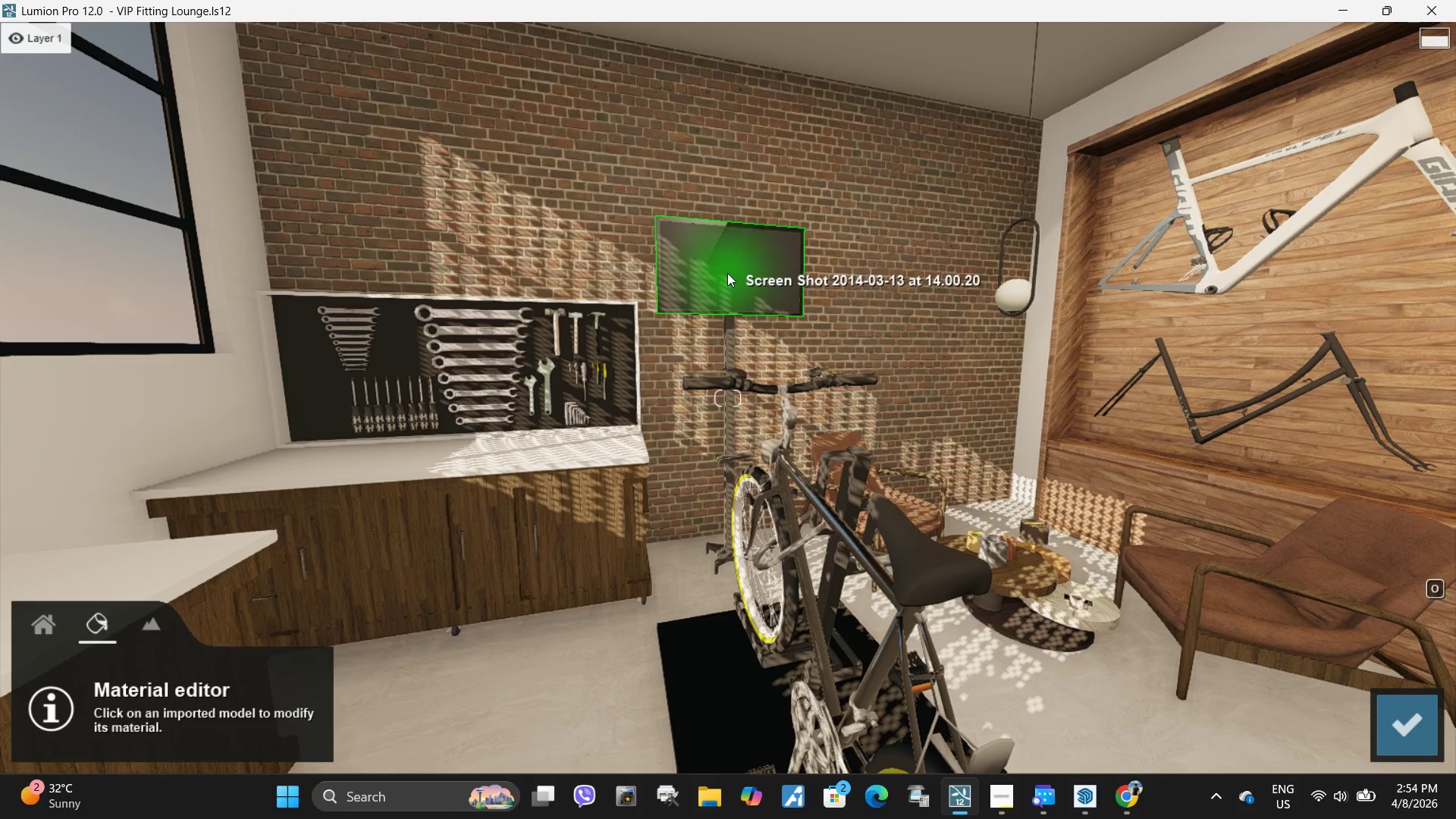 
left_click([727, 273])
 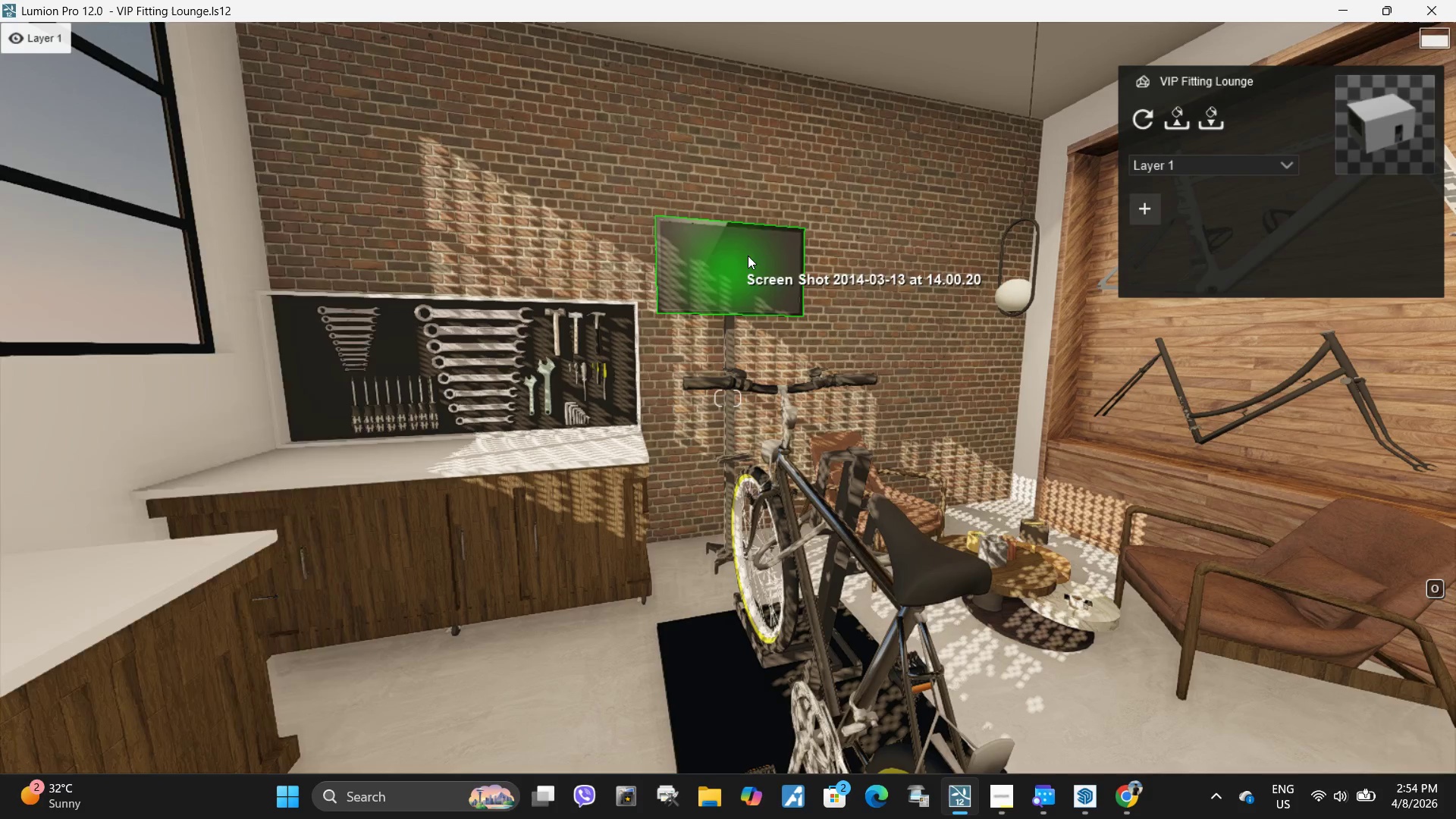 
type(wwq)
 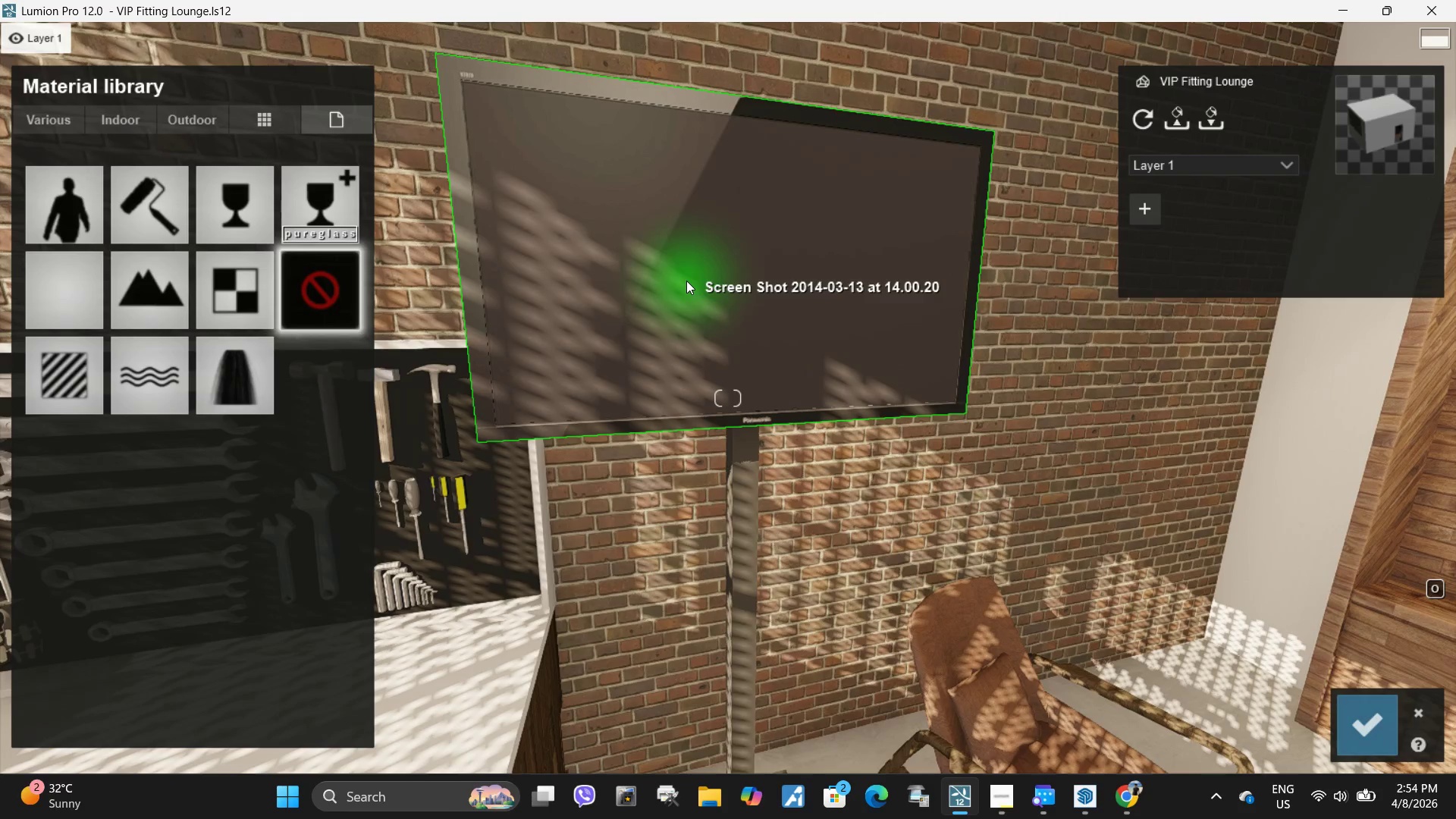 
left_click([686, 281])
 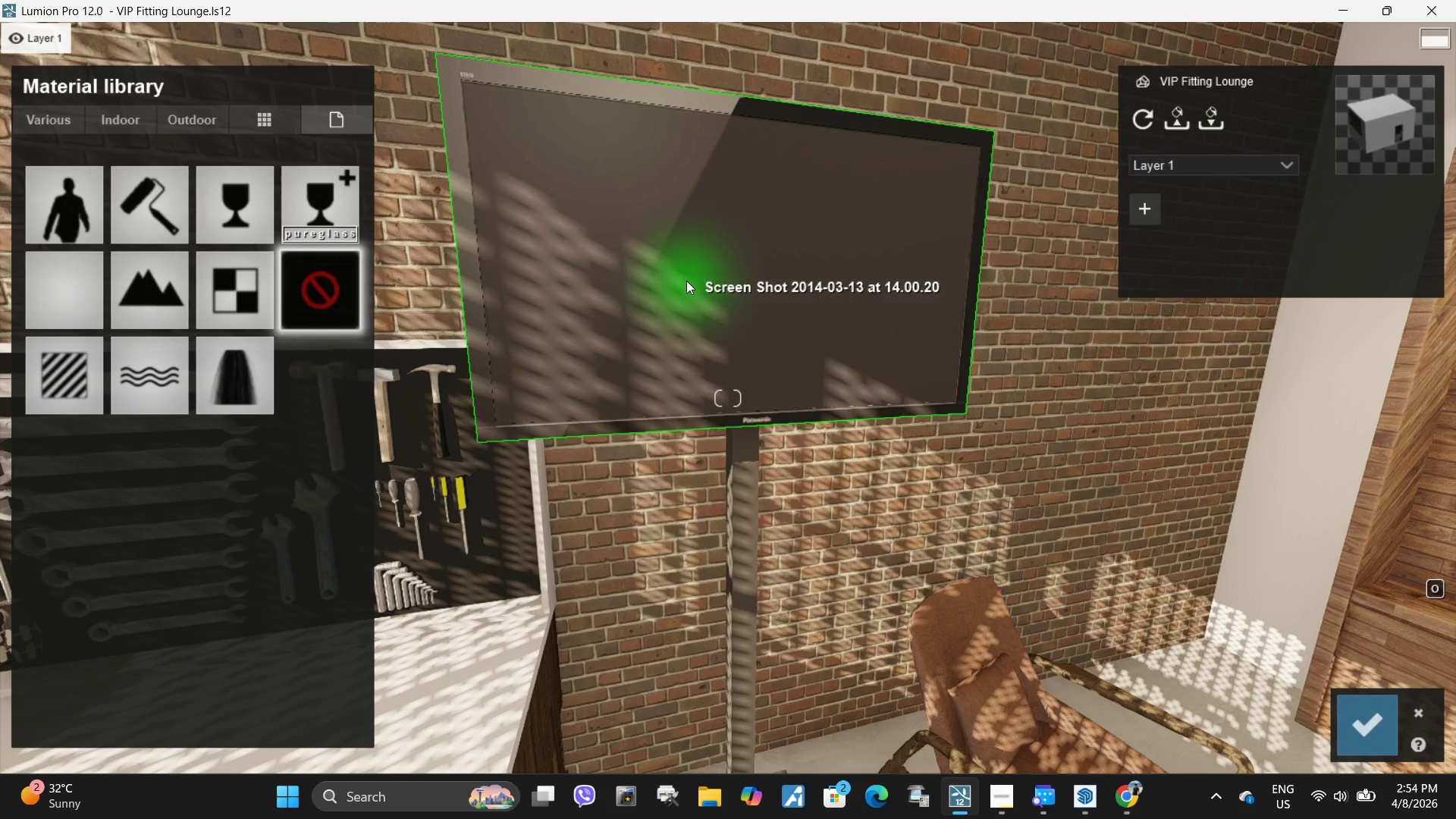 
hold_key(key=S, duration=0.39)
 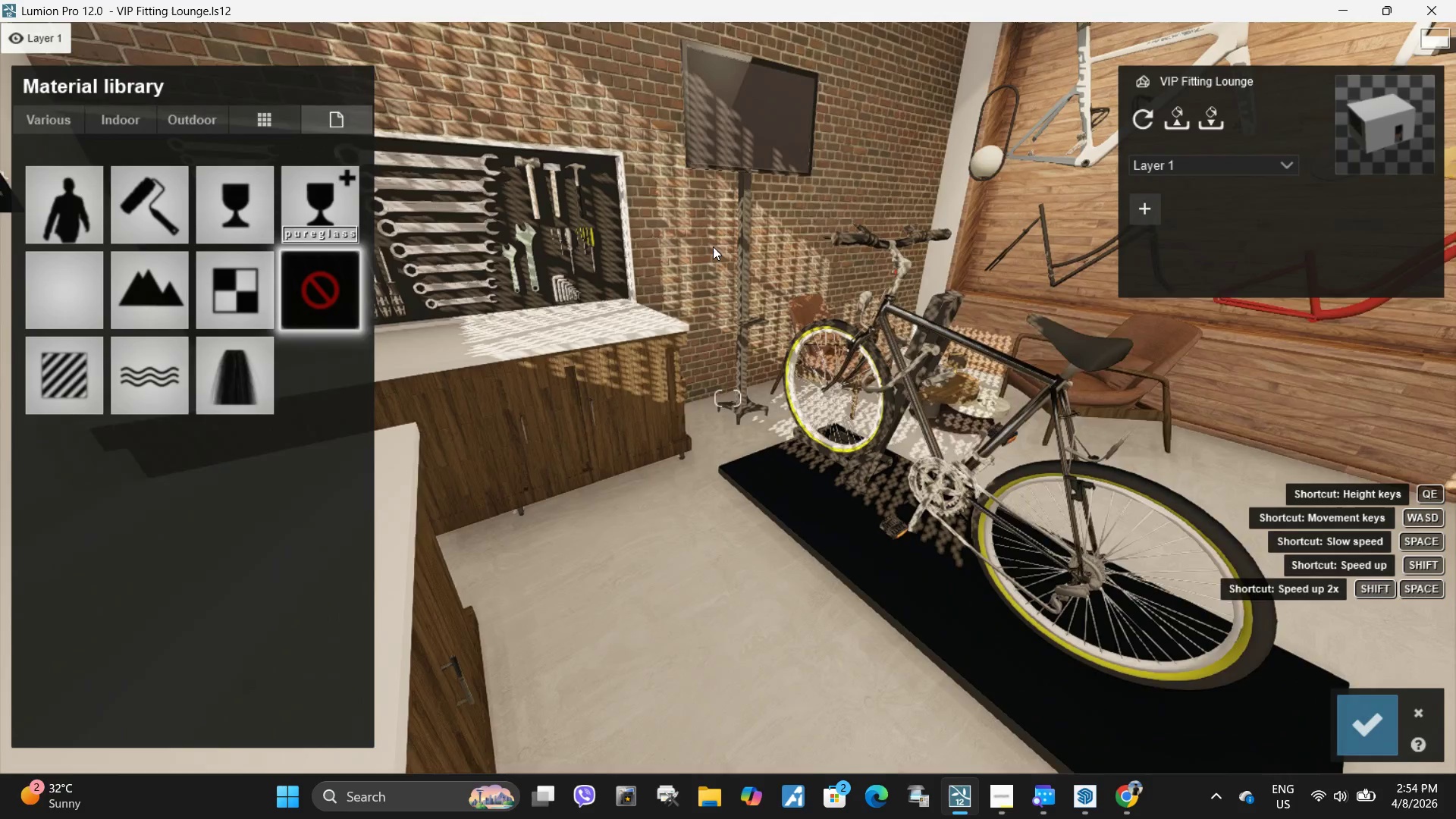 
key(A)
 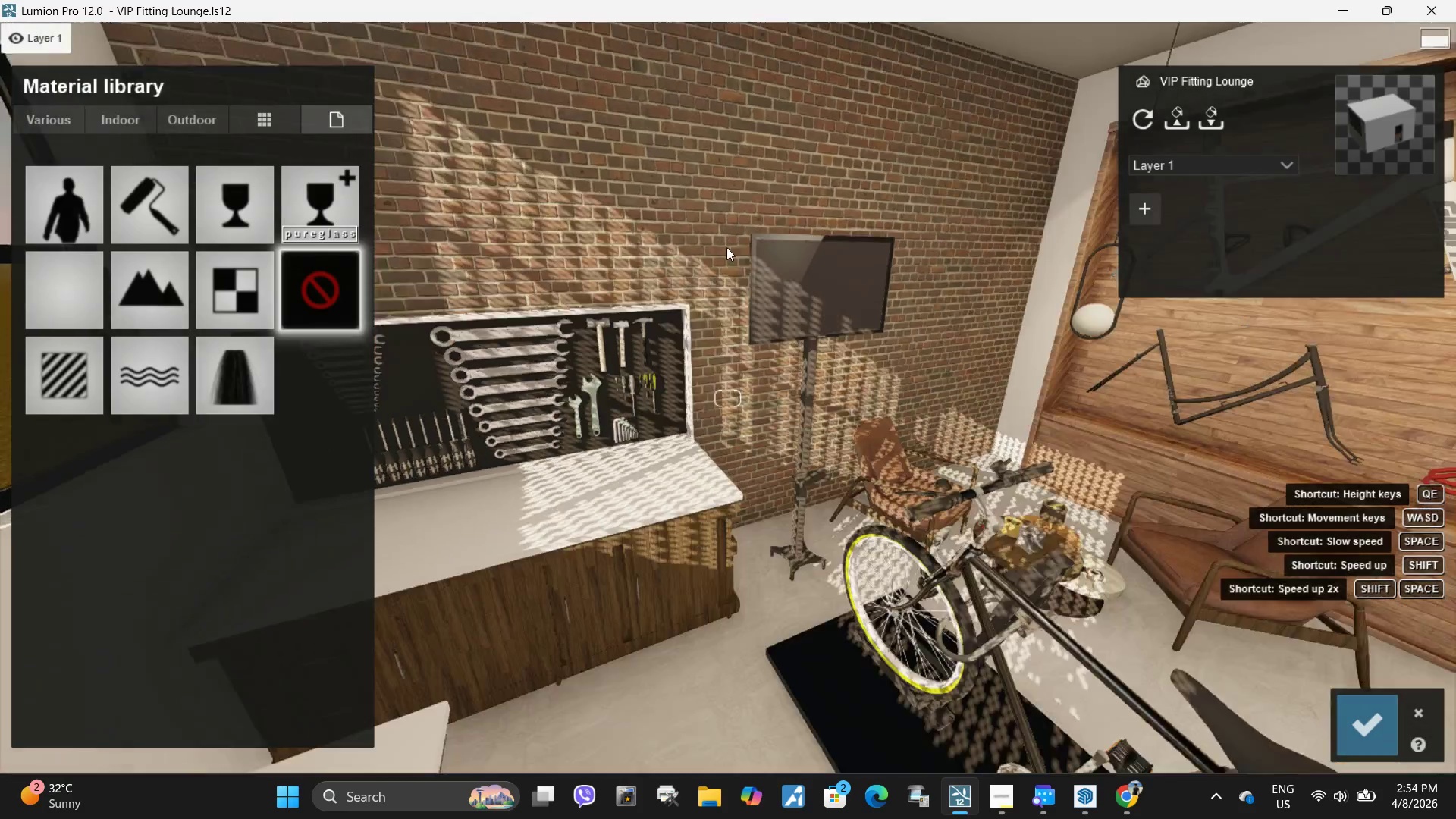 
type(eed)
 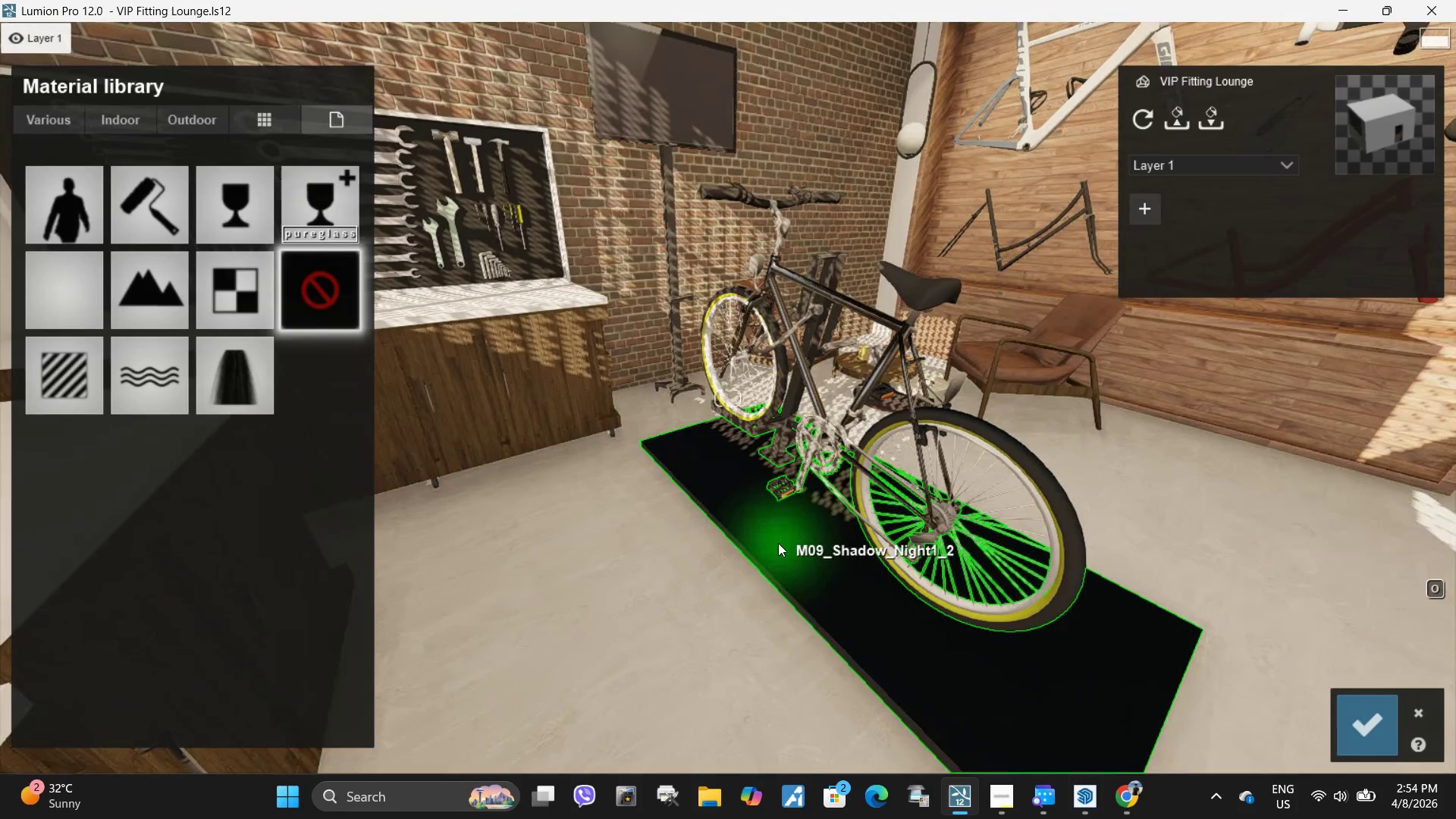 
left_click([778, 543])
 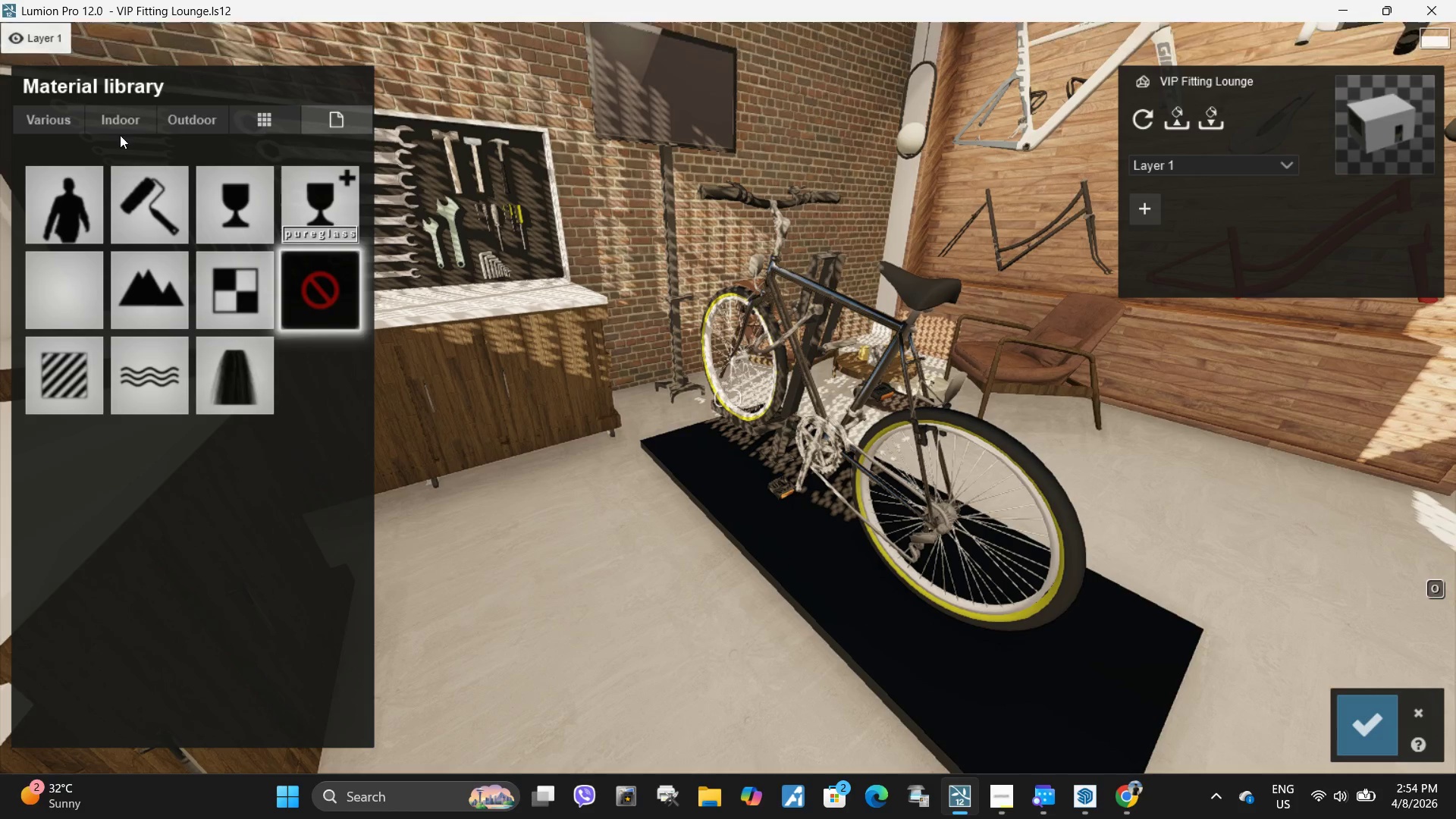 
left_click([126, 127])
 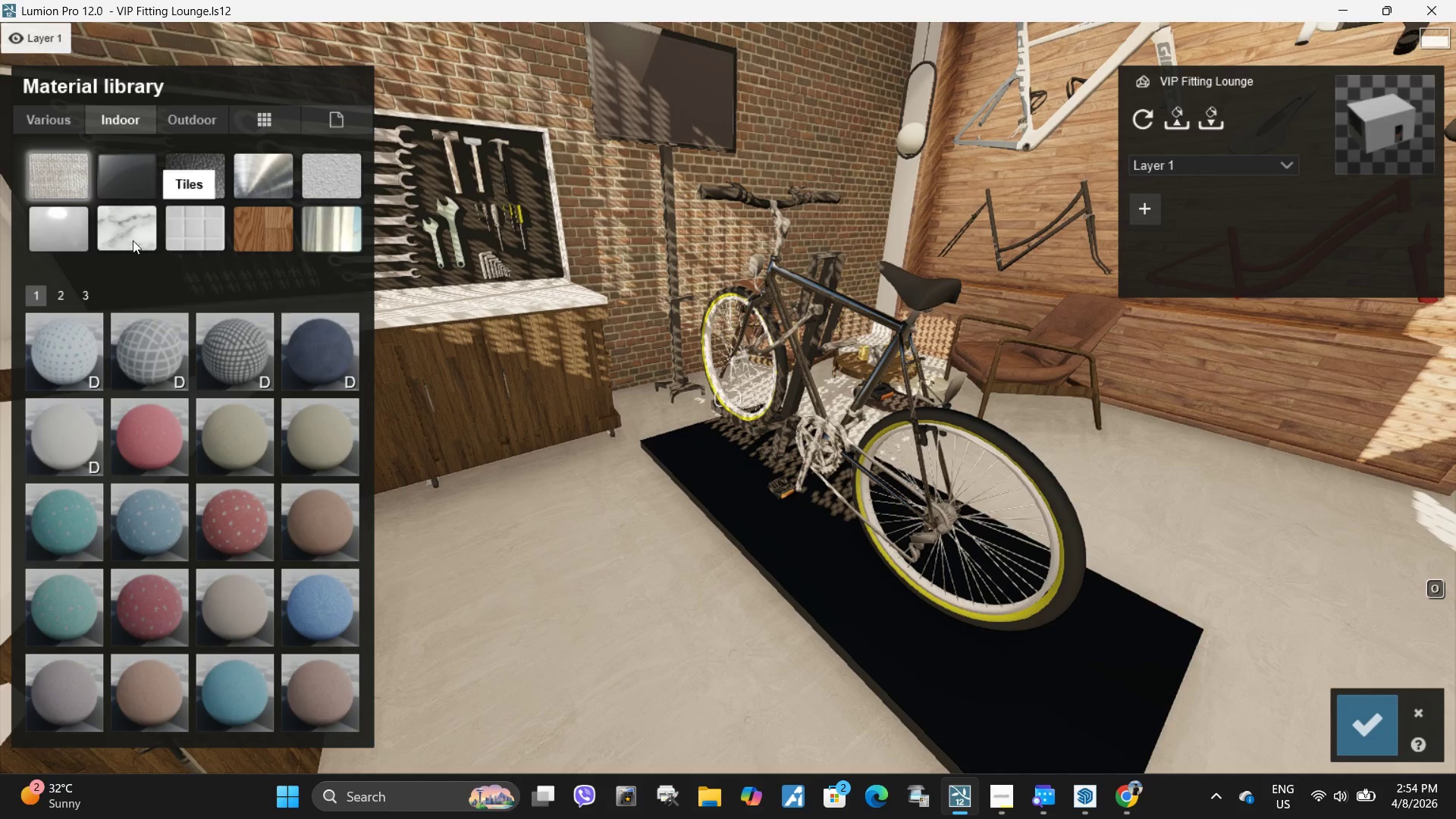 
left_click([50, 113])
 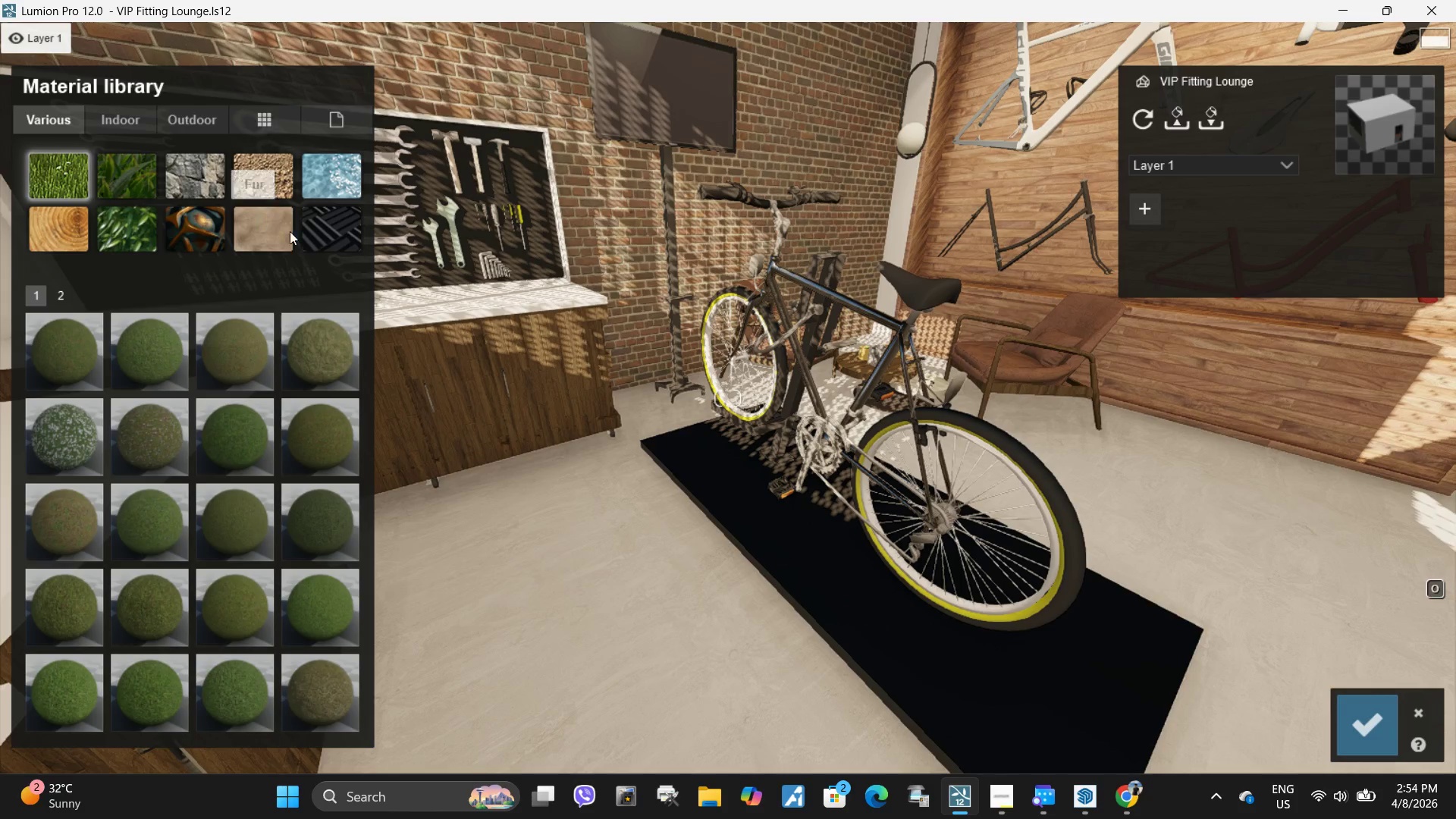 
left_click([323, 228])
 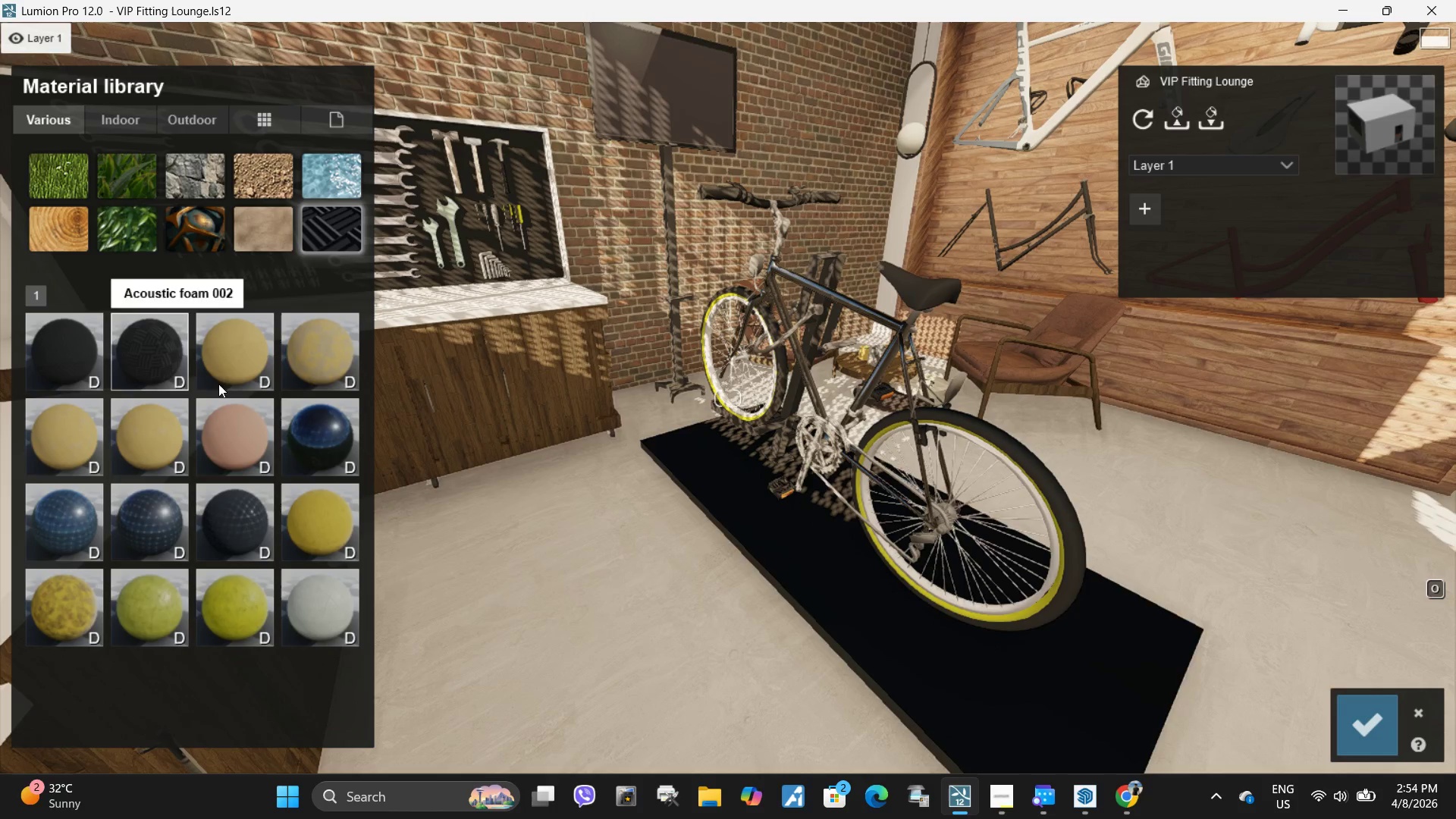 
left_click([883, 634])
 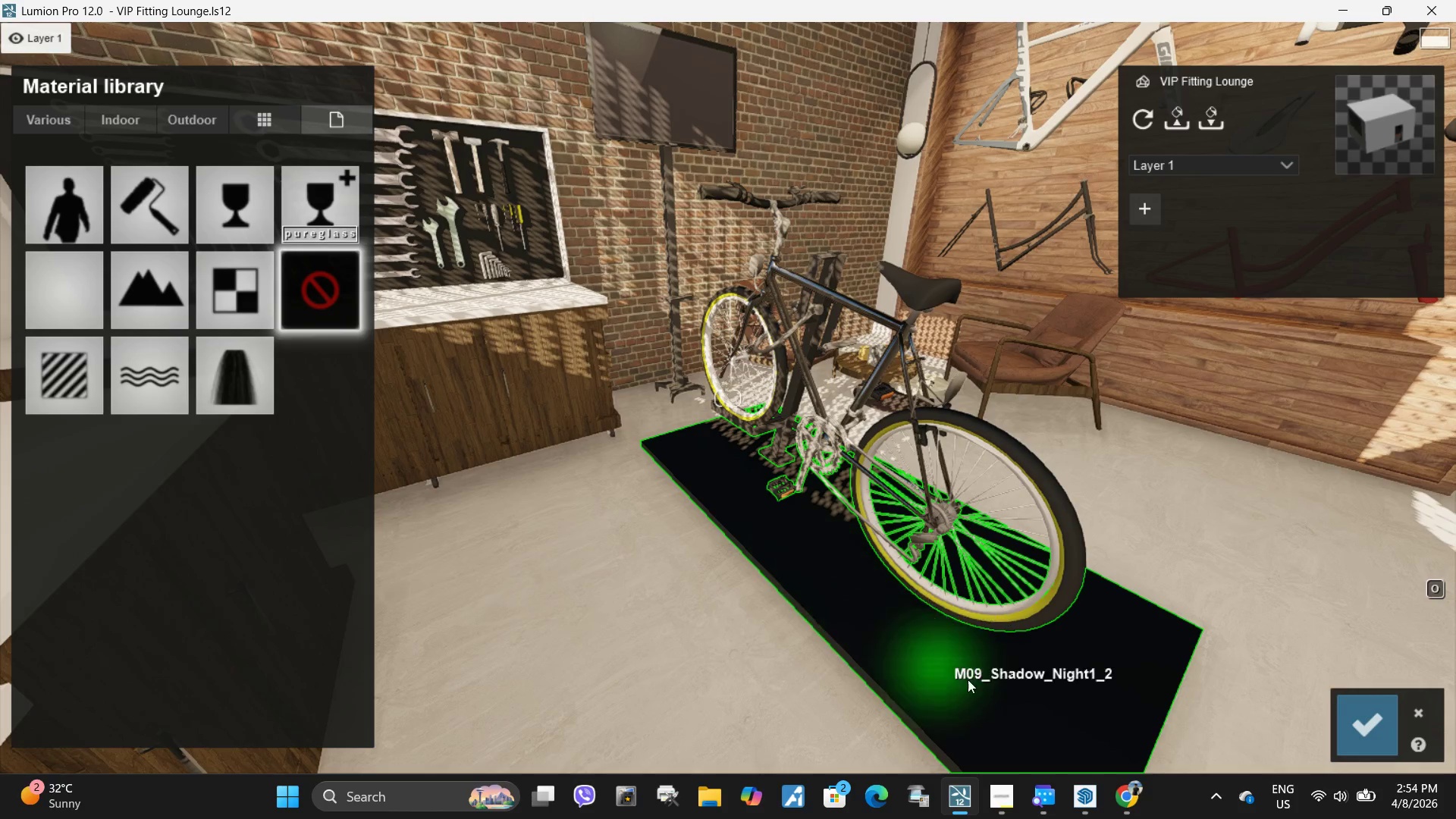 
left_click([956, 673])
 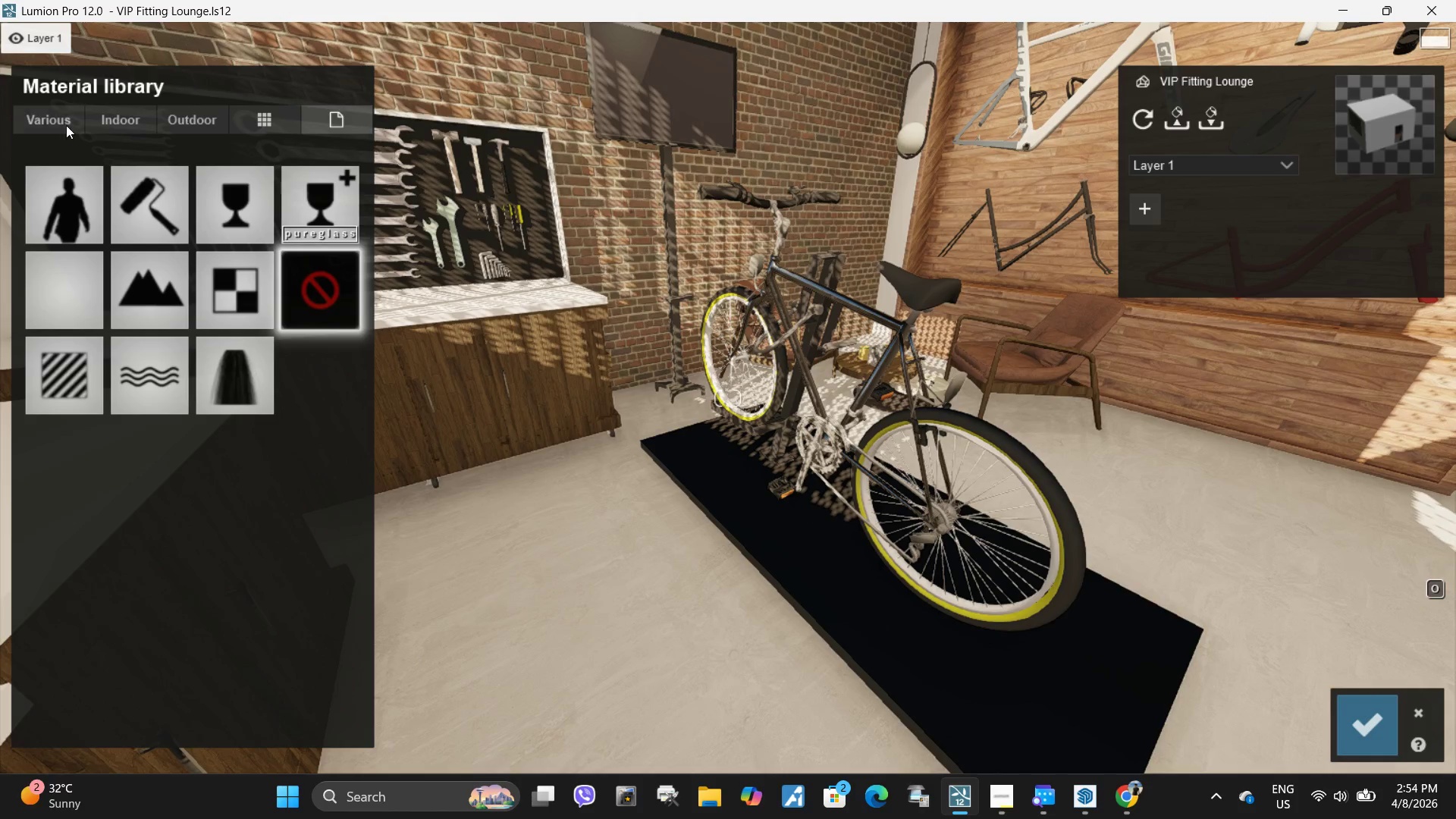 
left_click([64, 125])
 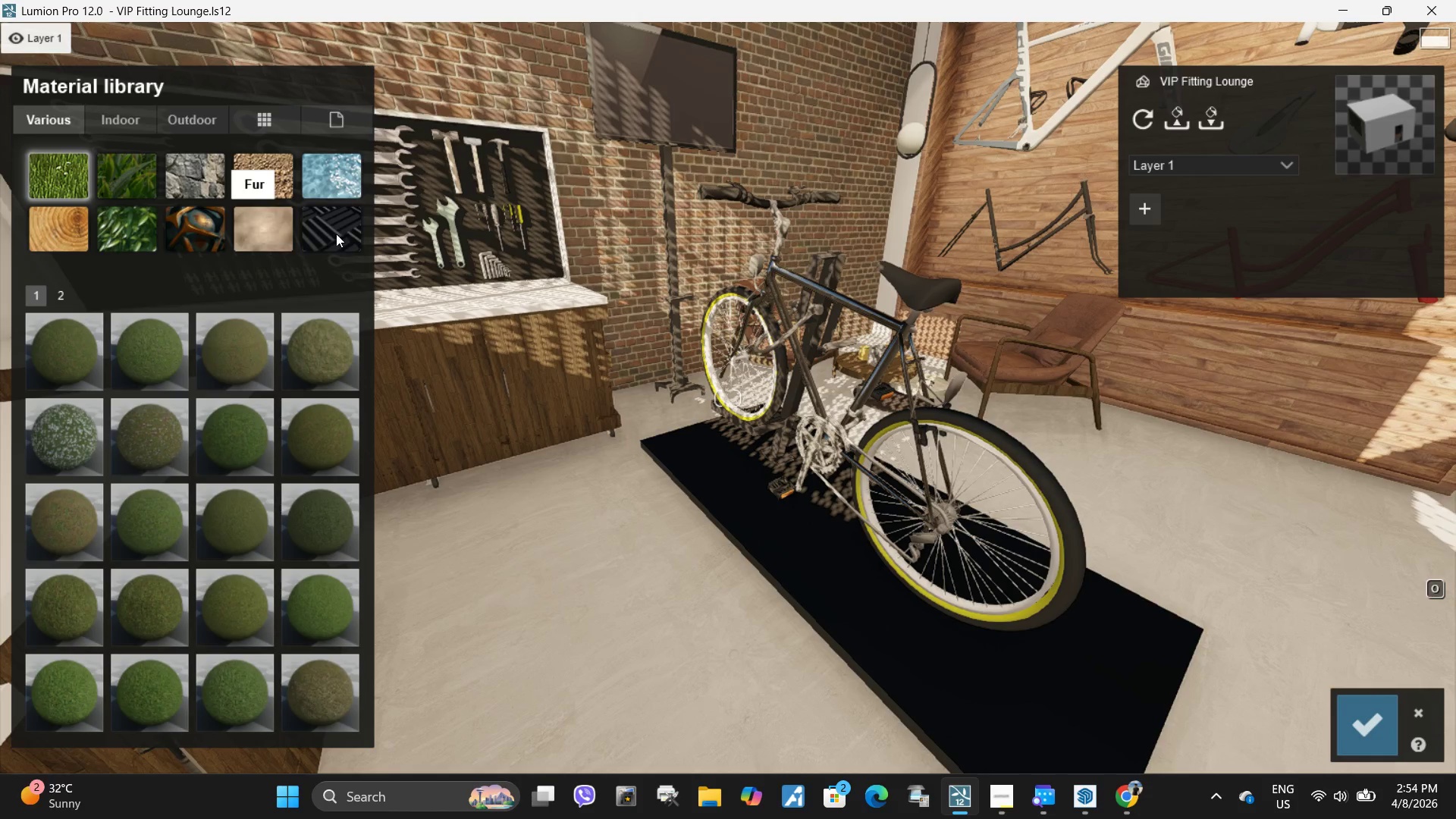 
left_click([338, 234])
 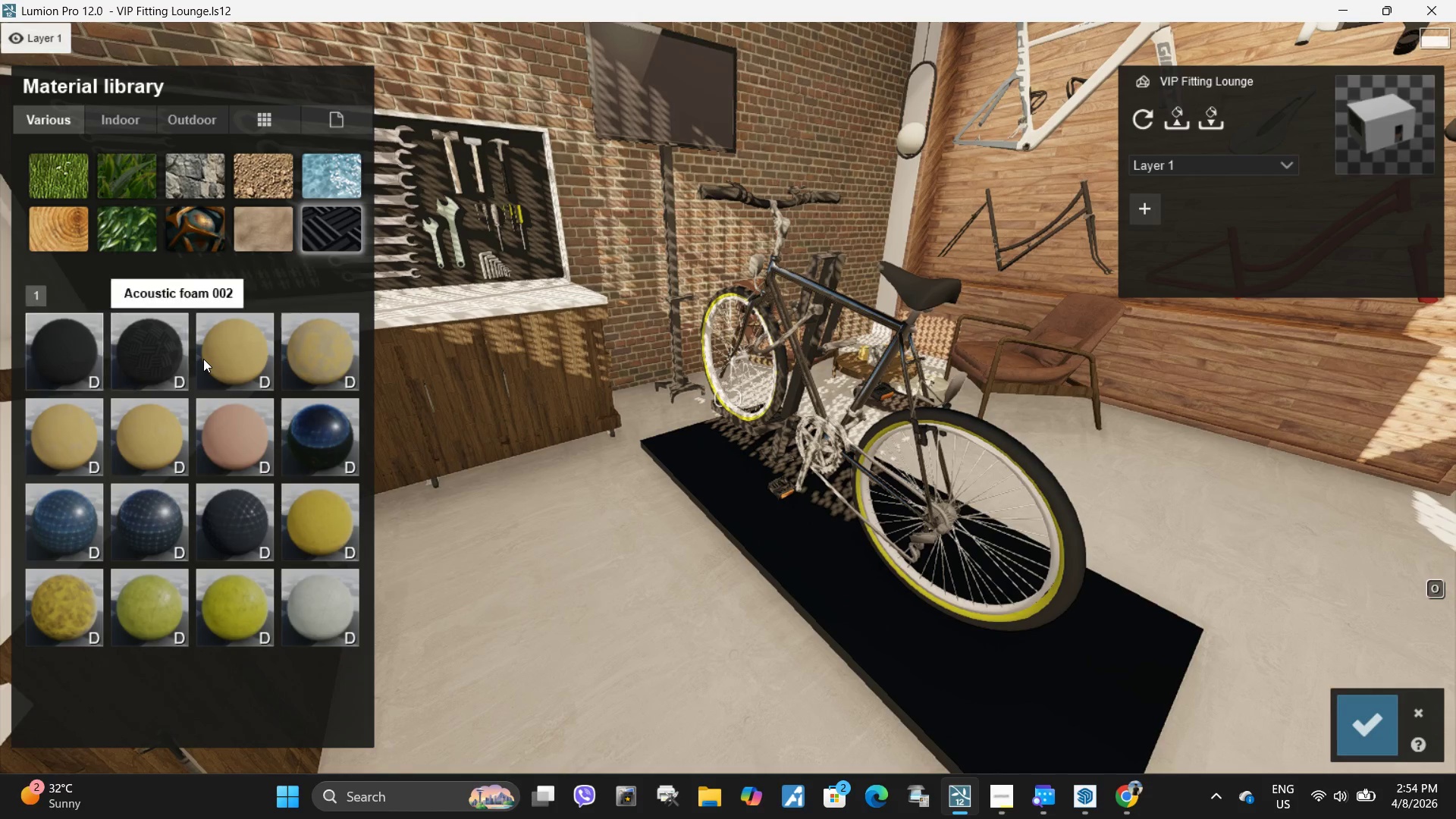 
left_click([148, 348])
 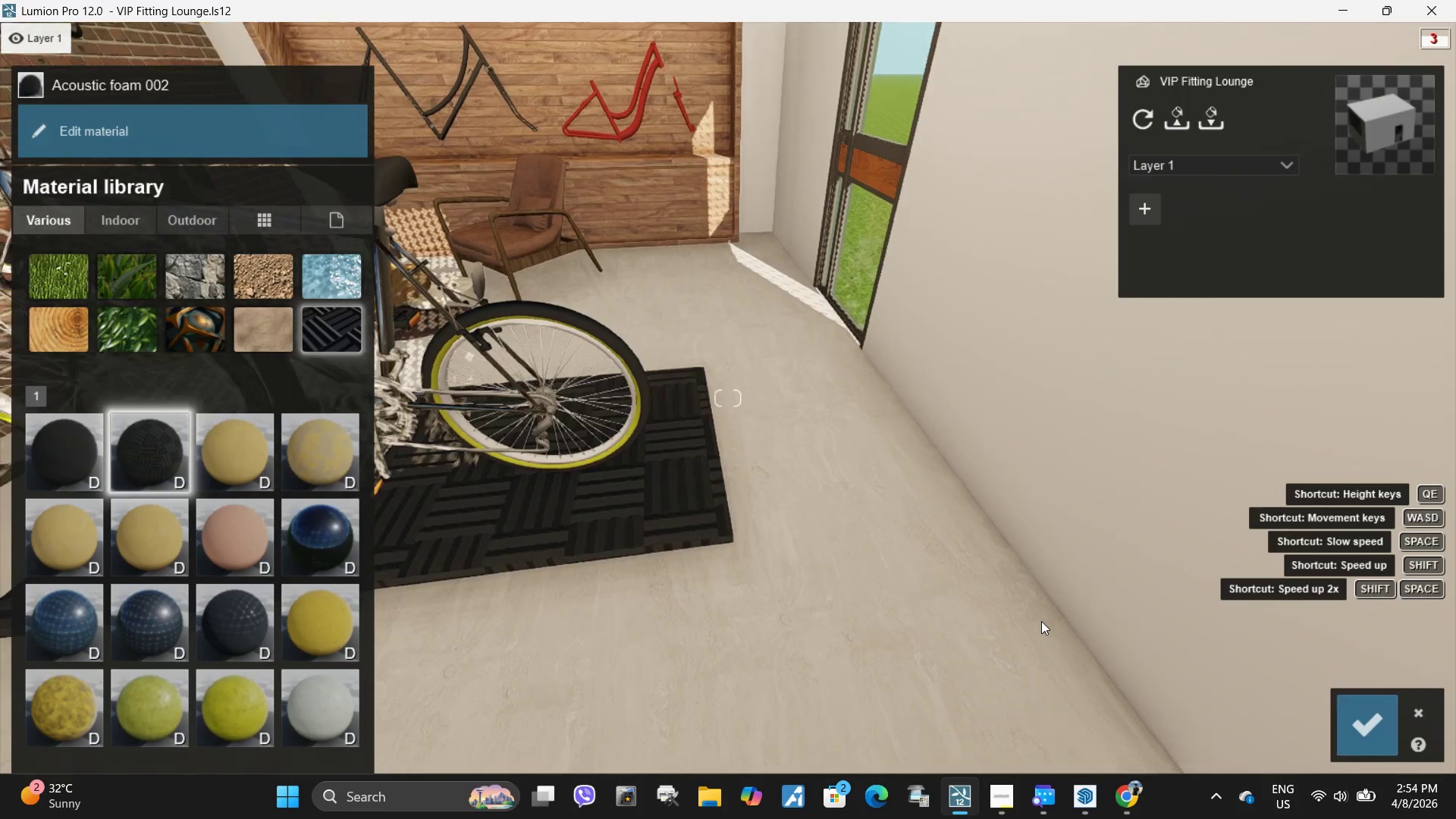 
type(we)
 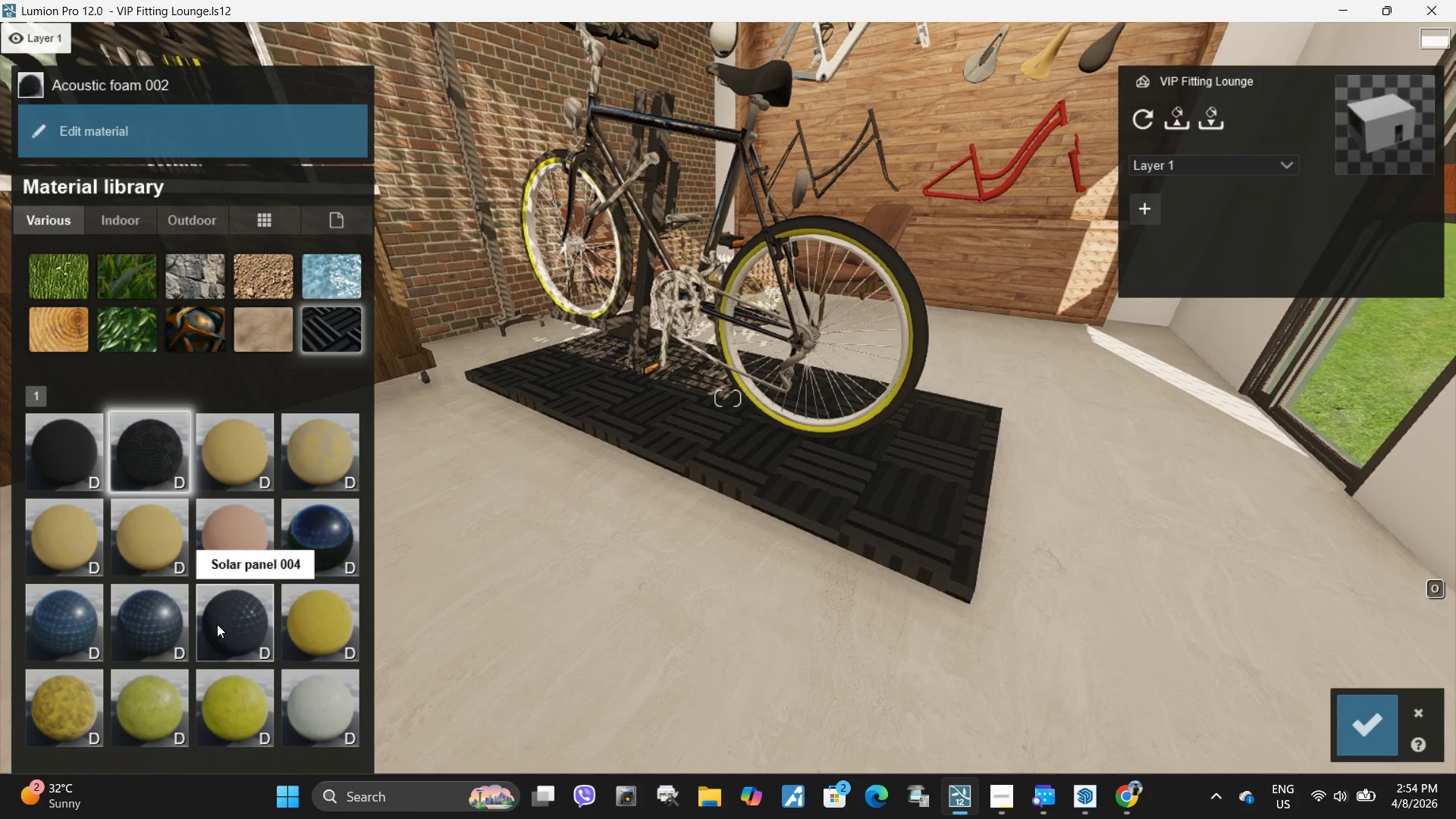 
left_click([56, 434])
 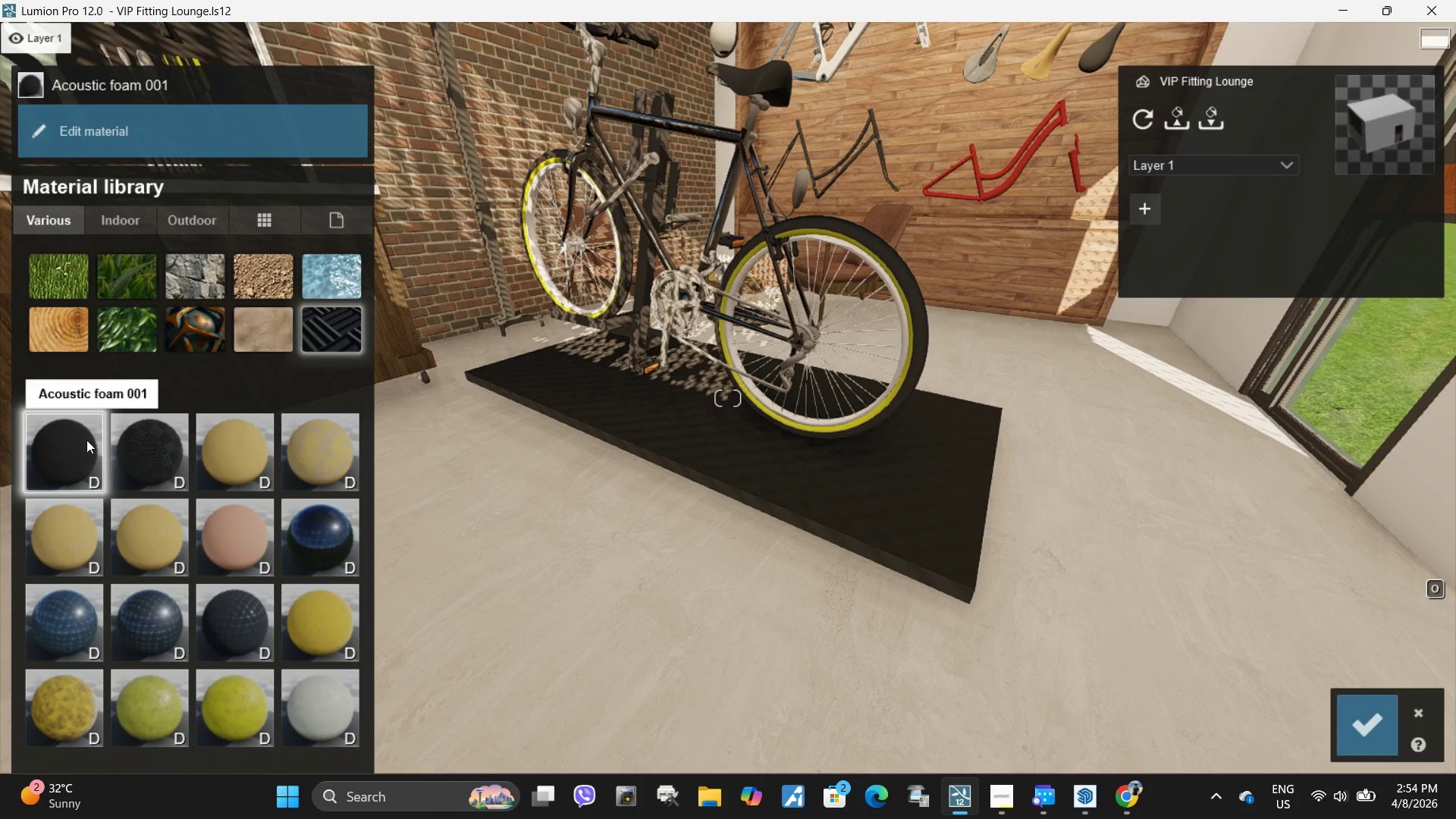 
type(qw)
 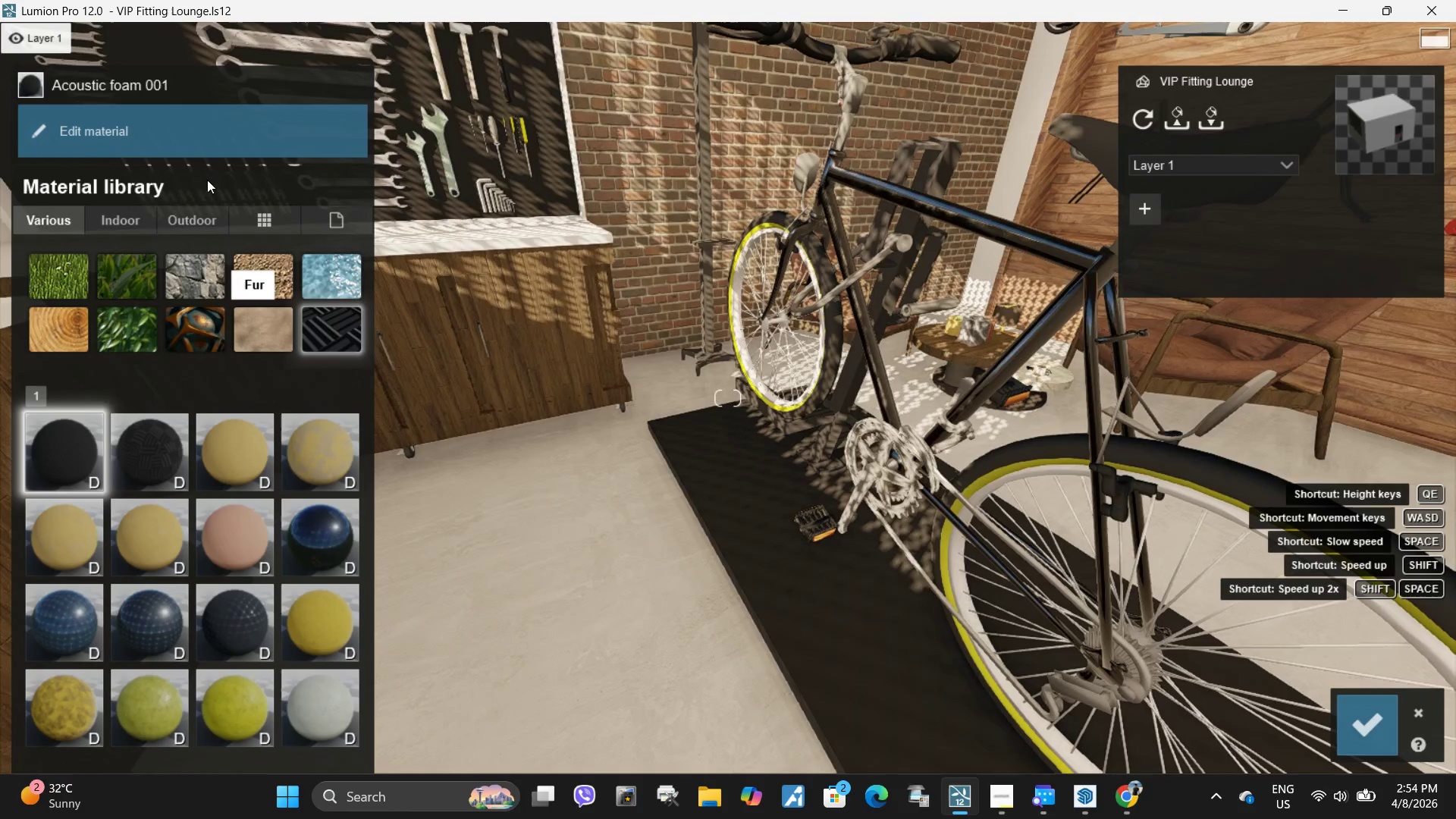 
left_click([167, 152])
 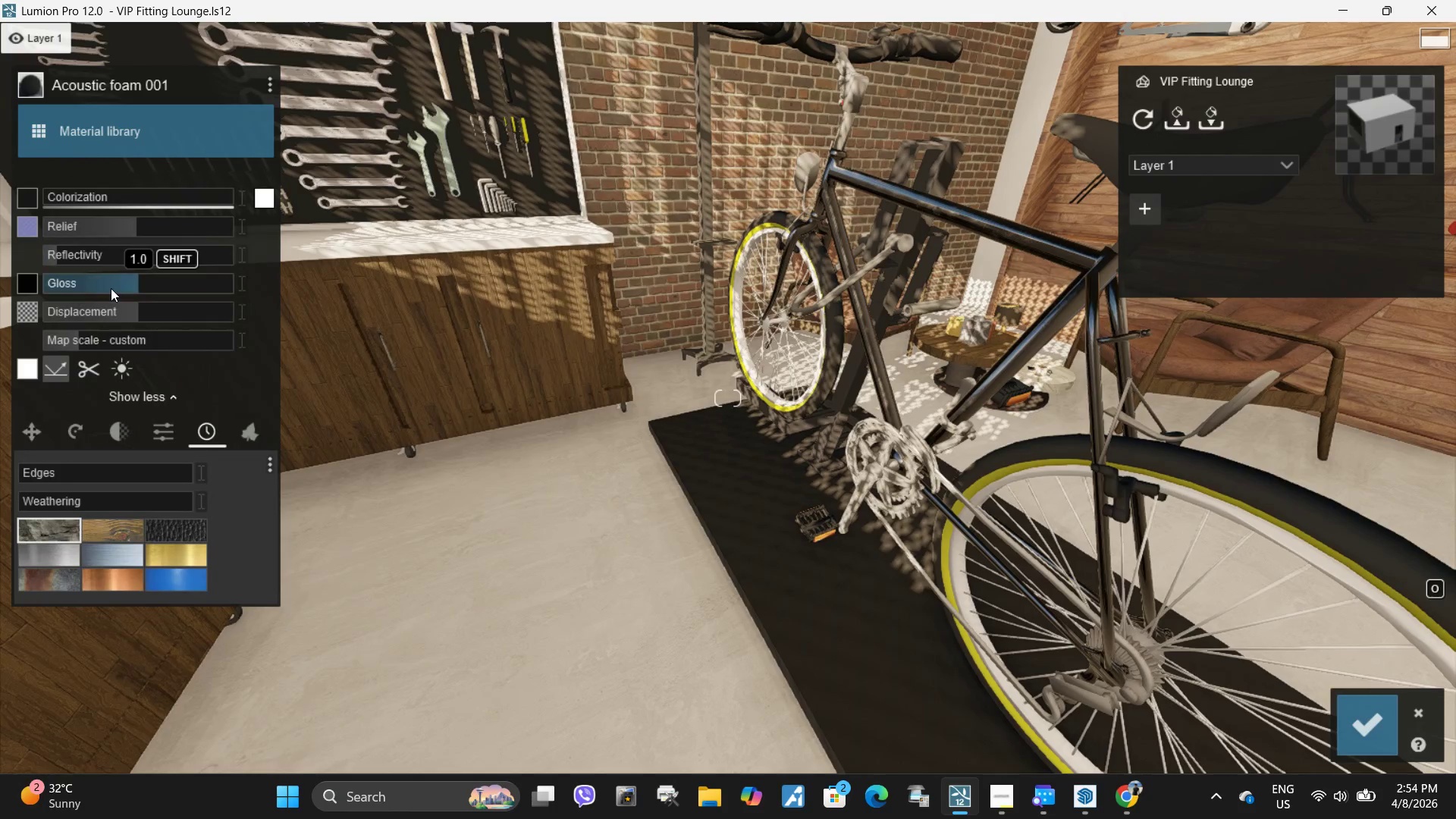 
left_click_drag(start_coordinate=[113, 286], to_coordinate=[58, 285])
 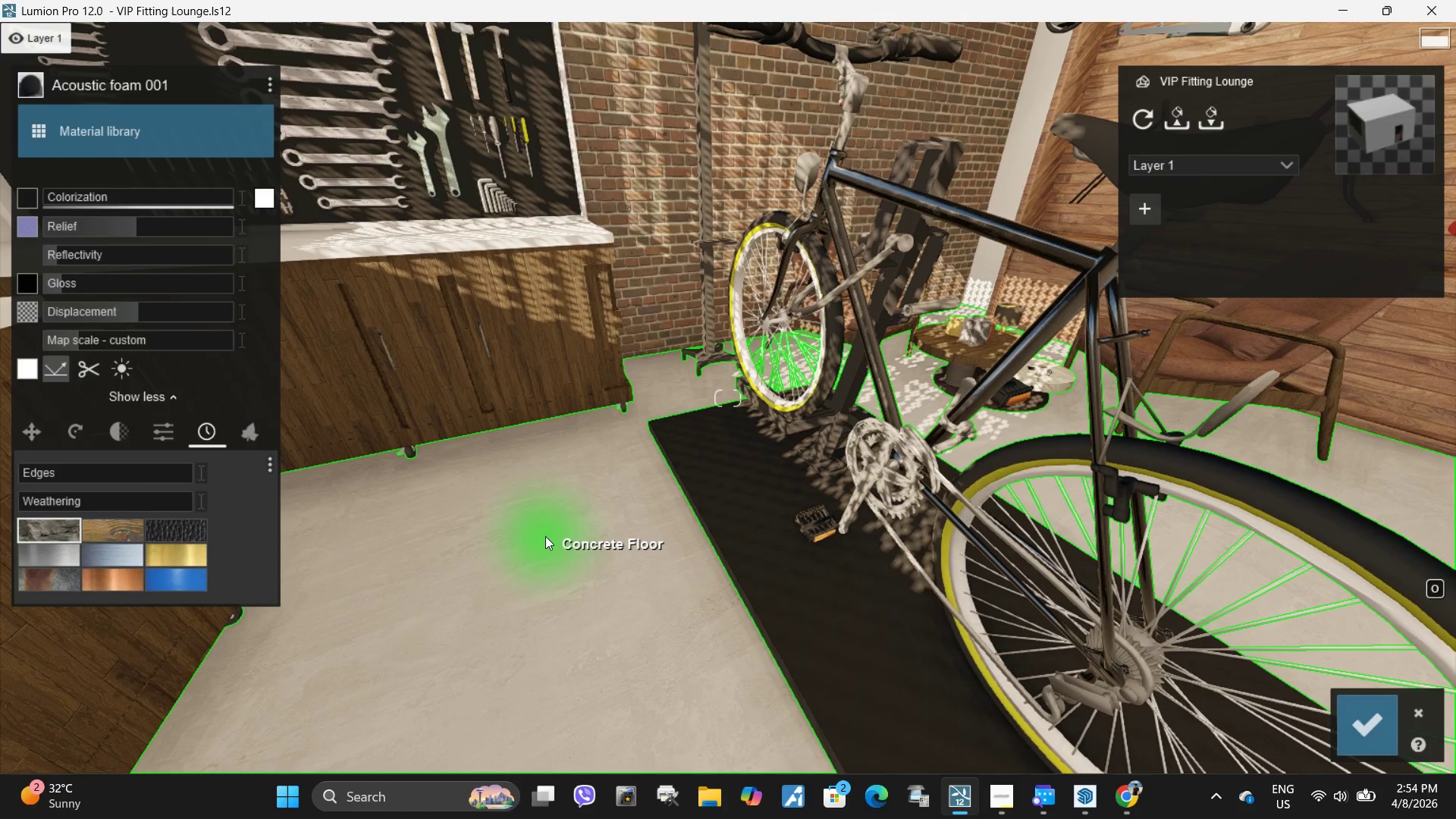 
left_click([545, 536])
 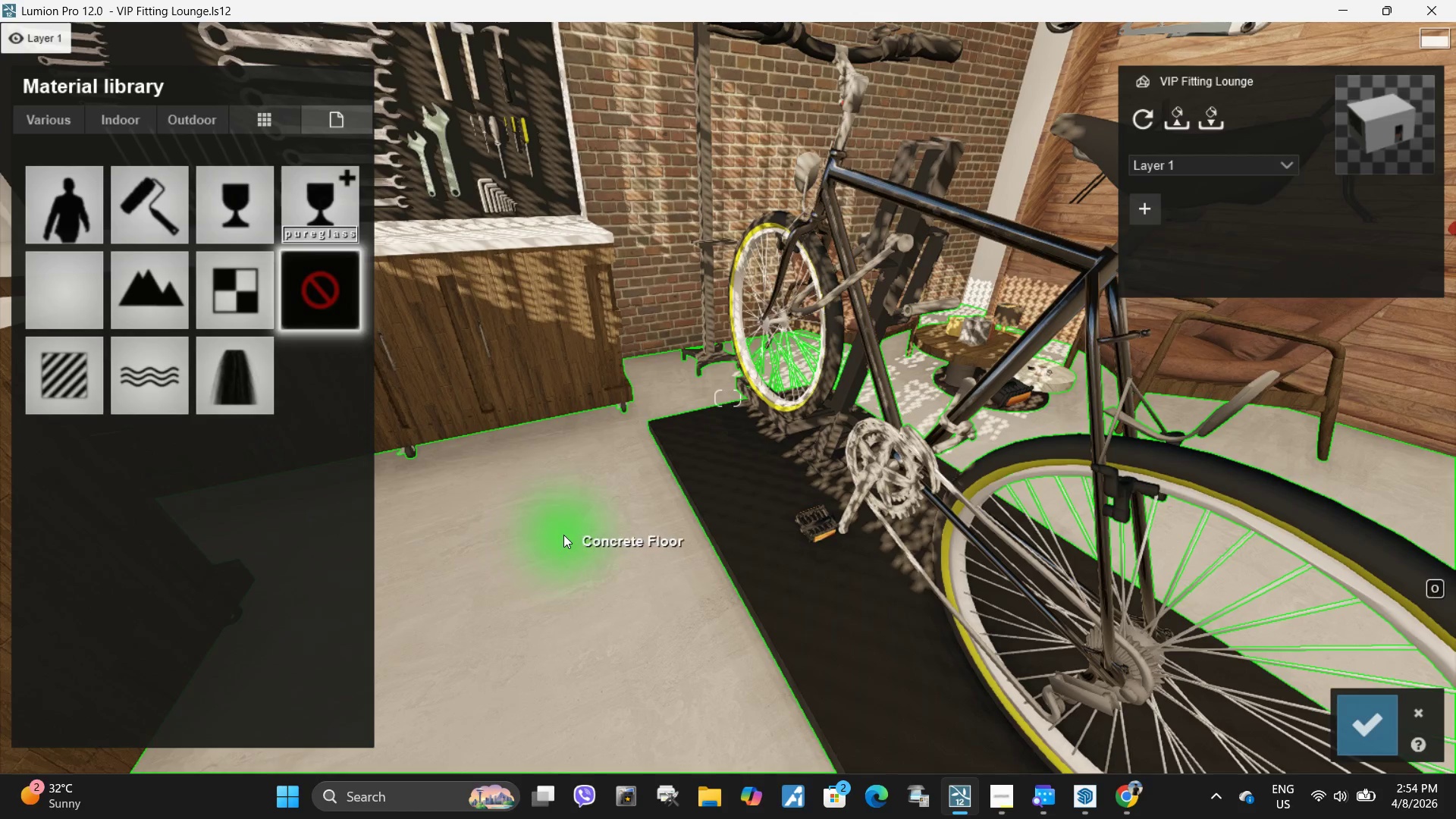 
key(S)
 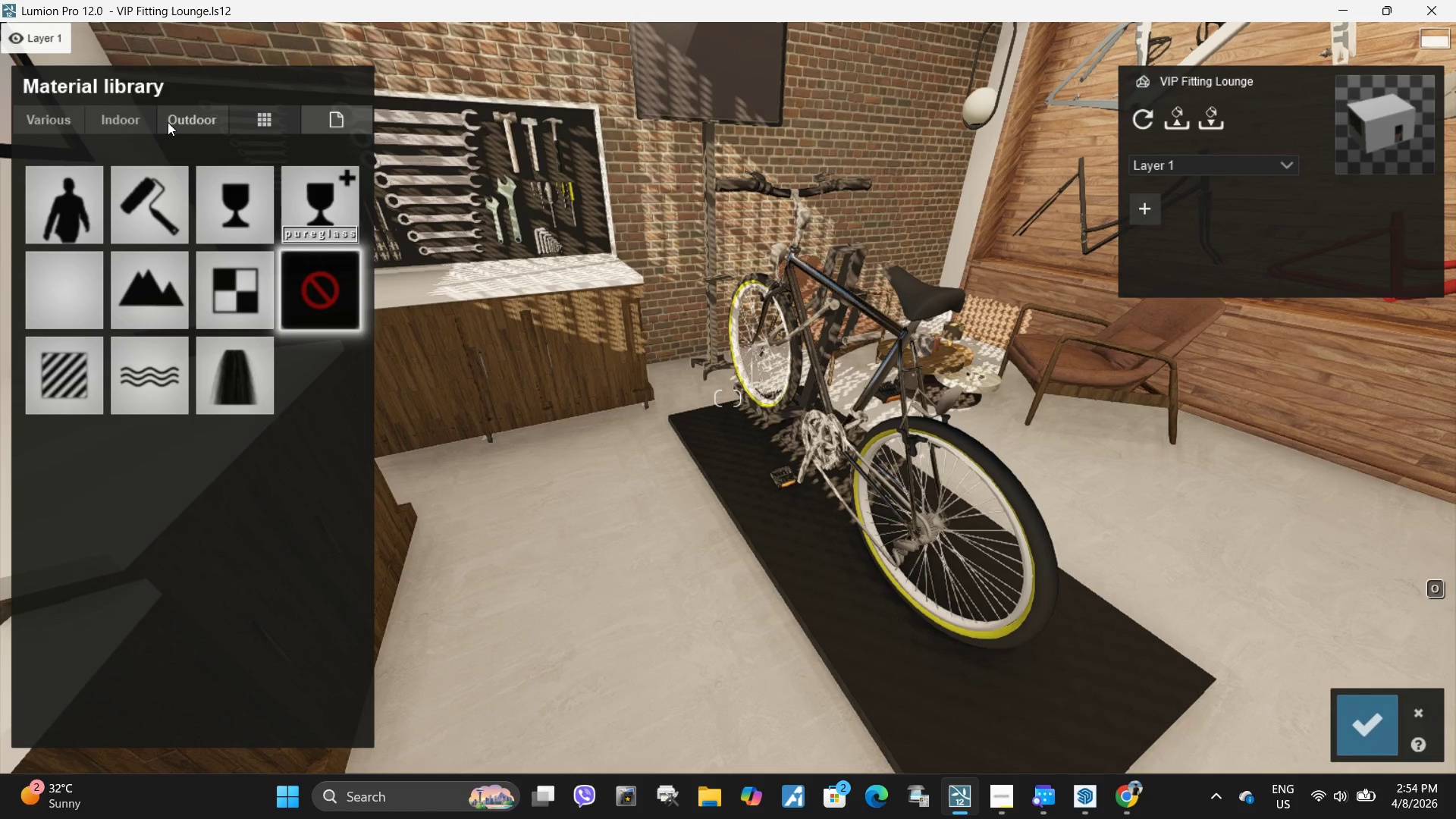 
left_click([127, 122])
 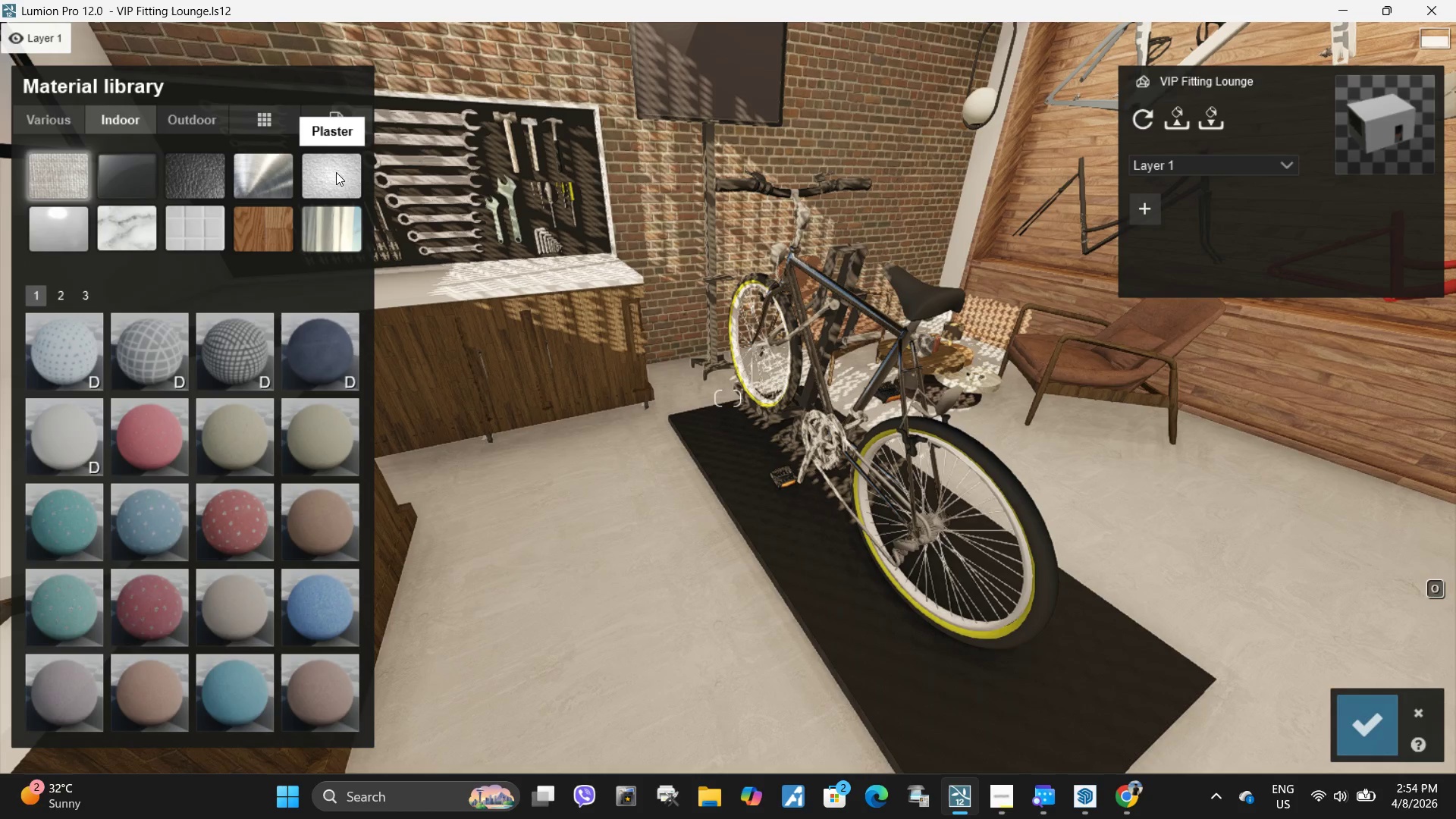 
left_click([336, 172])
 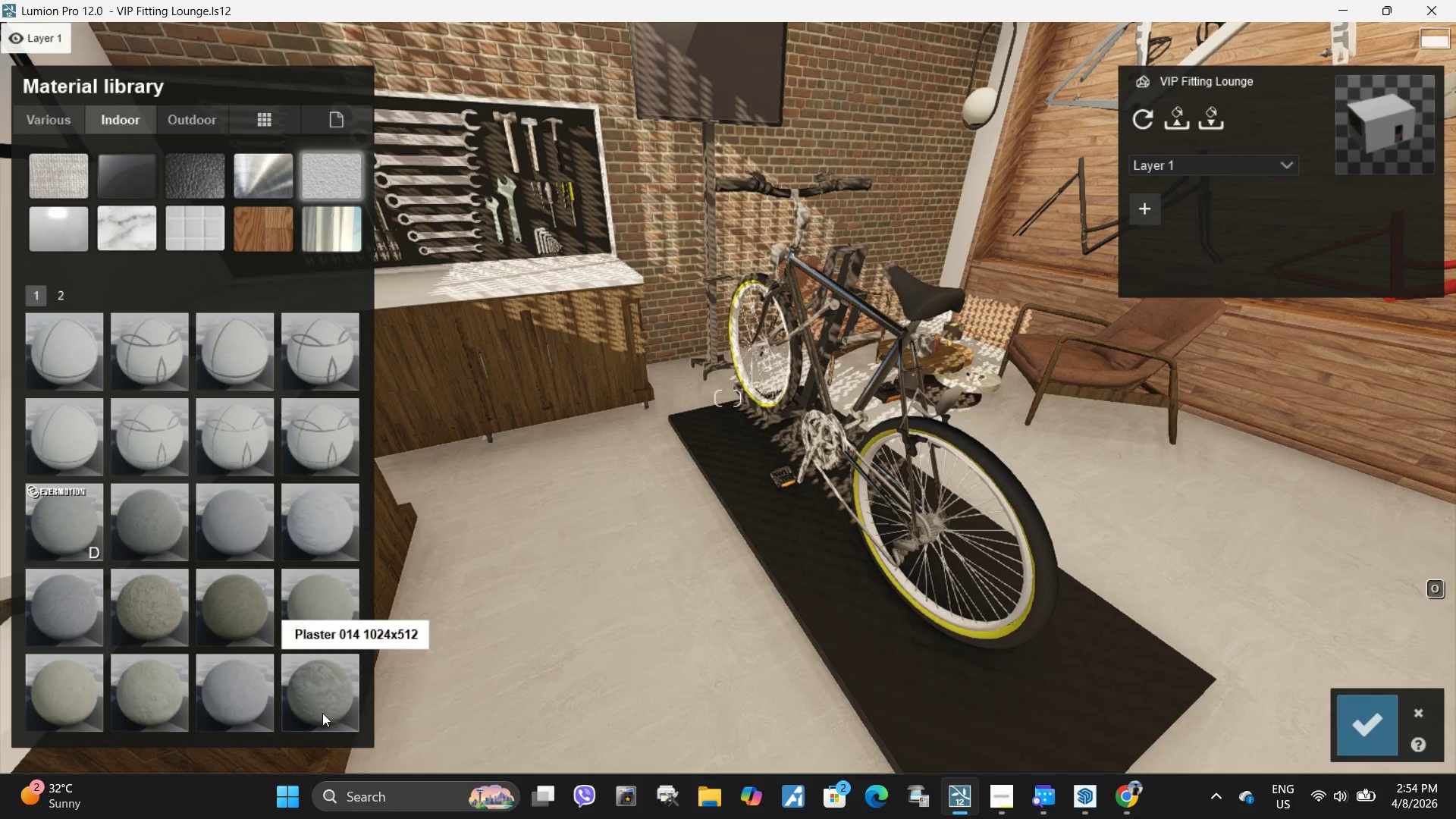 
left_click([317, 695])
 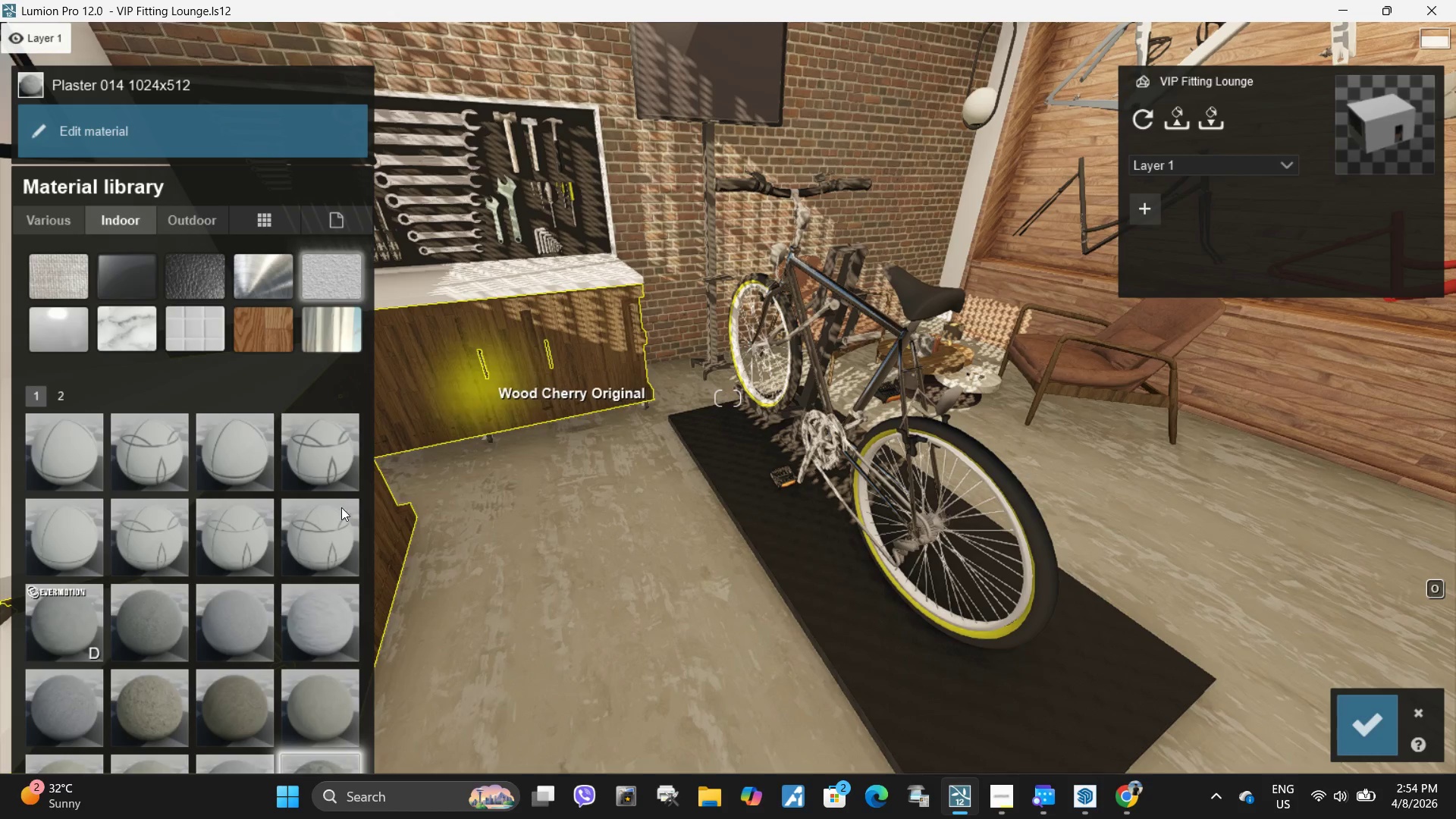 
scroll: coordinate [136, 574], scroll_direction: down, amount: 1.0
 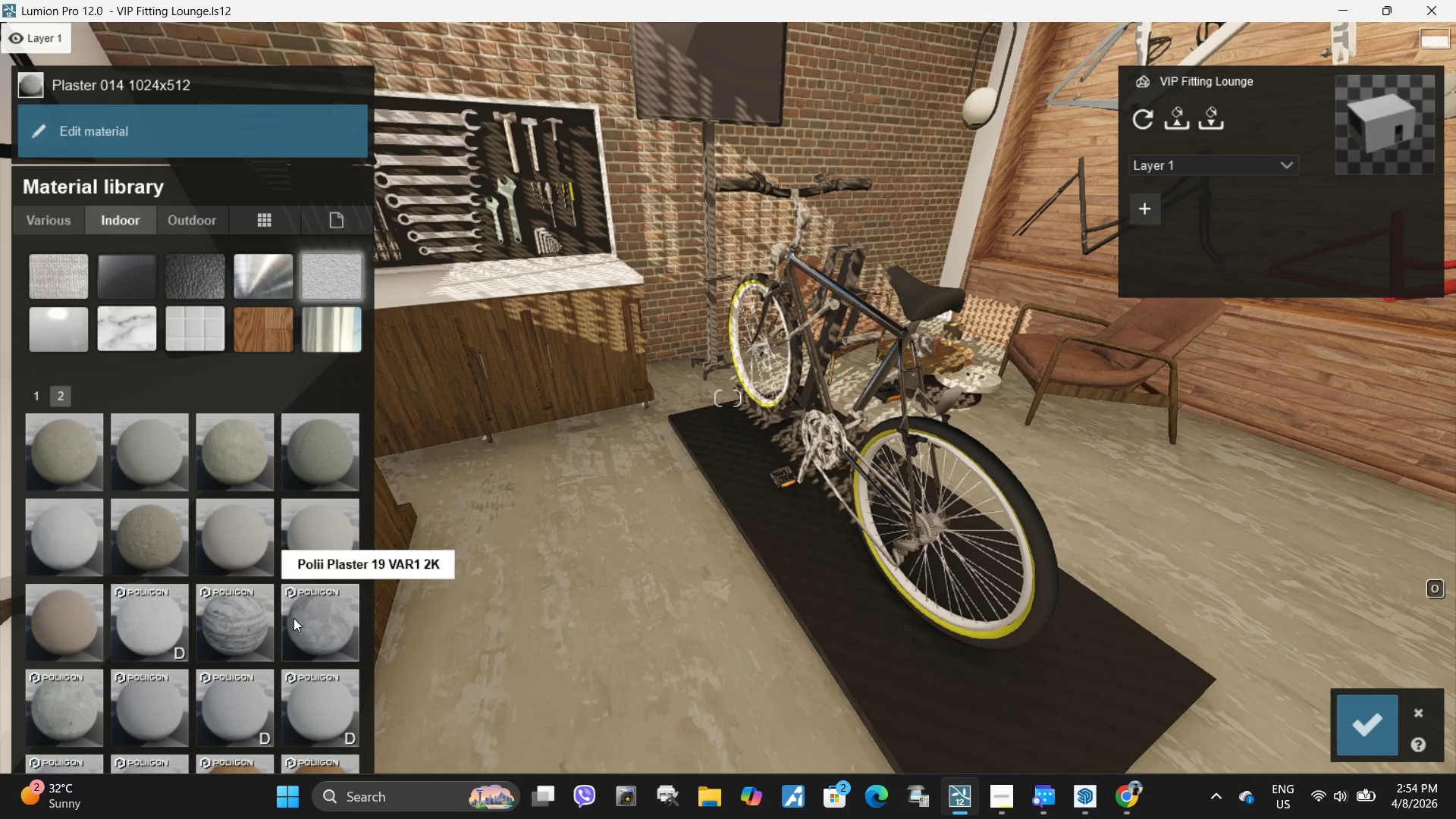 
left_click([297, 619])
 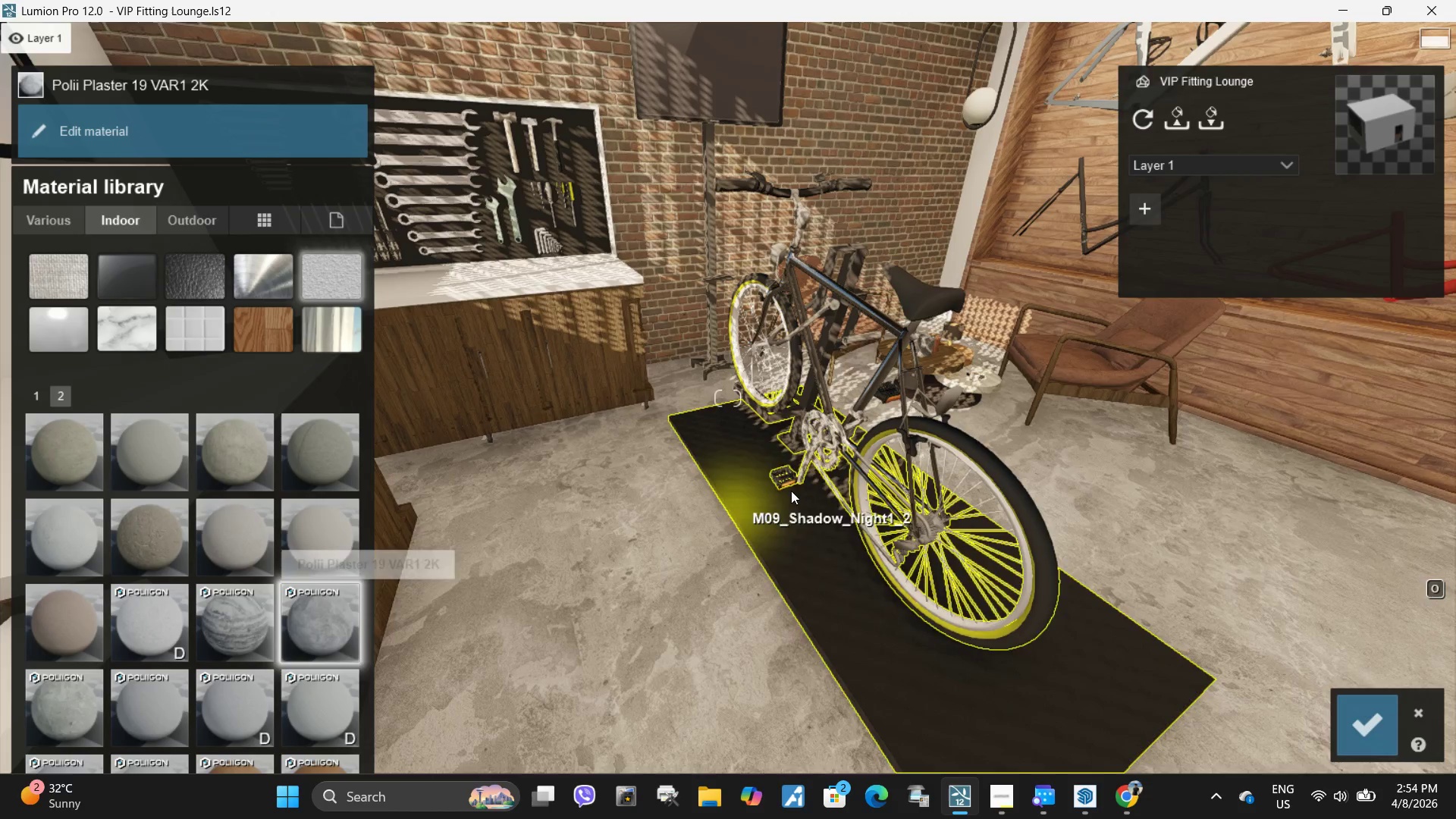 
type(ess)
 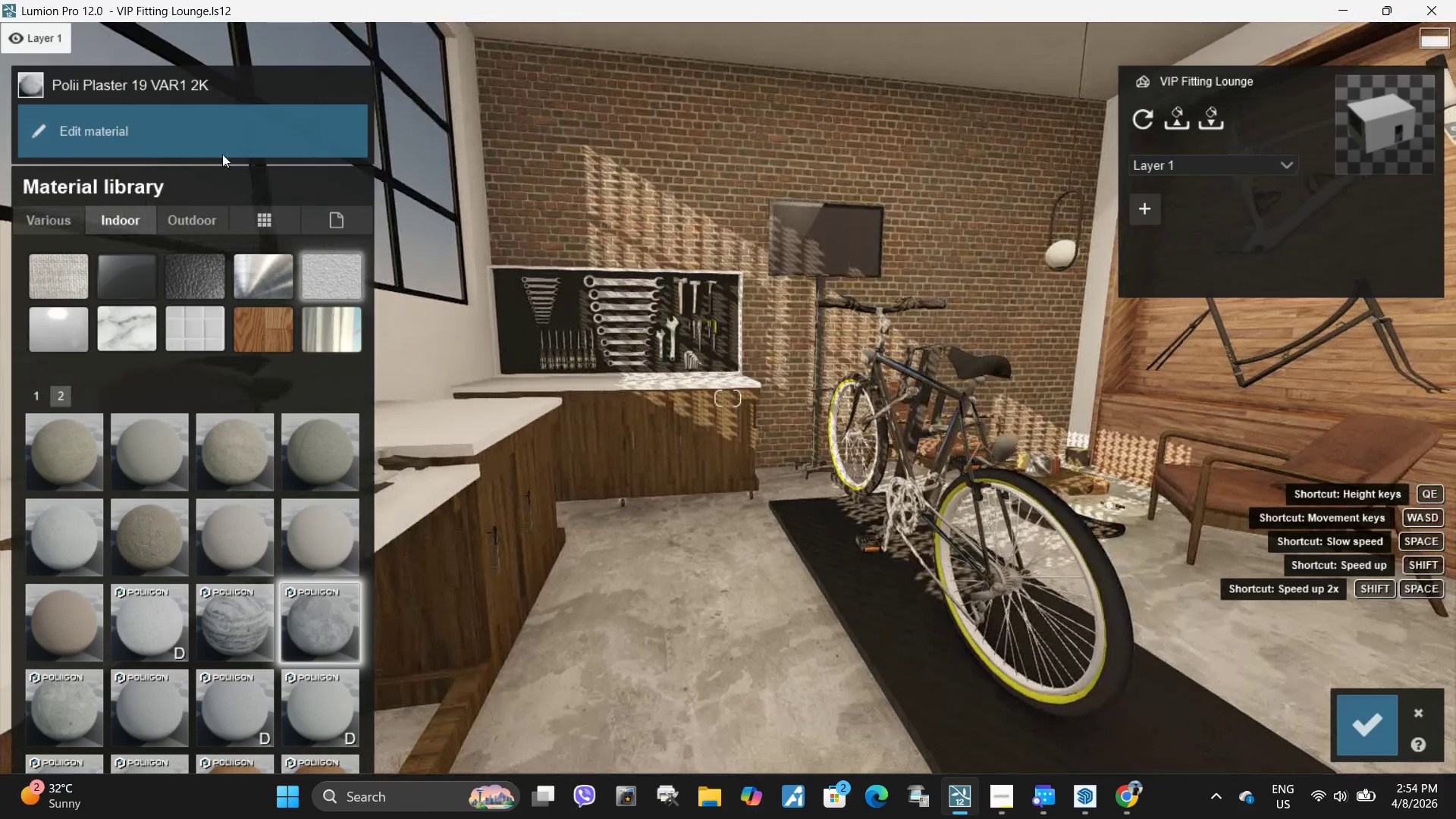 
left_click([213, 142])
 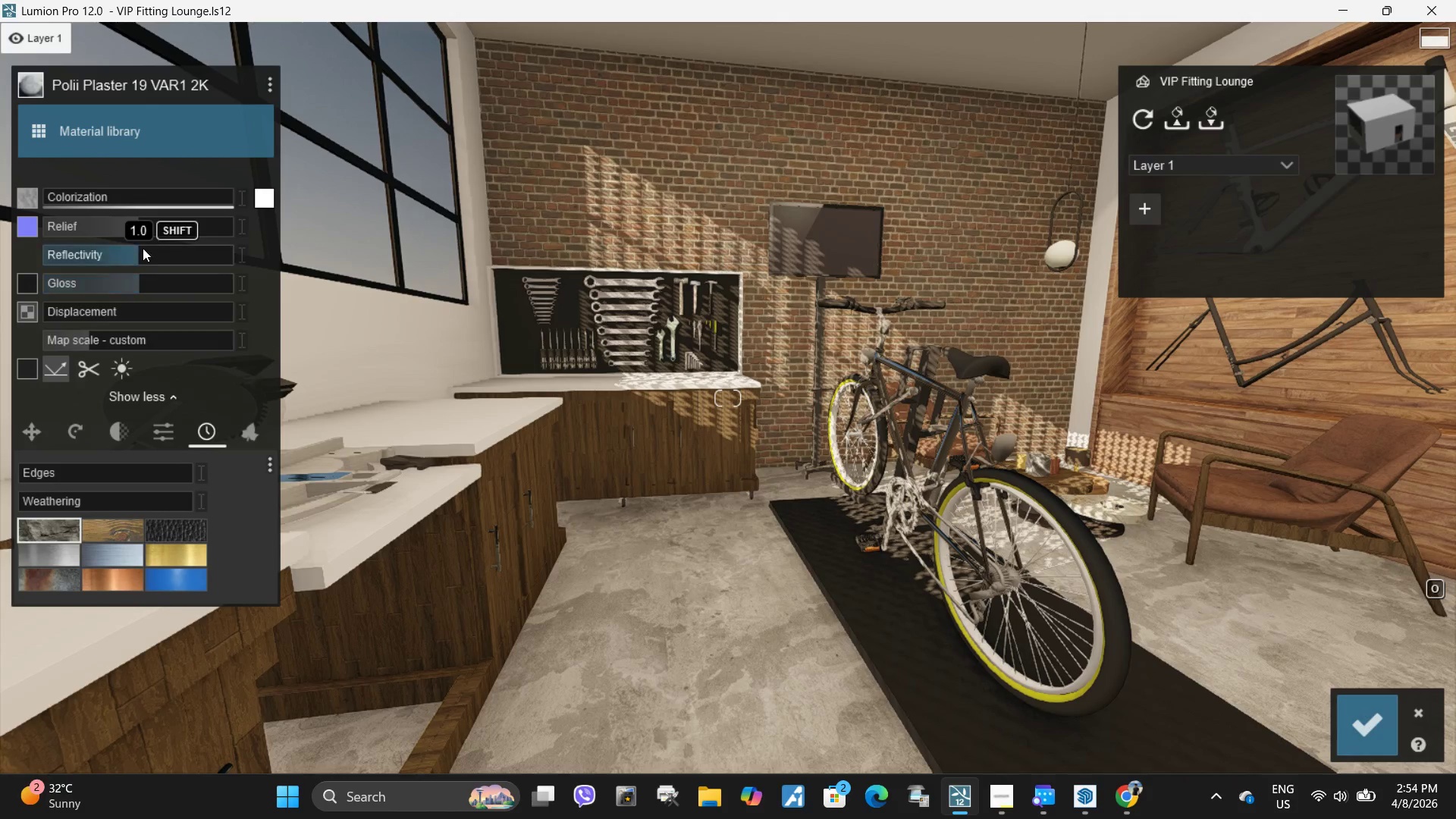 
left_click_drag(start_coordinate=[134, 259], to_coordinate=[269, 259])
 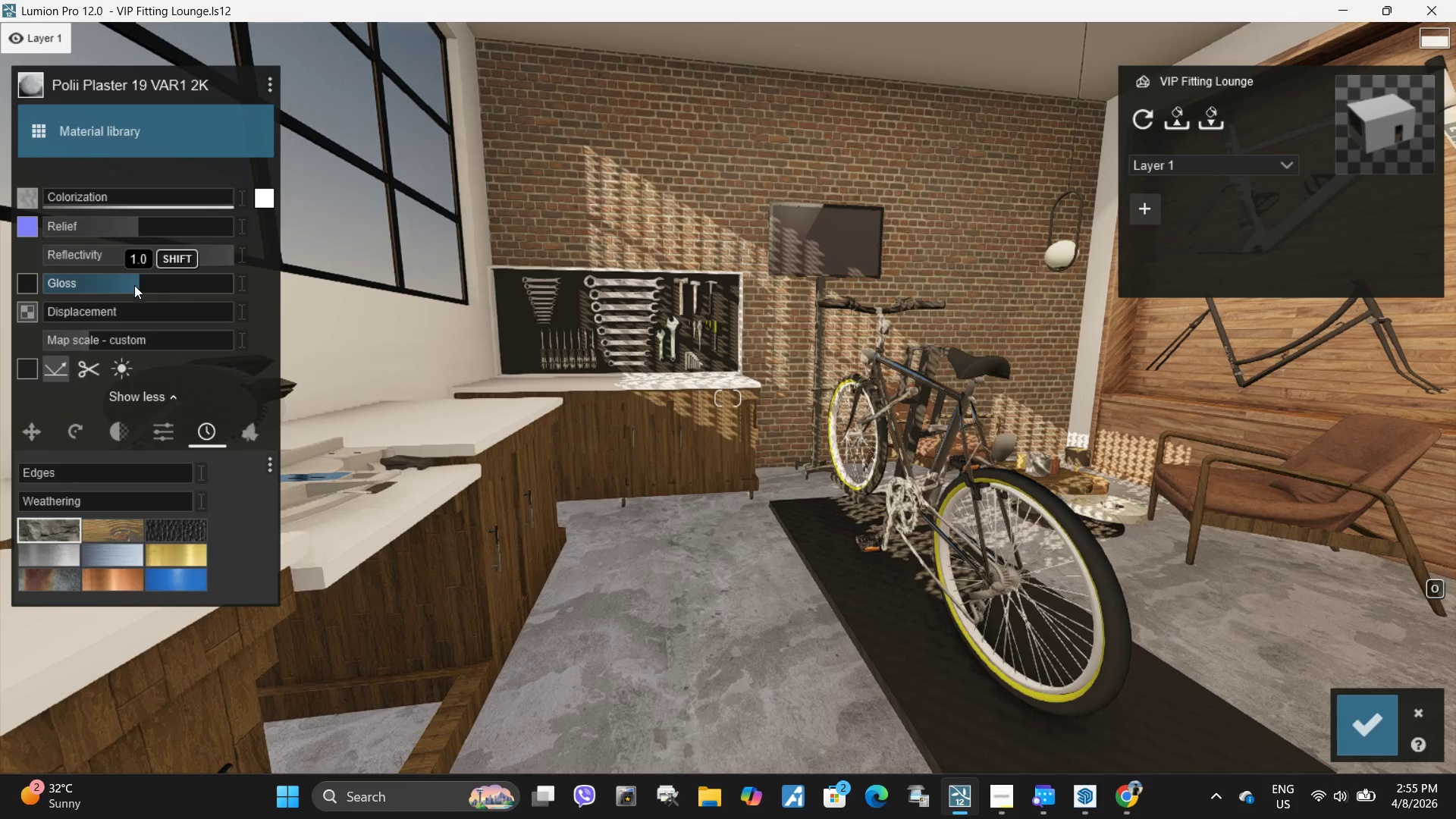 
left_click_drag(start_coordinate=[135, 286], to_coordinate=[208, 293])
 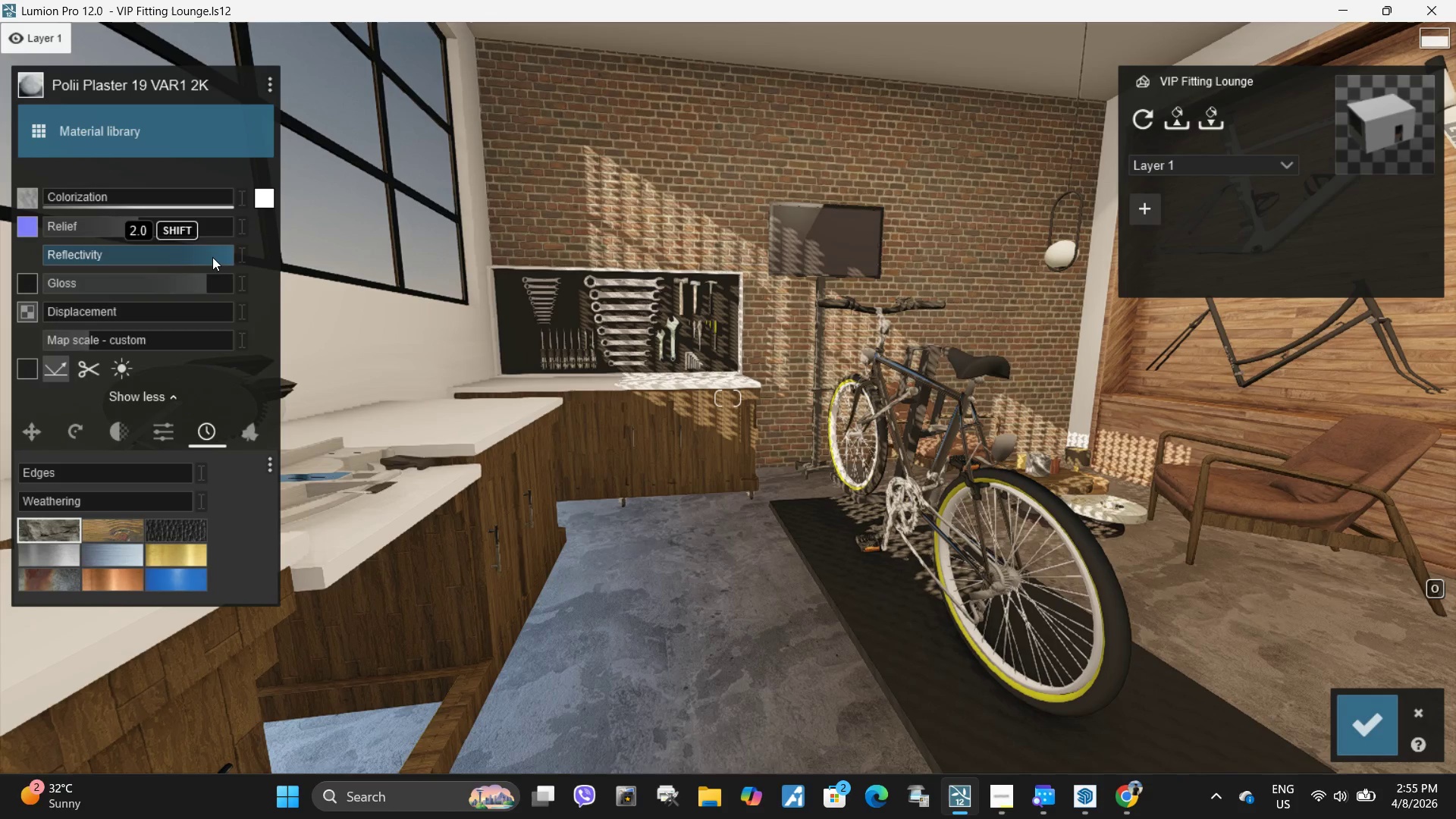 
left_click_drag(start_coordinate=[212, 257], to_coordinate=[204, 242])
 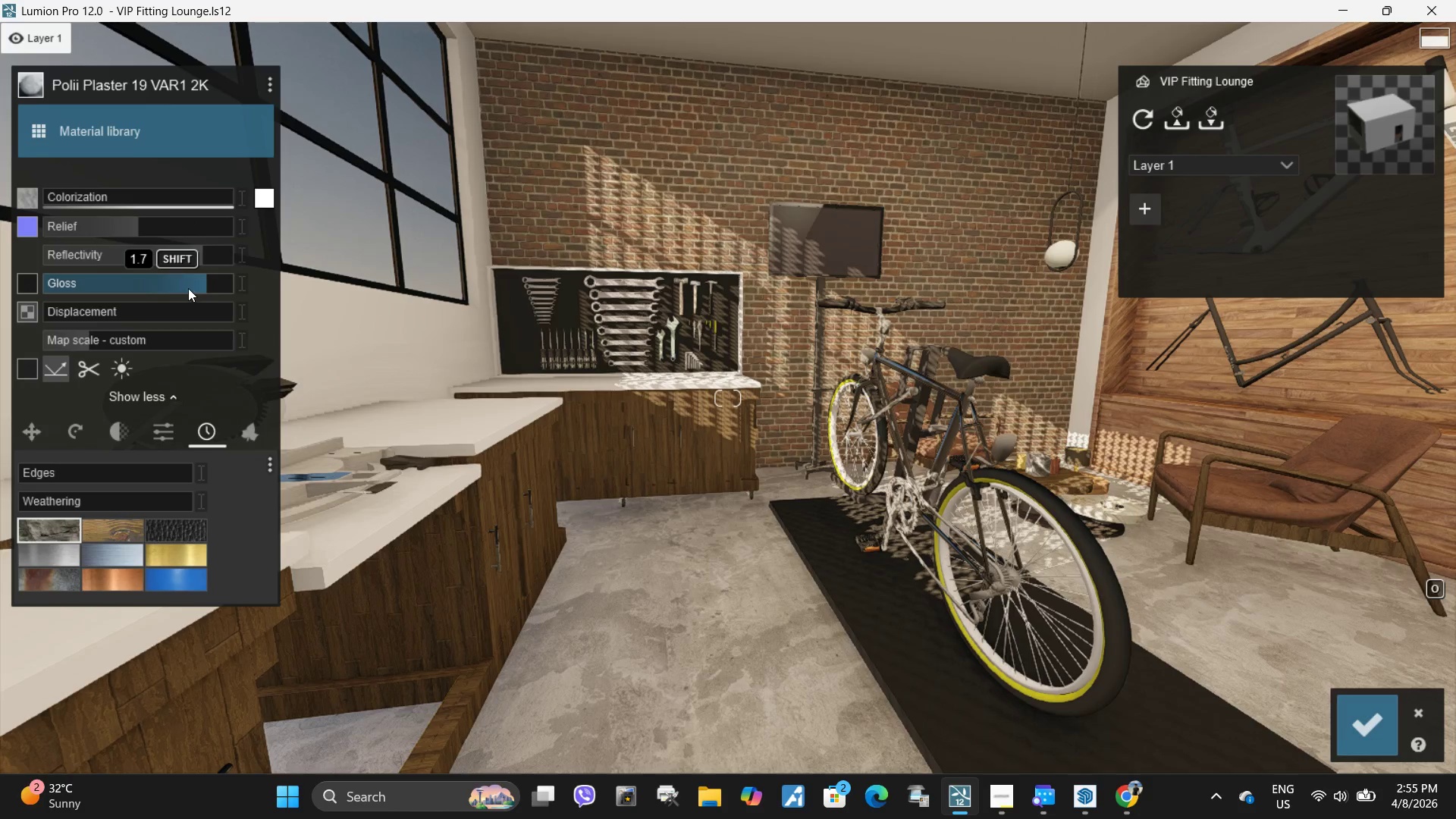 
left_click_drag(start_coordinate=[200, 285], to_coordinate=[250, 282])
 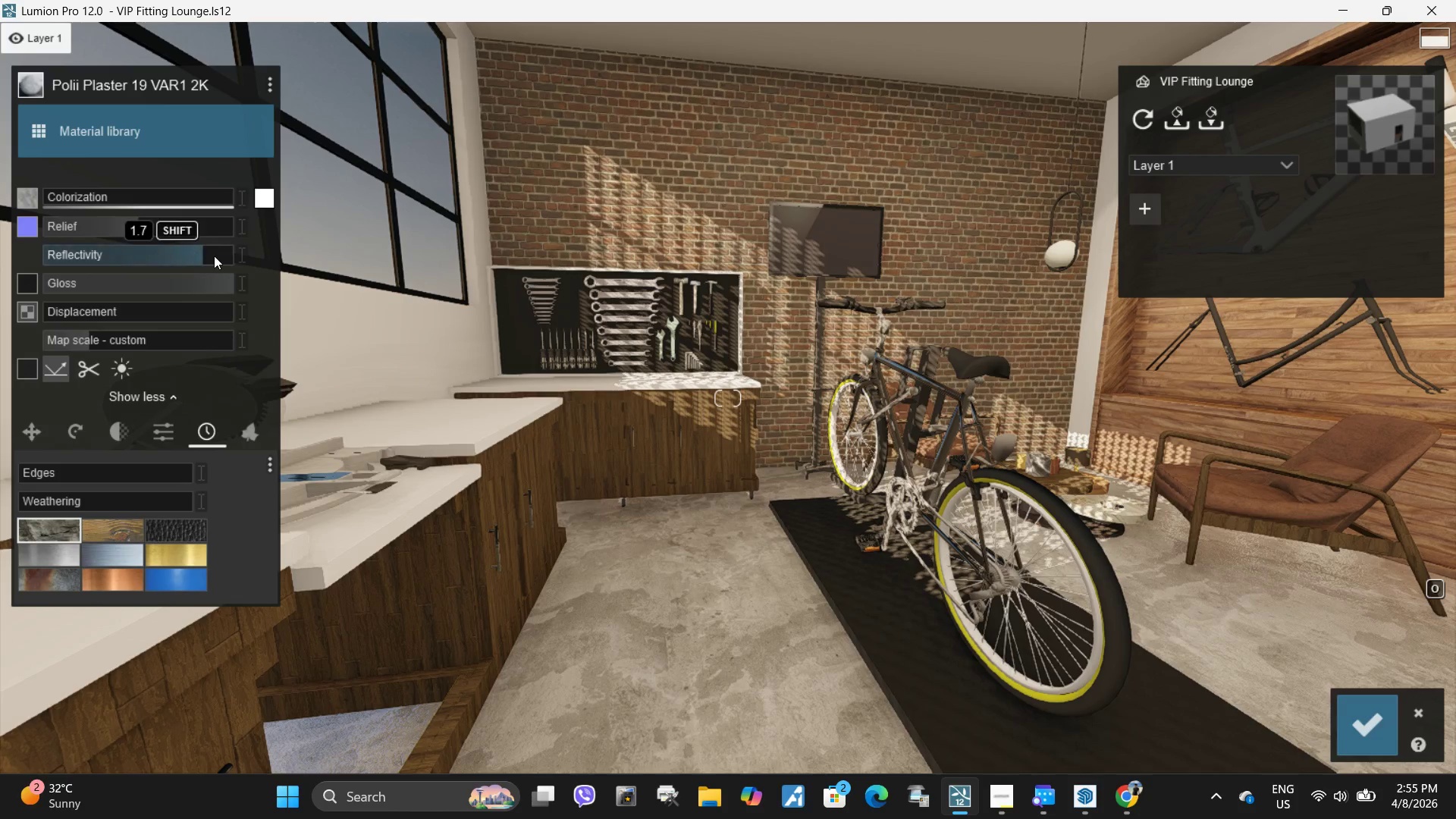 
left_click_drag(start_coordinate=[209, 257], to_coordinate=[202, 260])
 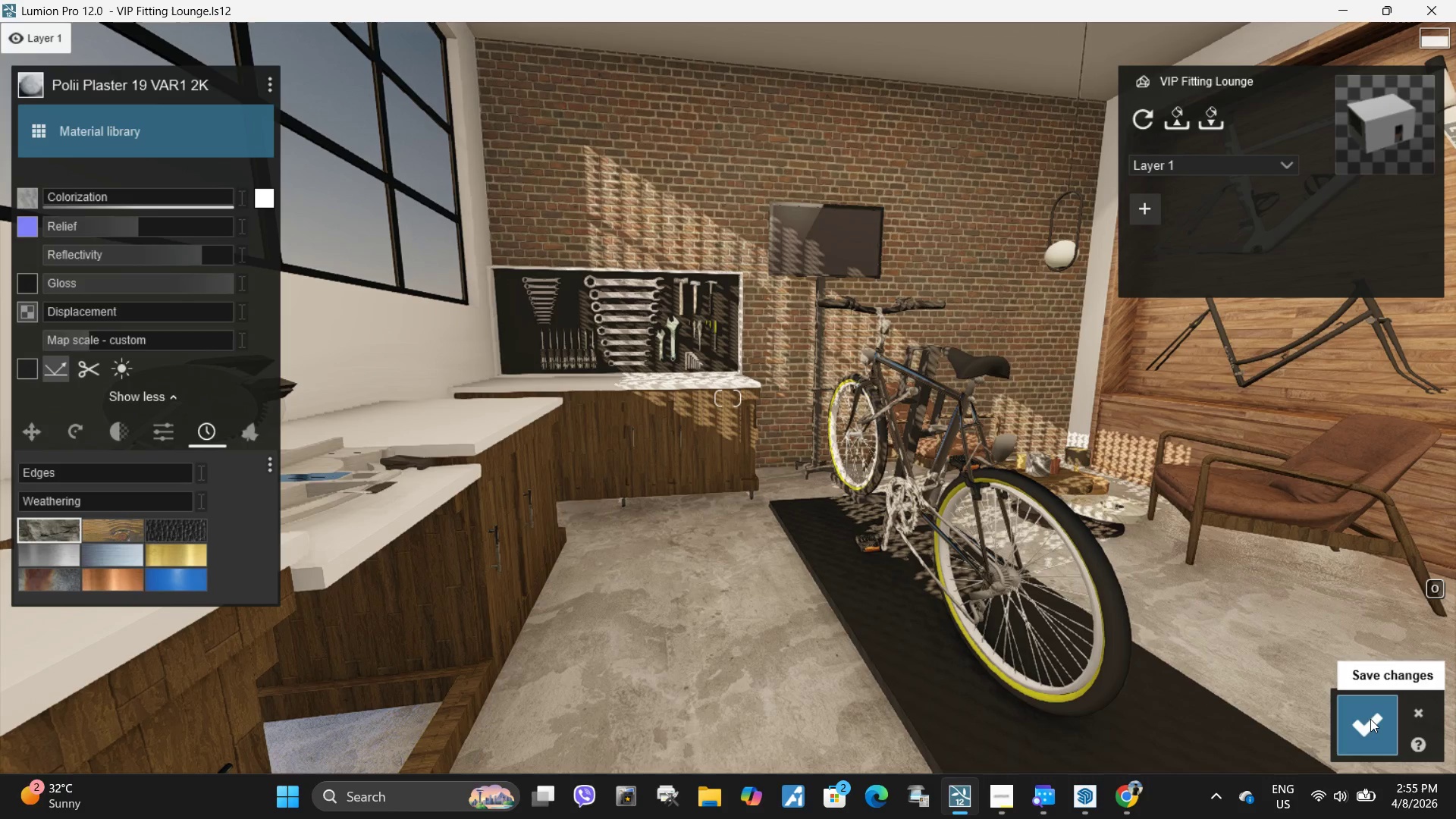 
left_click([1370, 719])
 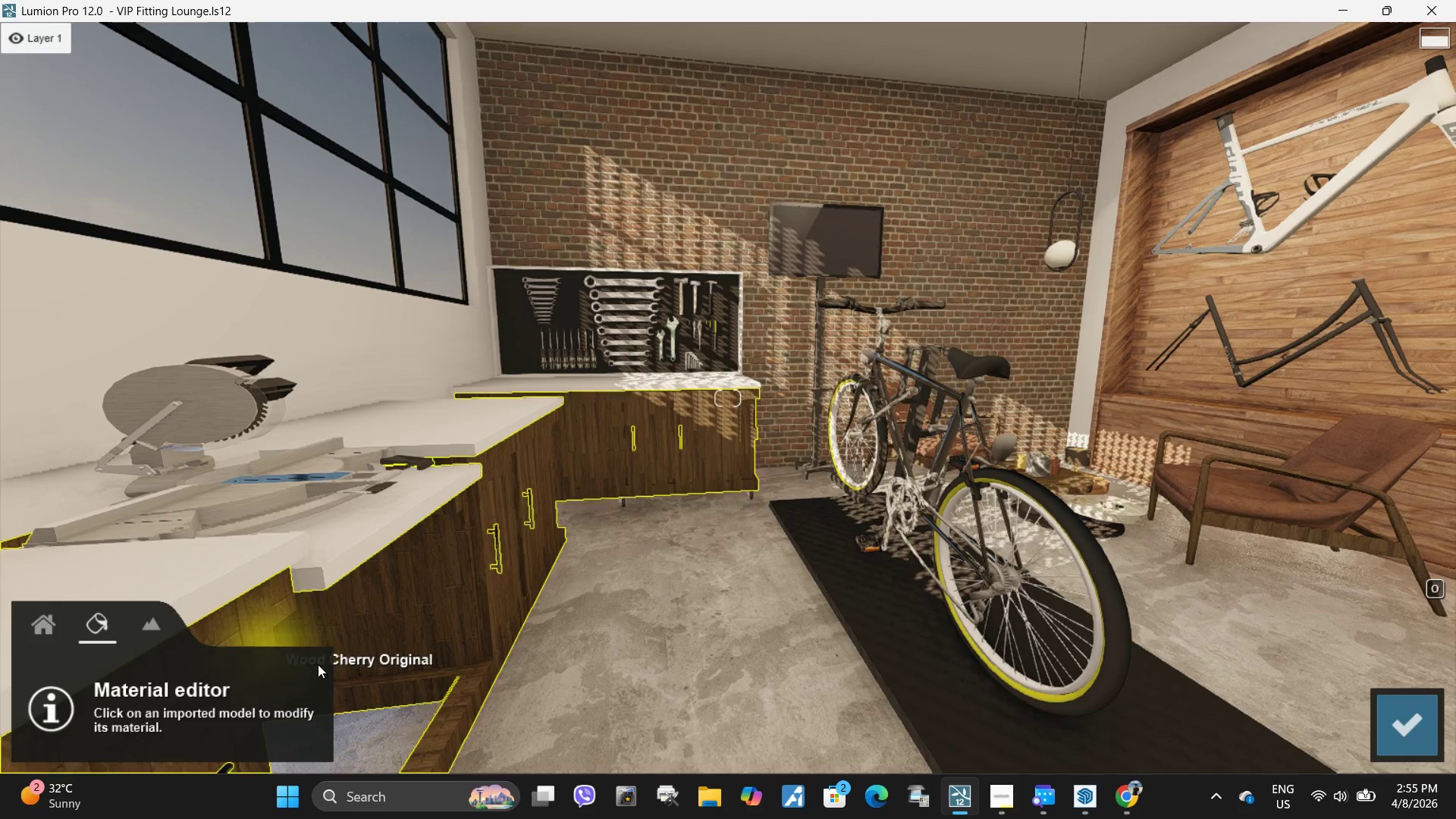 
left_click([1418, 731])
 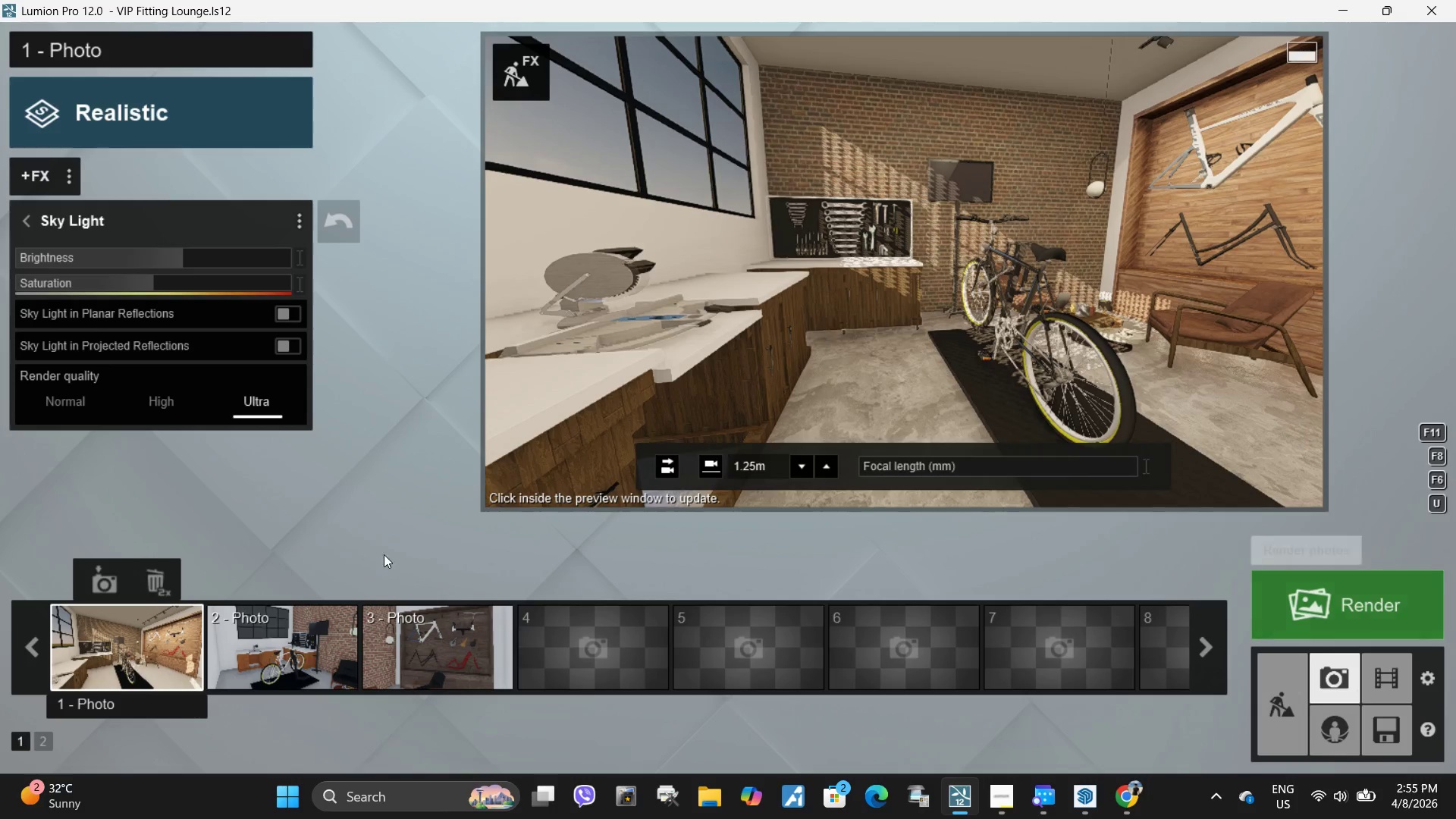 
left_click([115, 657])
 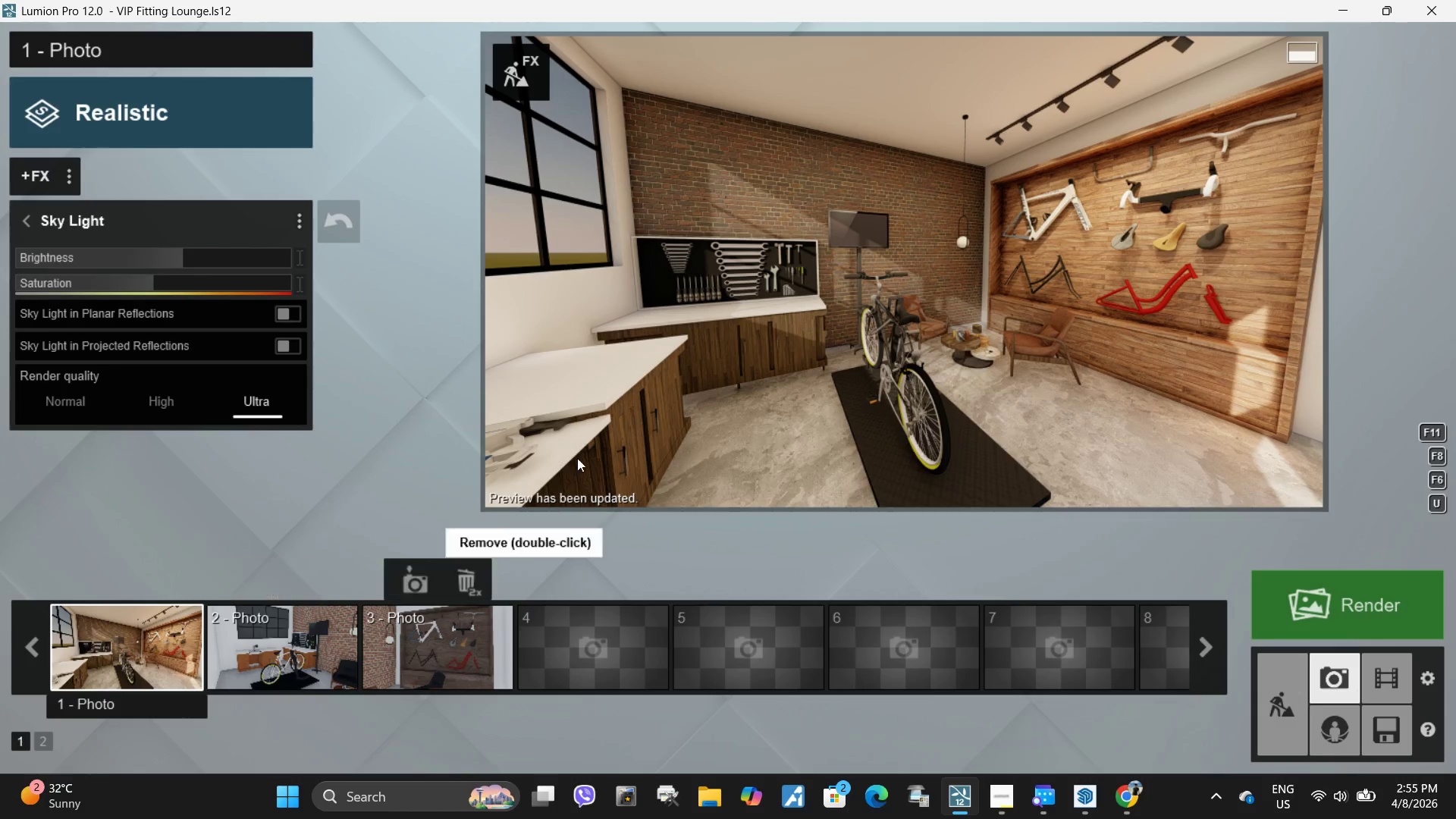 
left_click([530, 67])
 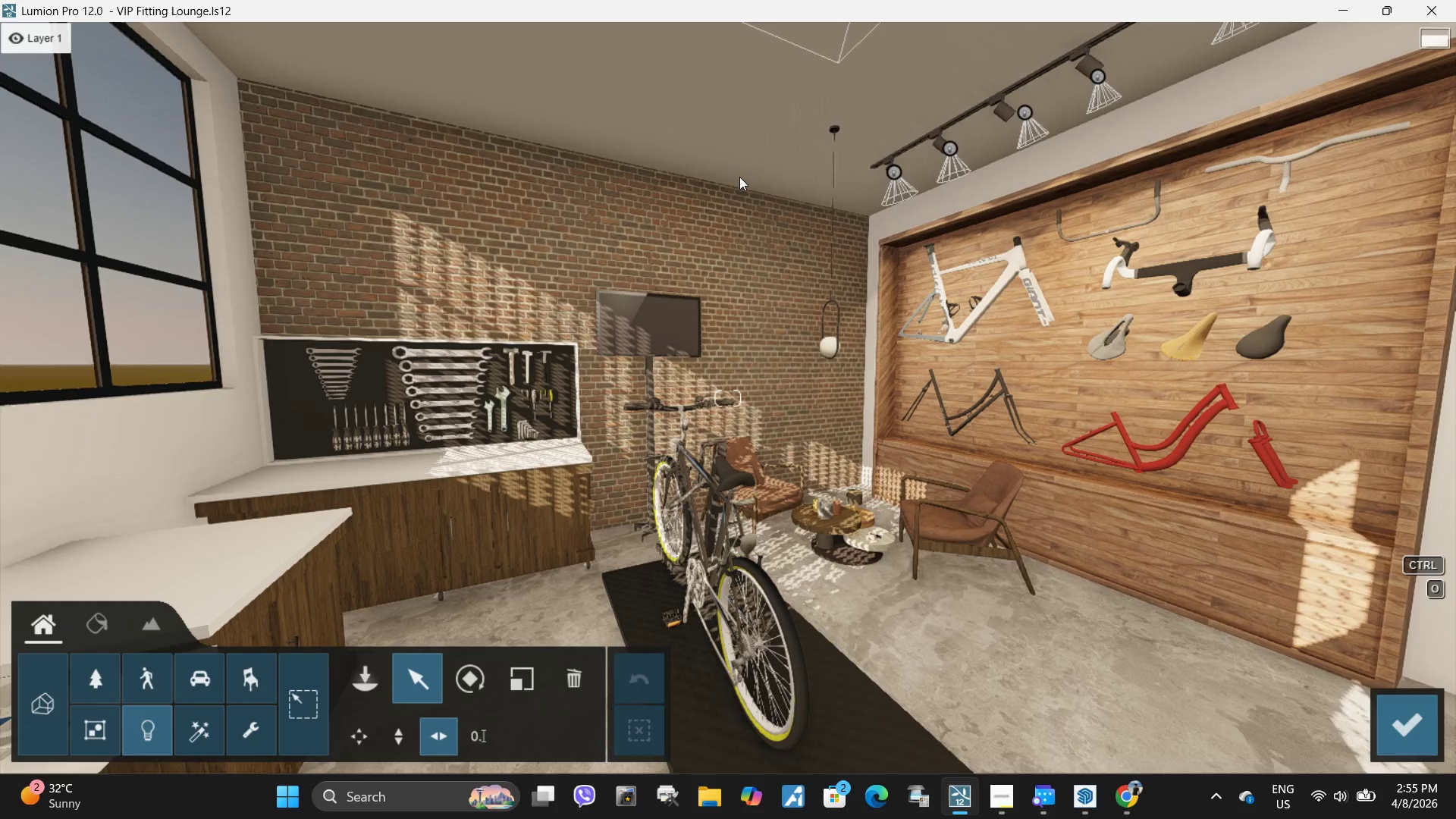 
right_click([738, 200])
 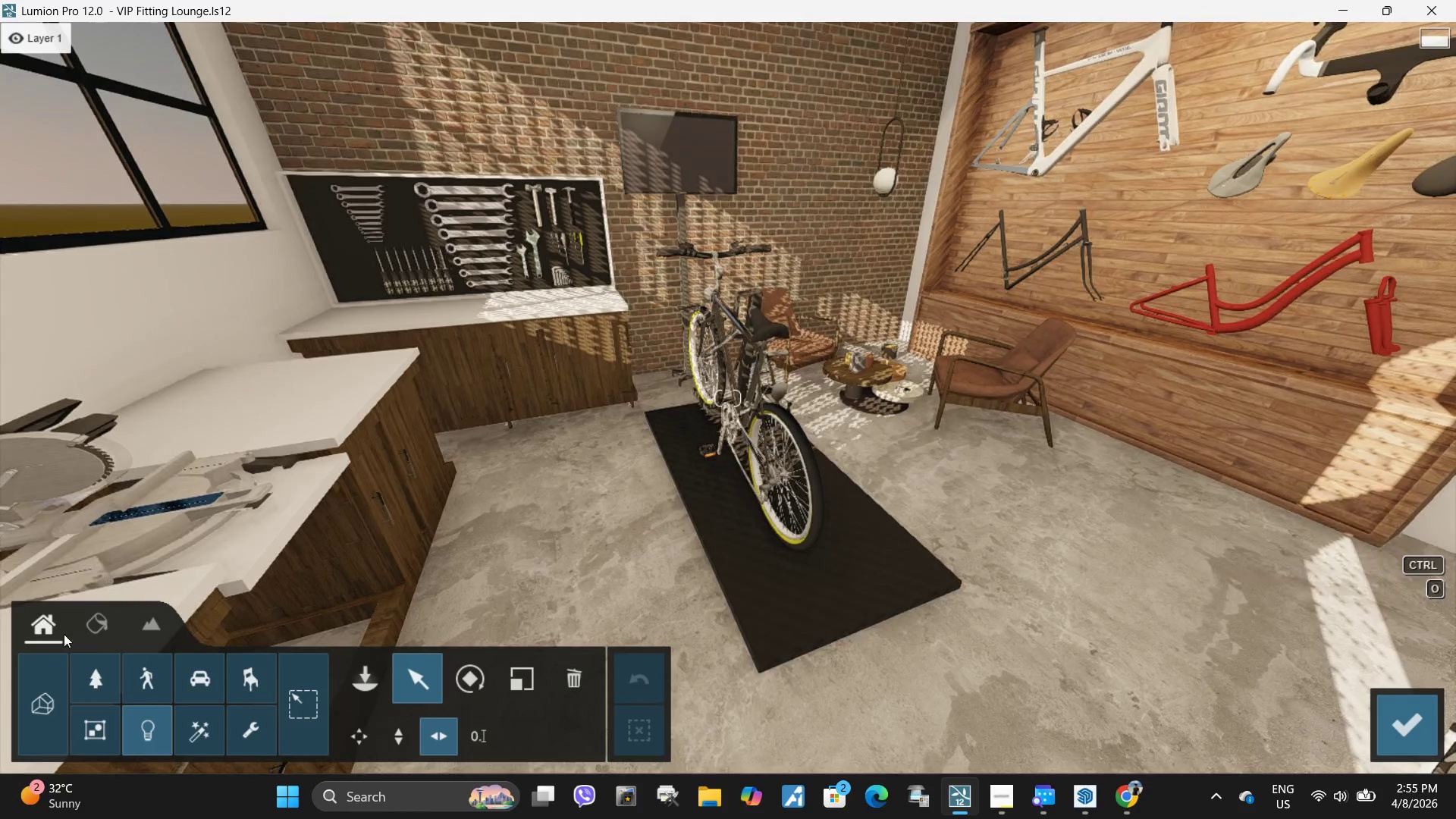 
left_click([92, 640])
 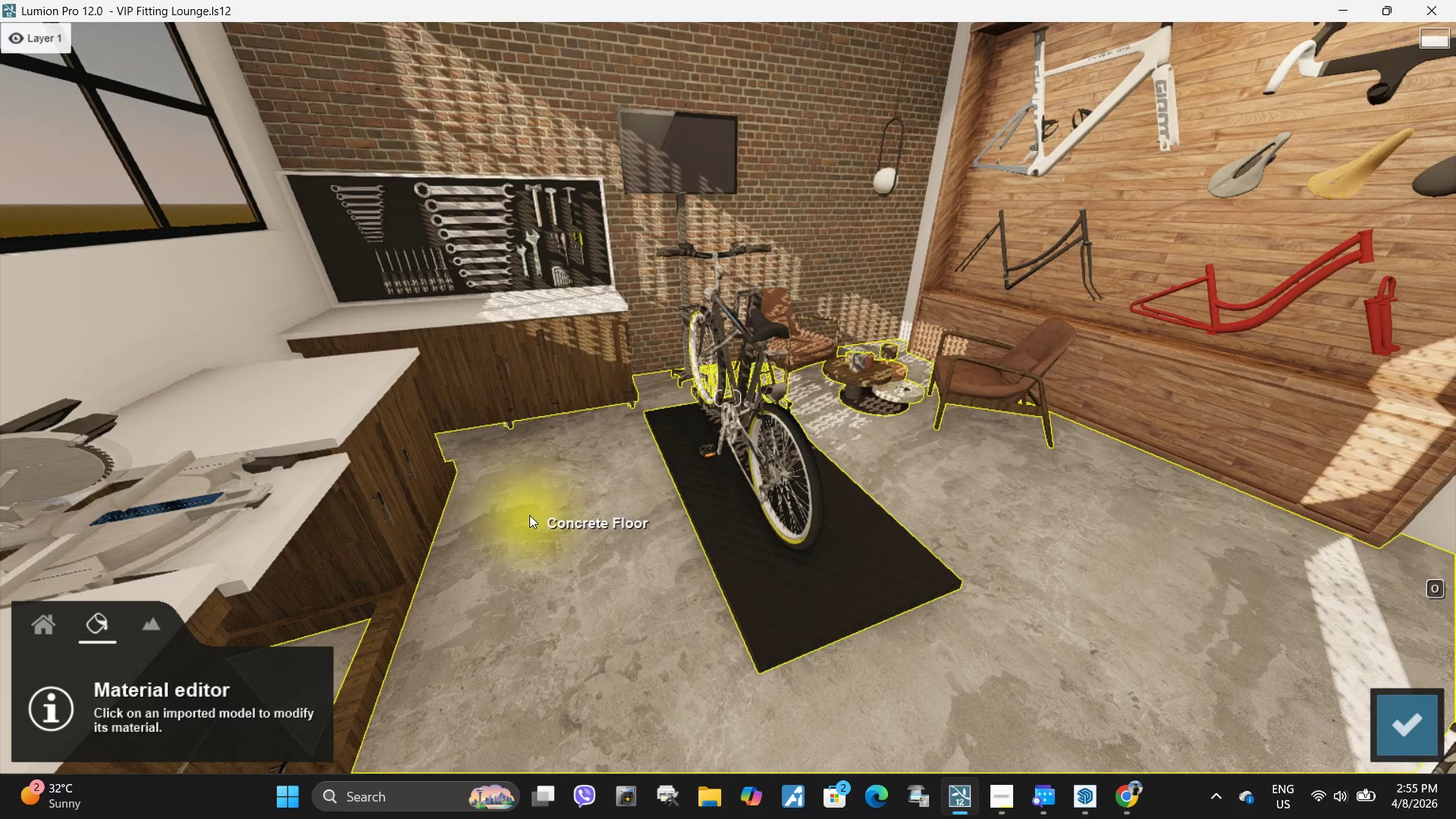 
left_click([529, 515])
 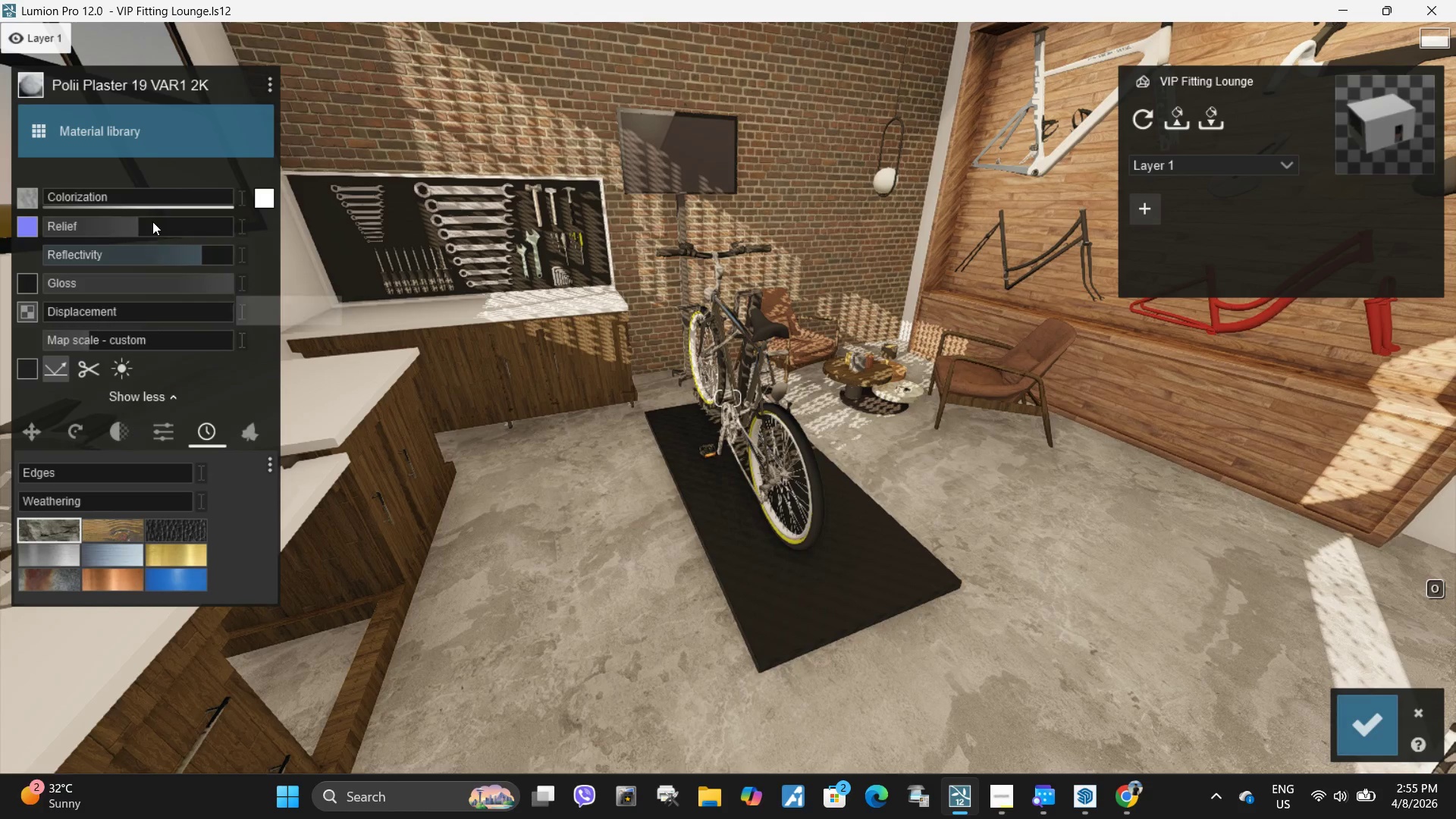 
left_click_drag(start_coordinate=[147, 223], to_coordinate=[340, 225])
 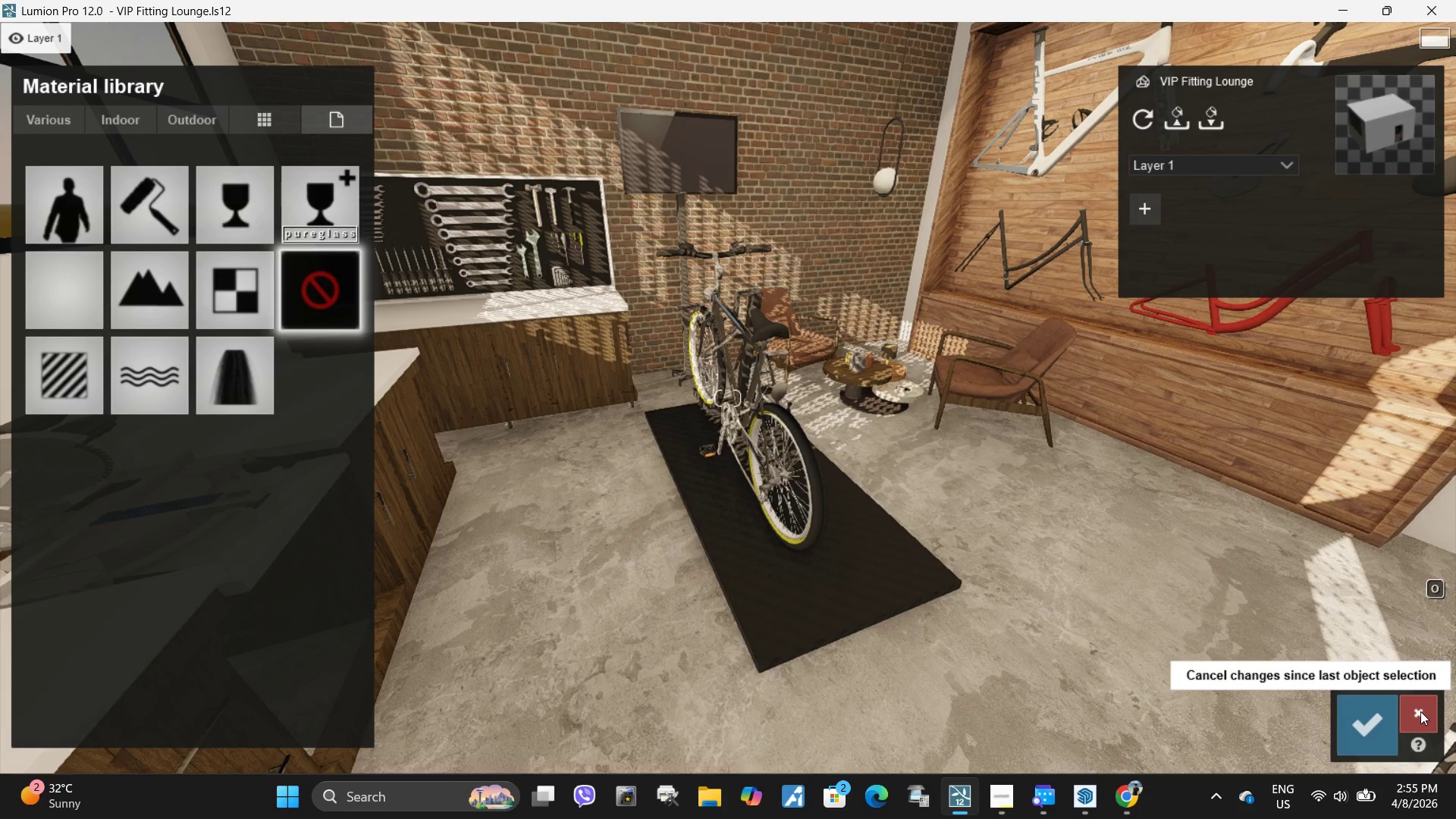 
left_click([1420, 711])
 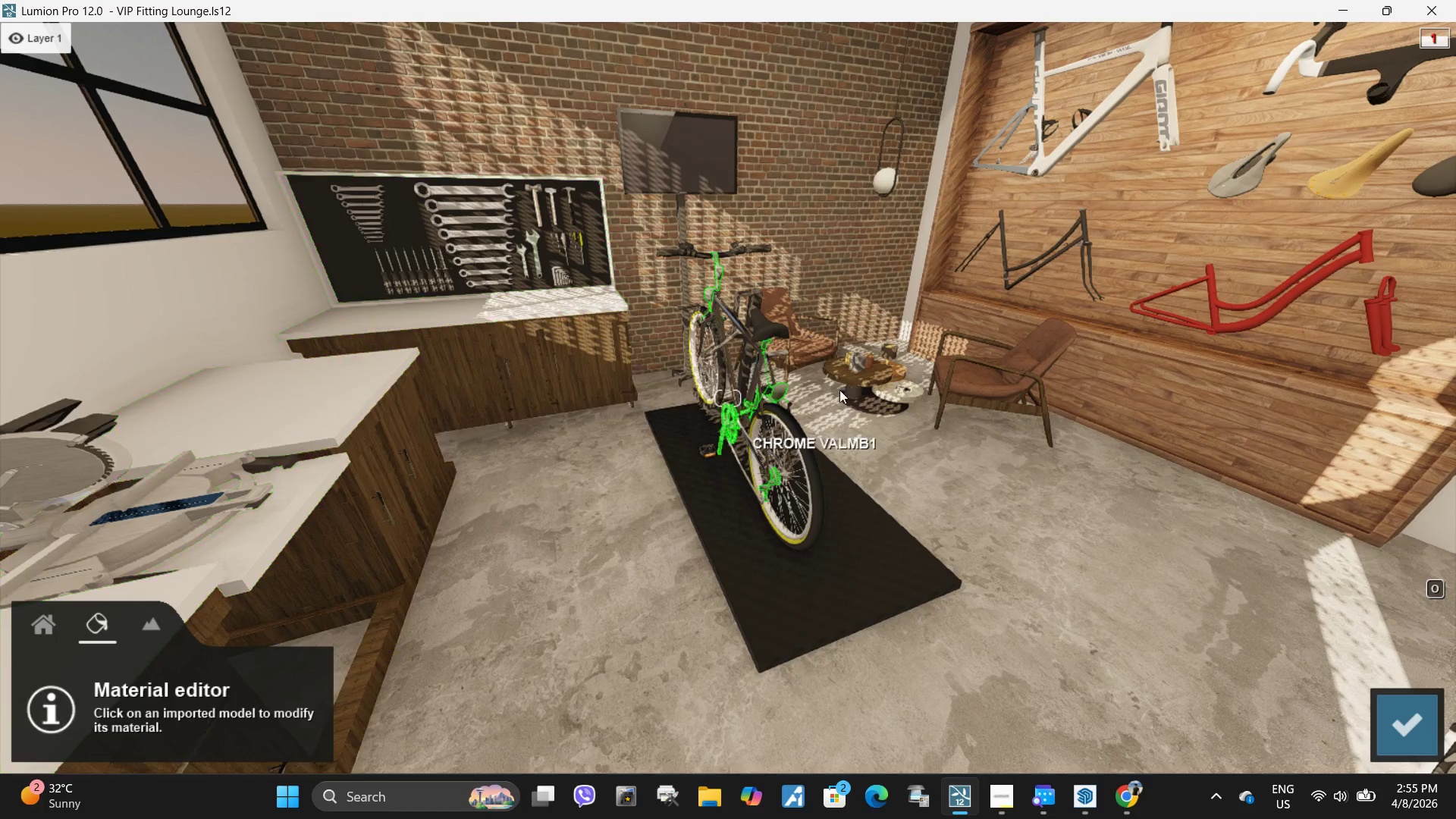 
left_click([683, 628])
 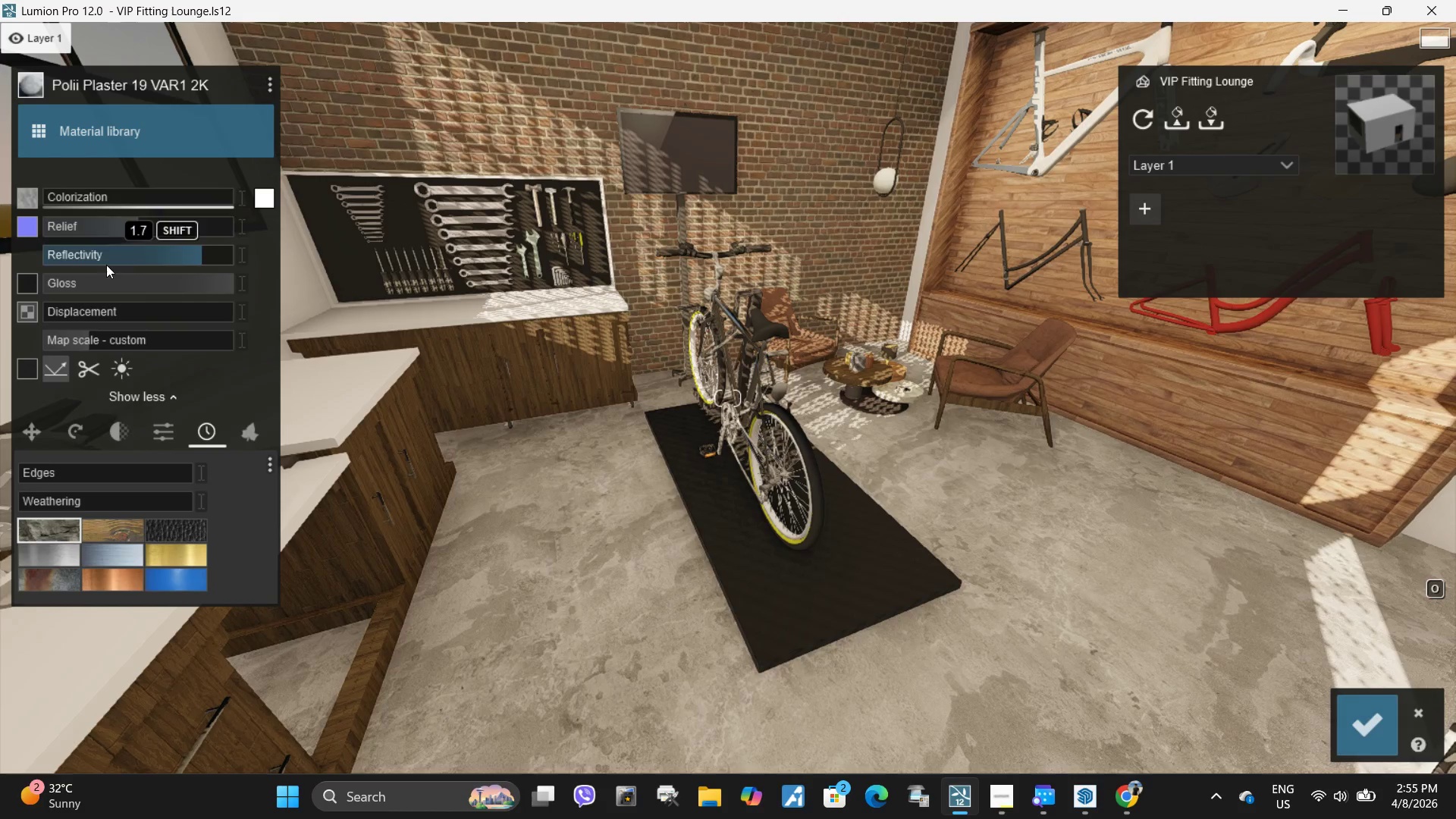 
left_click_drag(start_coordinate=[197, 257], to_coordinate=[268, 254])
 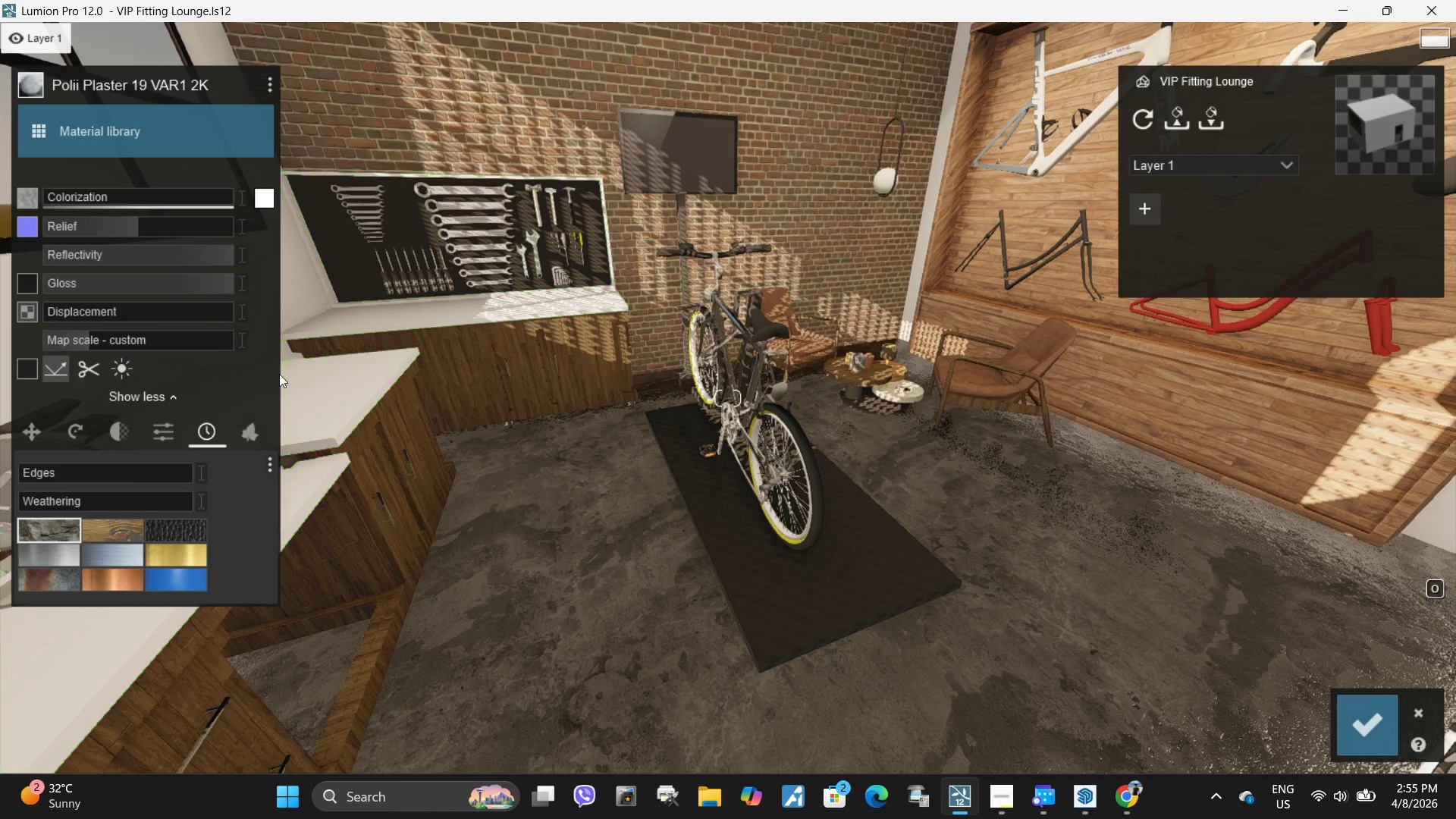 
type(eeeqa)
 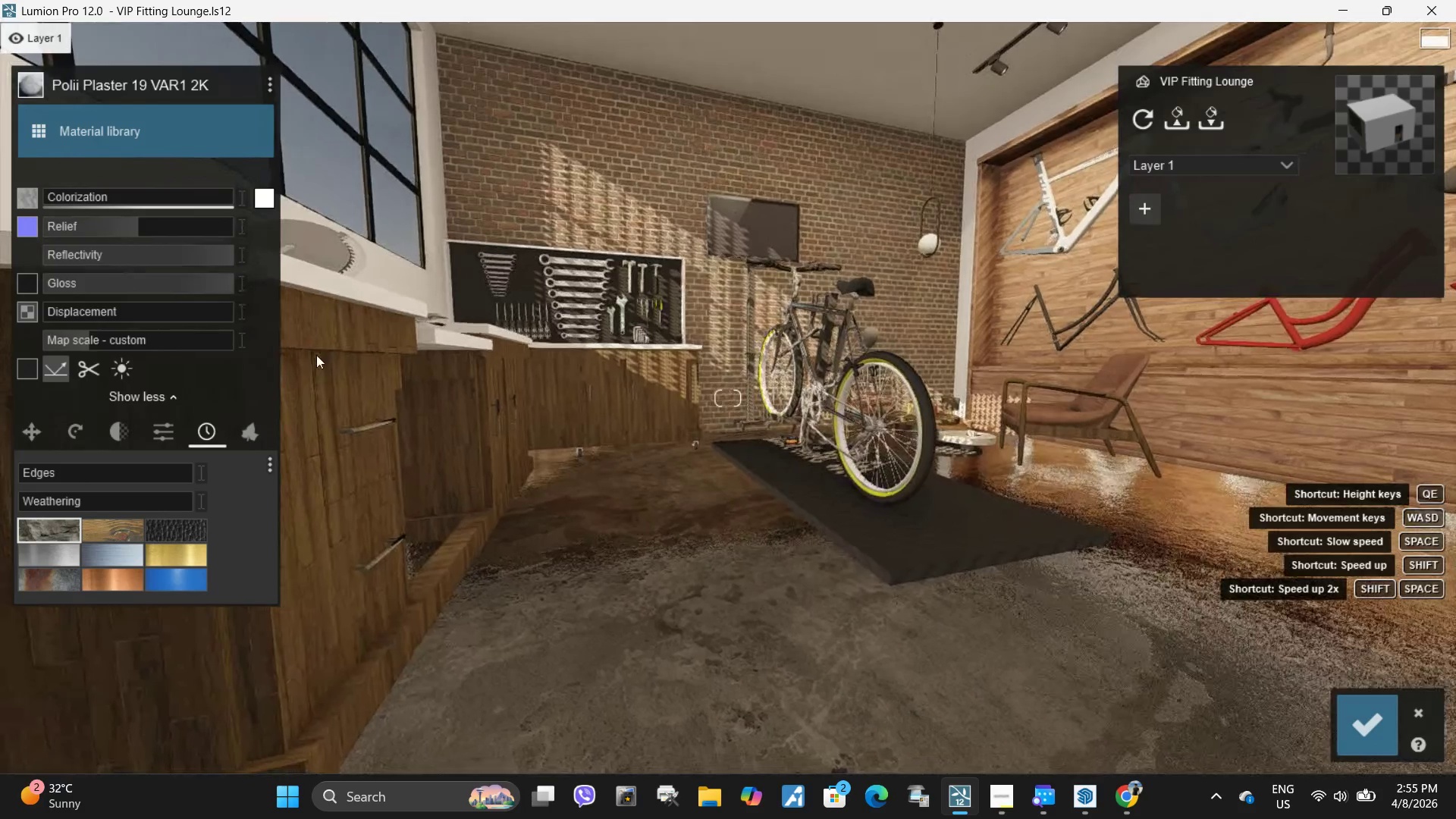 
key(D)
 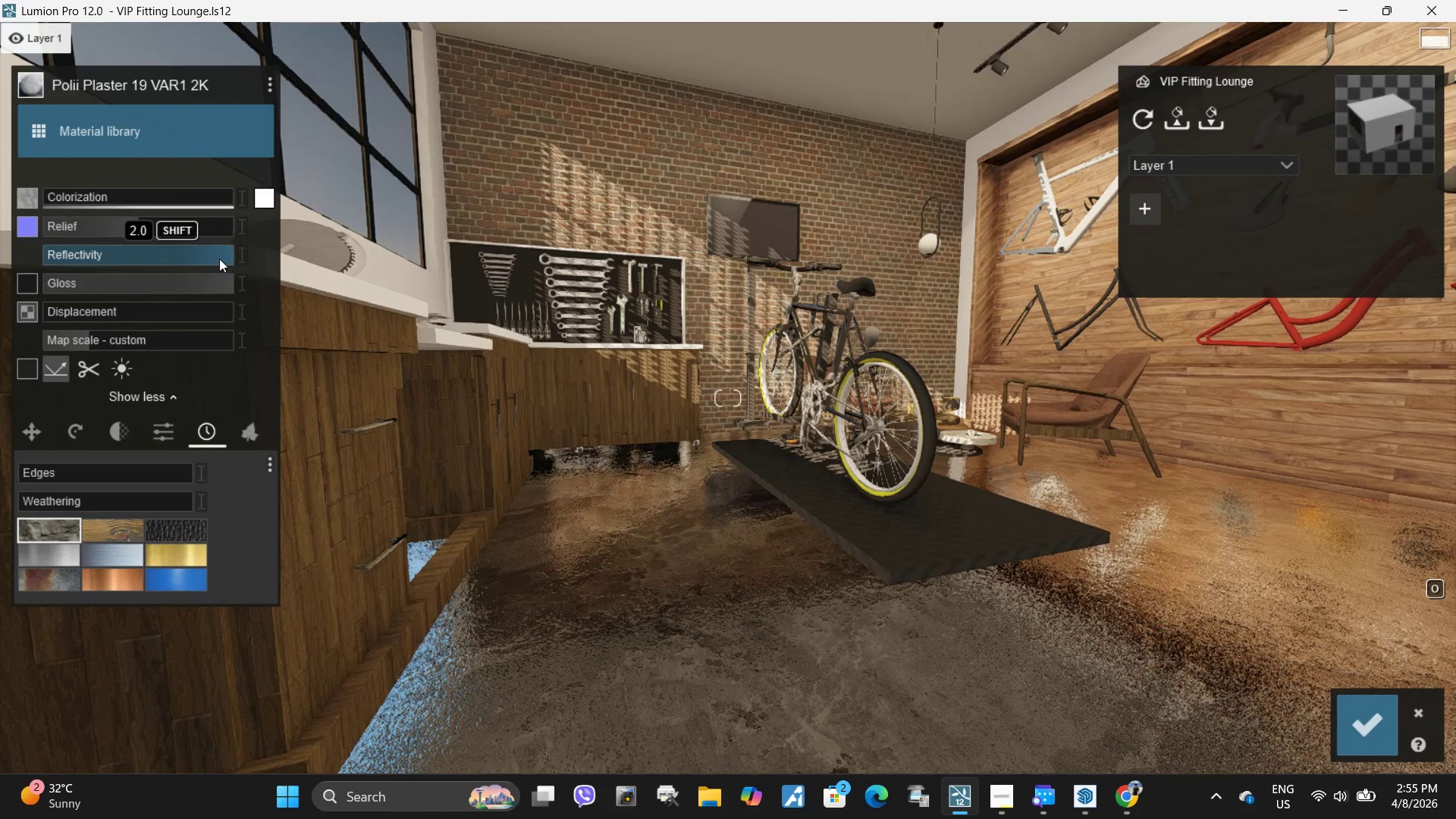 
left_click_drag(start_coordinate=[221, 258], to_coordinate=[230, 258])
 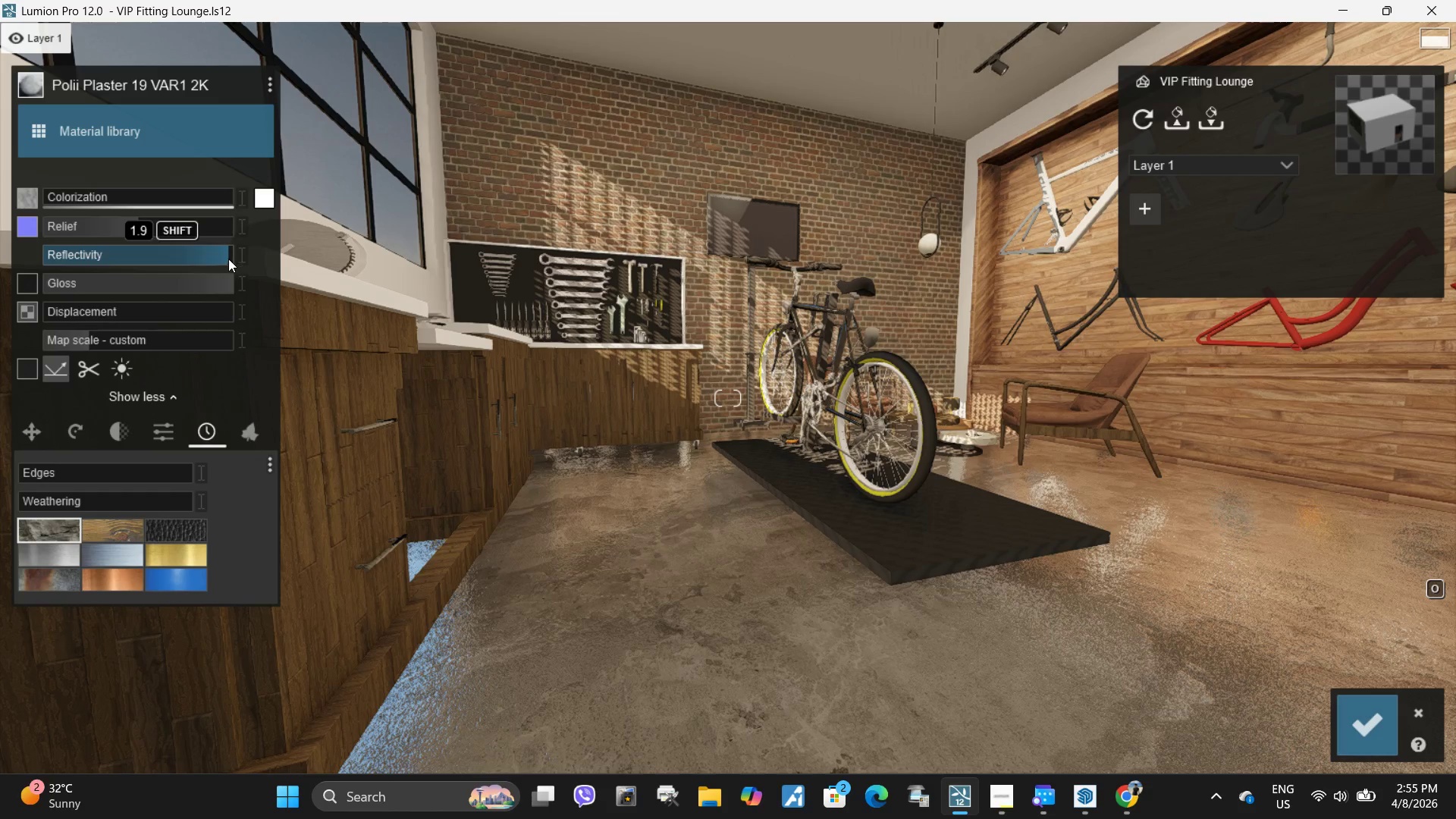 
left_click([230, 258])
 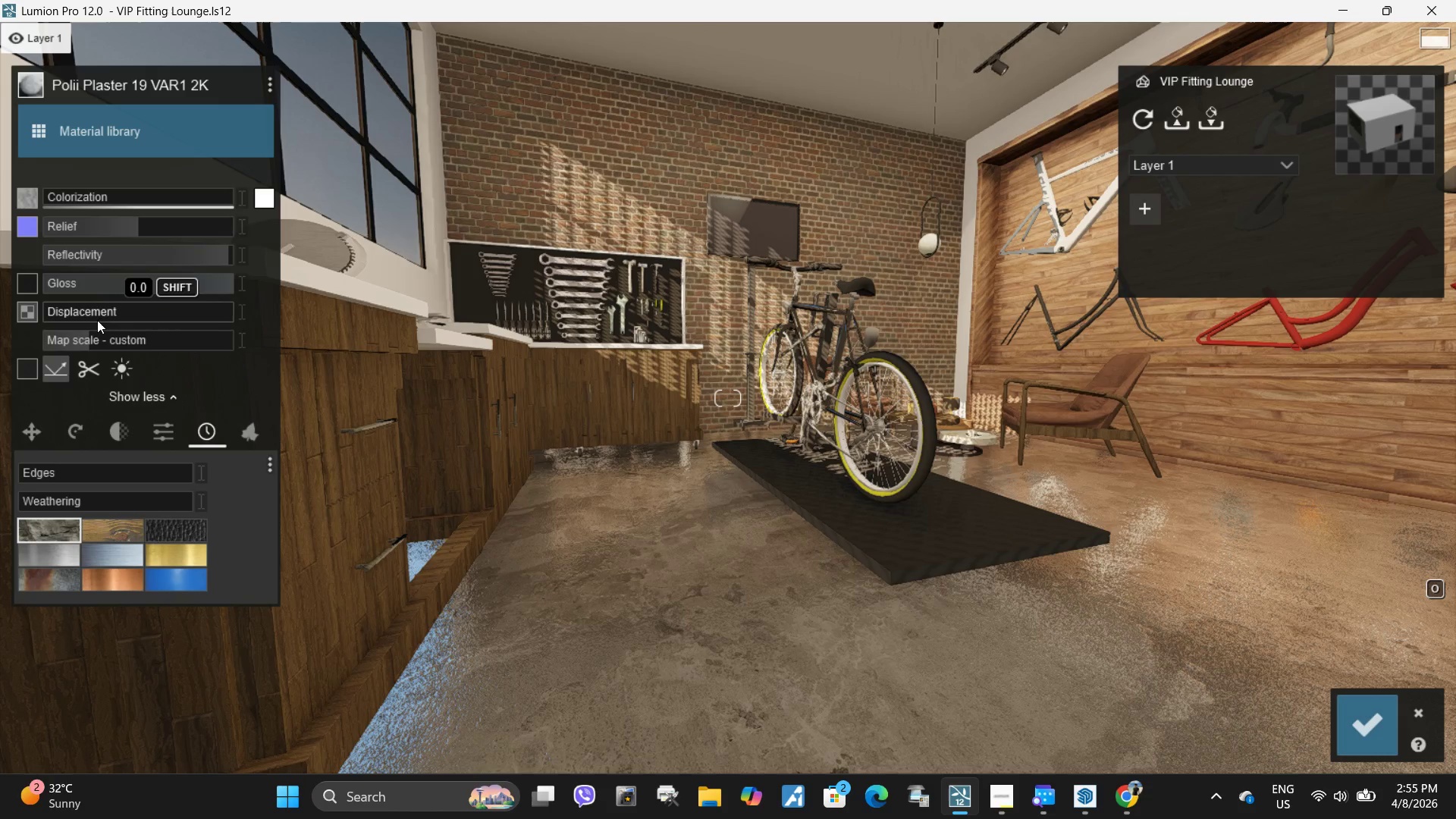 
left_click_drag(start_coordinate=[100, 316], to_coordinate=[0, 225])
 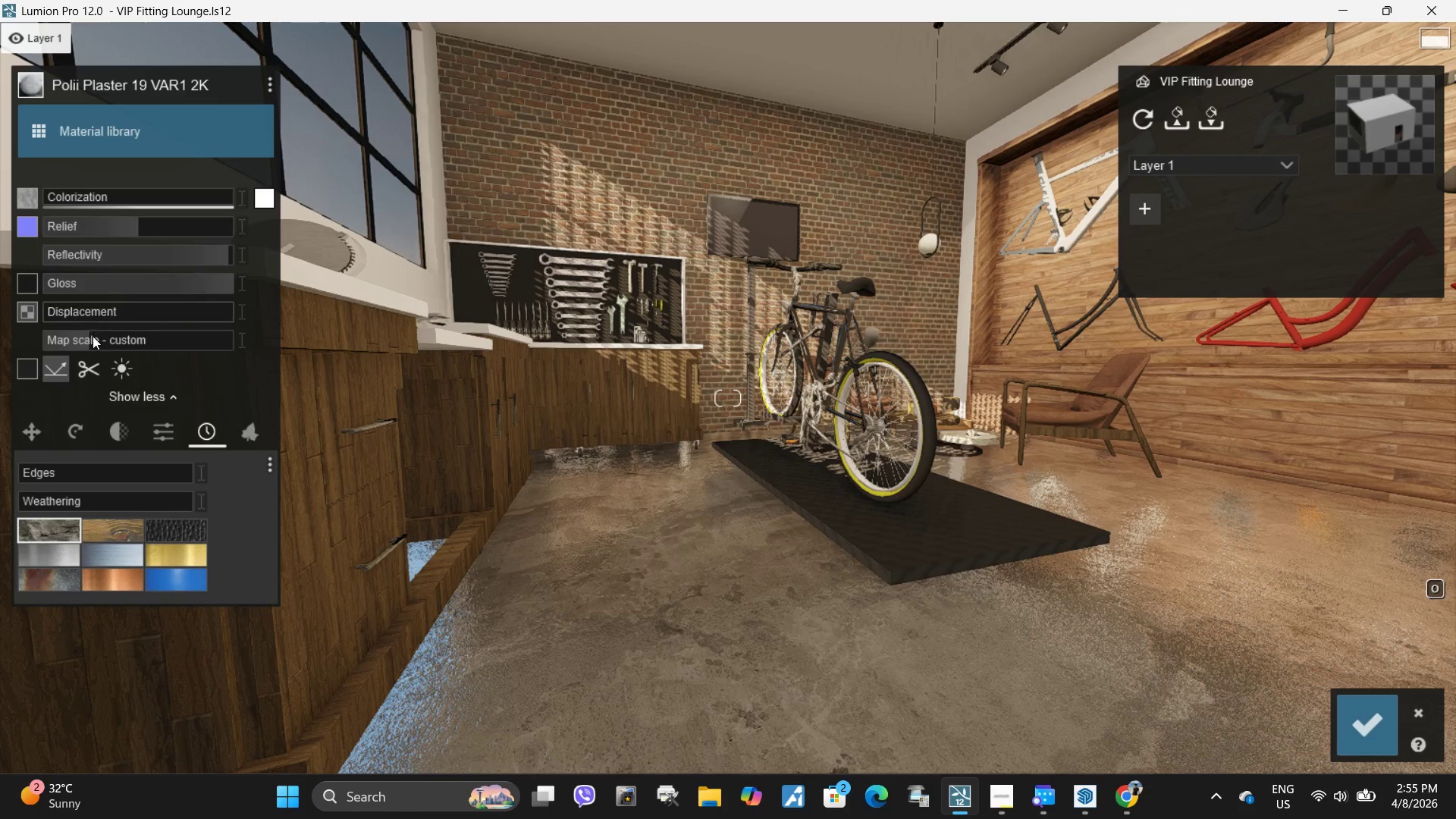 
left_click_drag(start_coordinate=[92, 337], to_coordinate=[576, 343])
 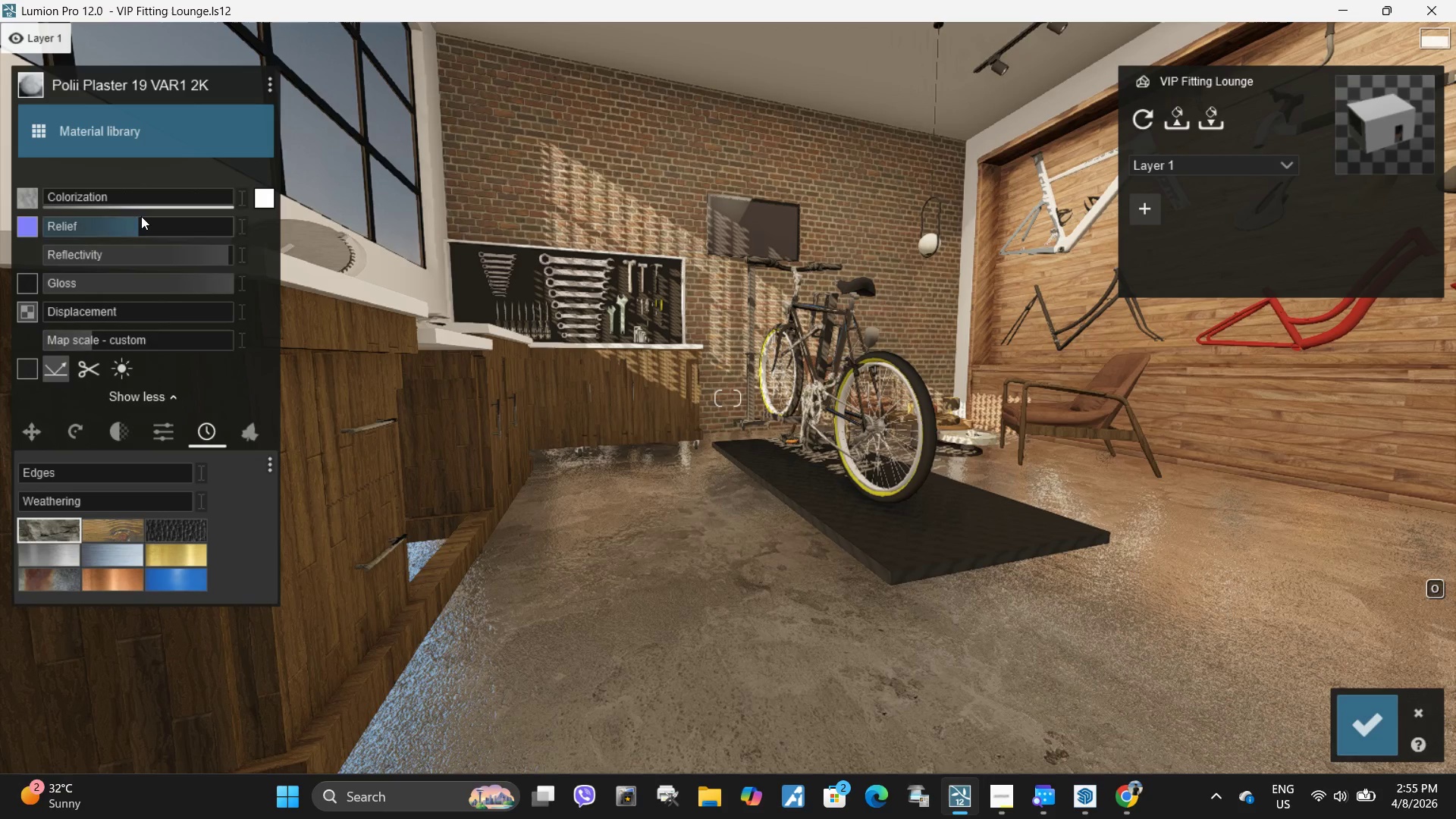 
hold_key(key=ShiftLeft, duration=1.52)
 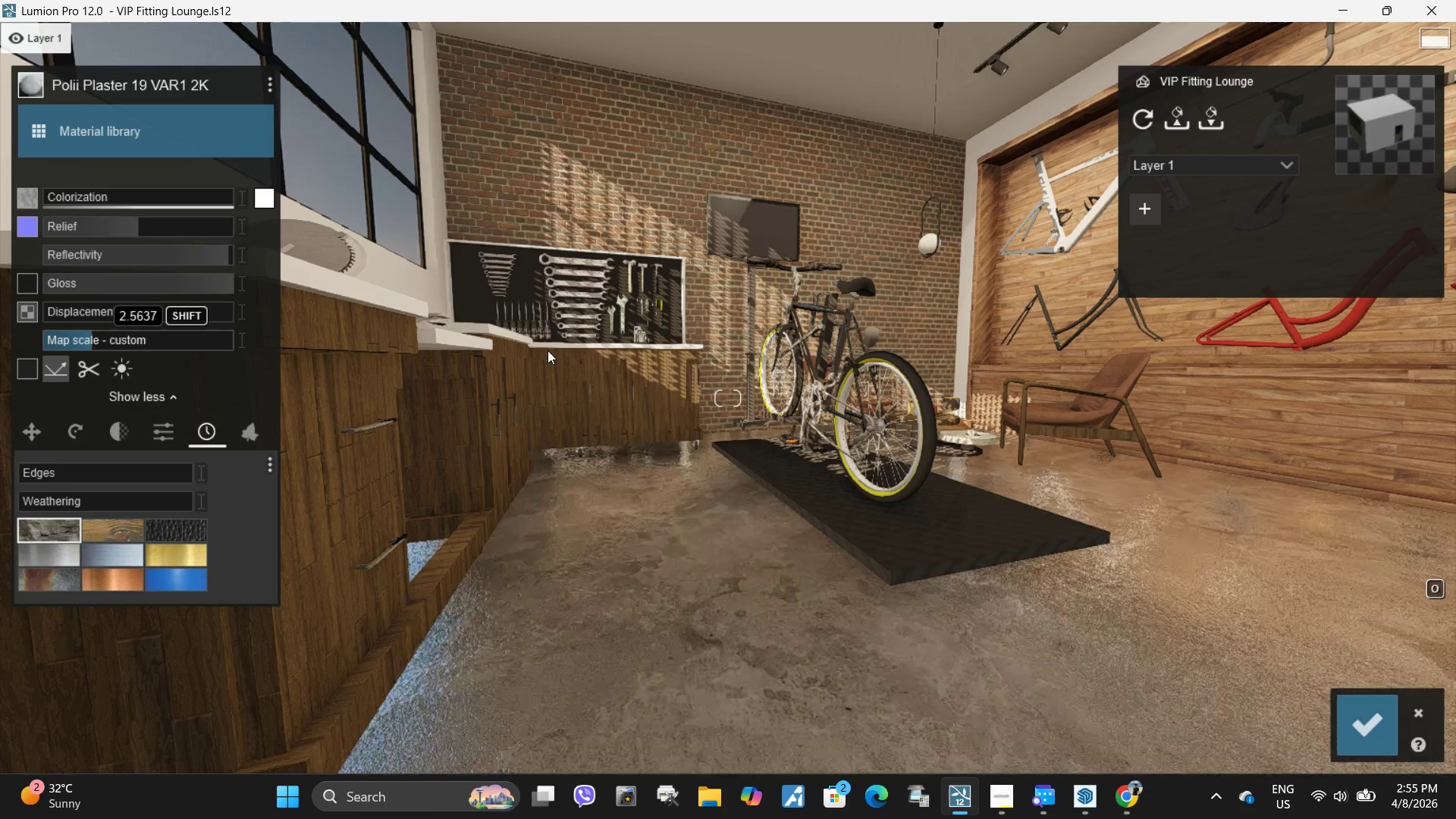 
hold_key(key=ShiftLeft, duration=1.5)
 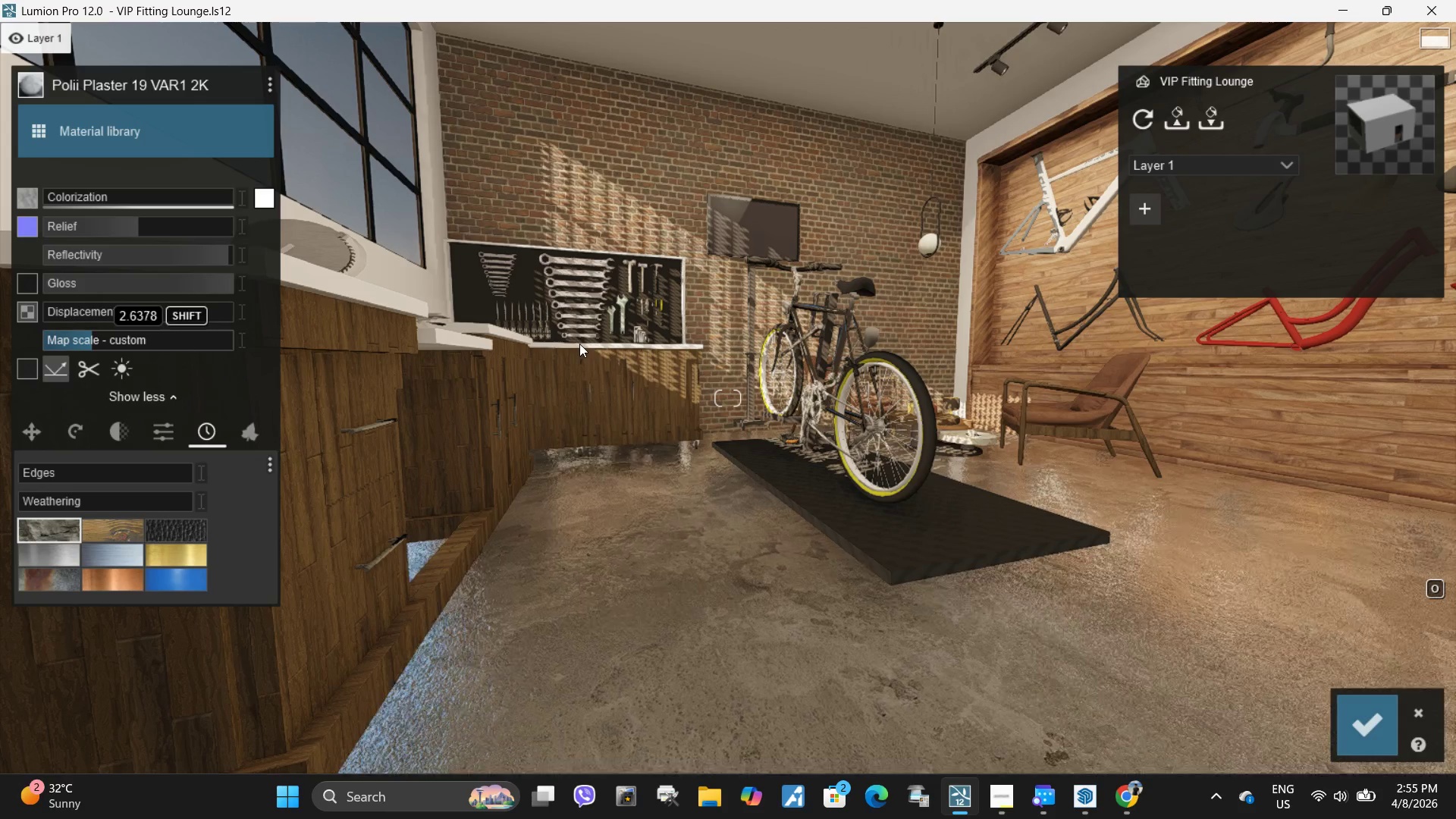 
hold_key(key=ShiftLeft, duration=0.84)
 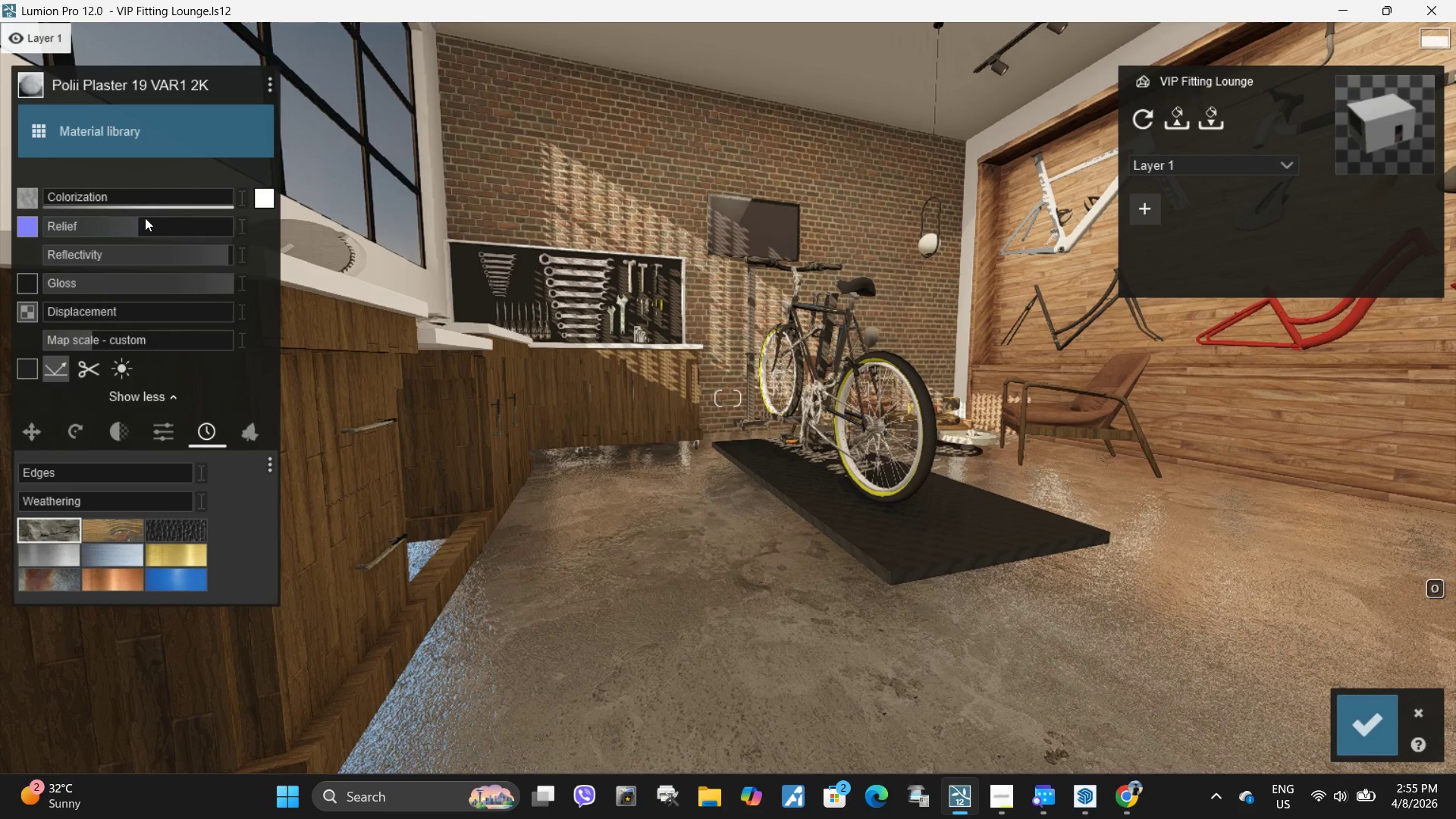 
left_click_drag(start_coordinate=[143, 221], to_coordinate=[67, 228])
 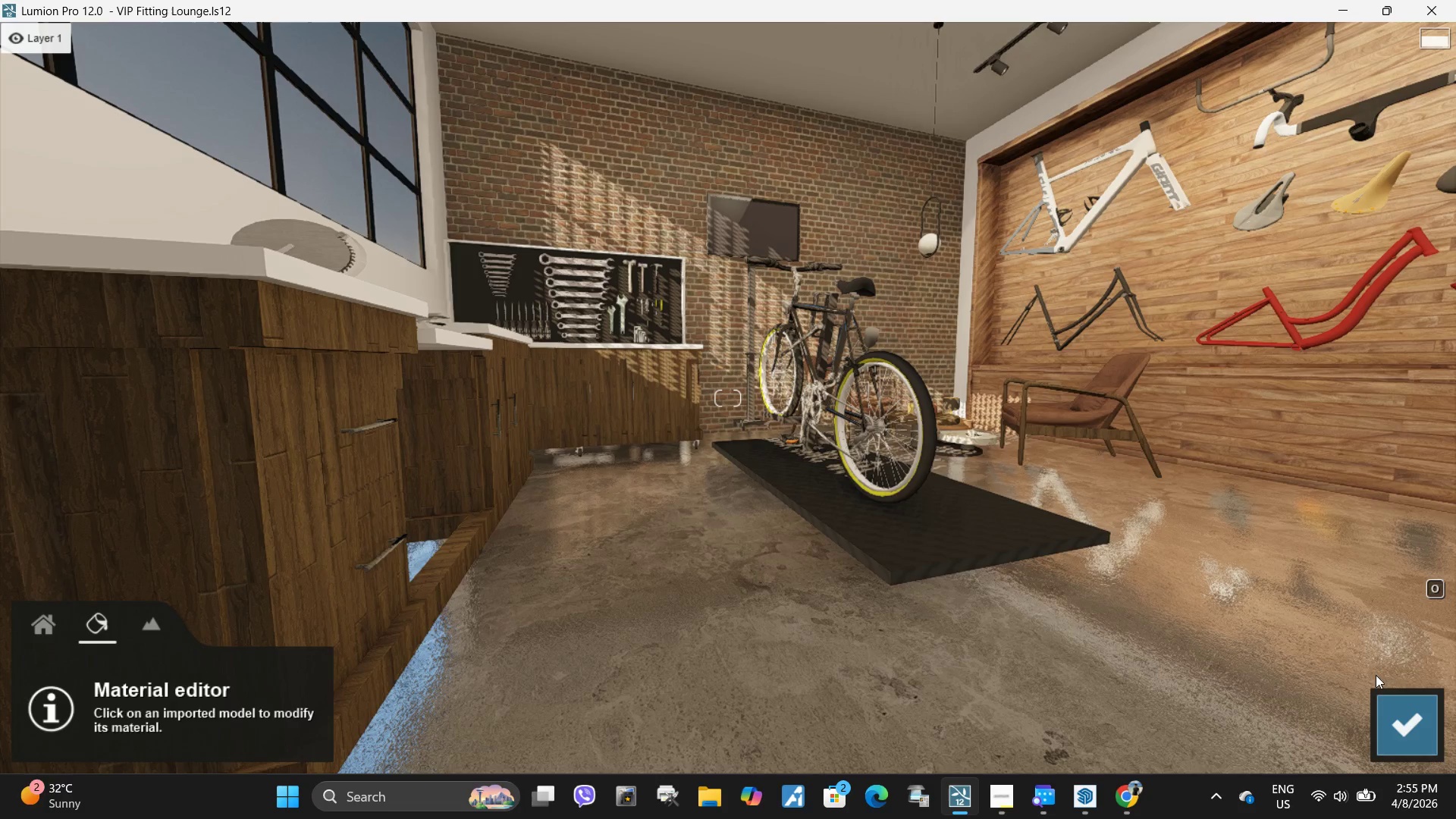 
left_click([1389, 712])
 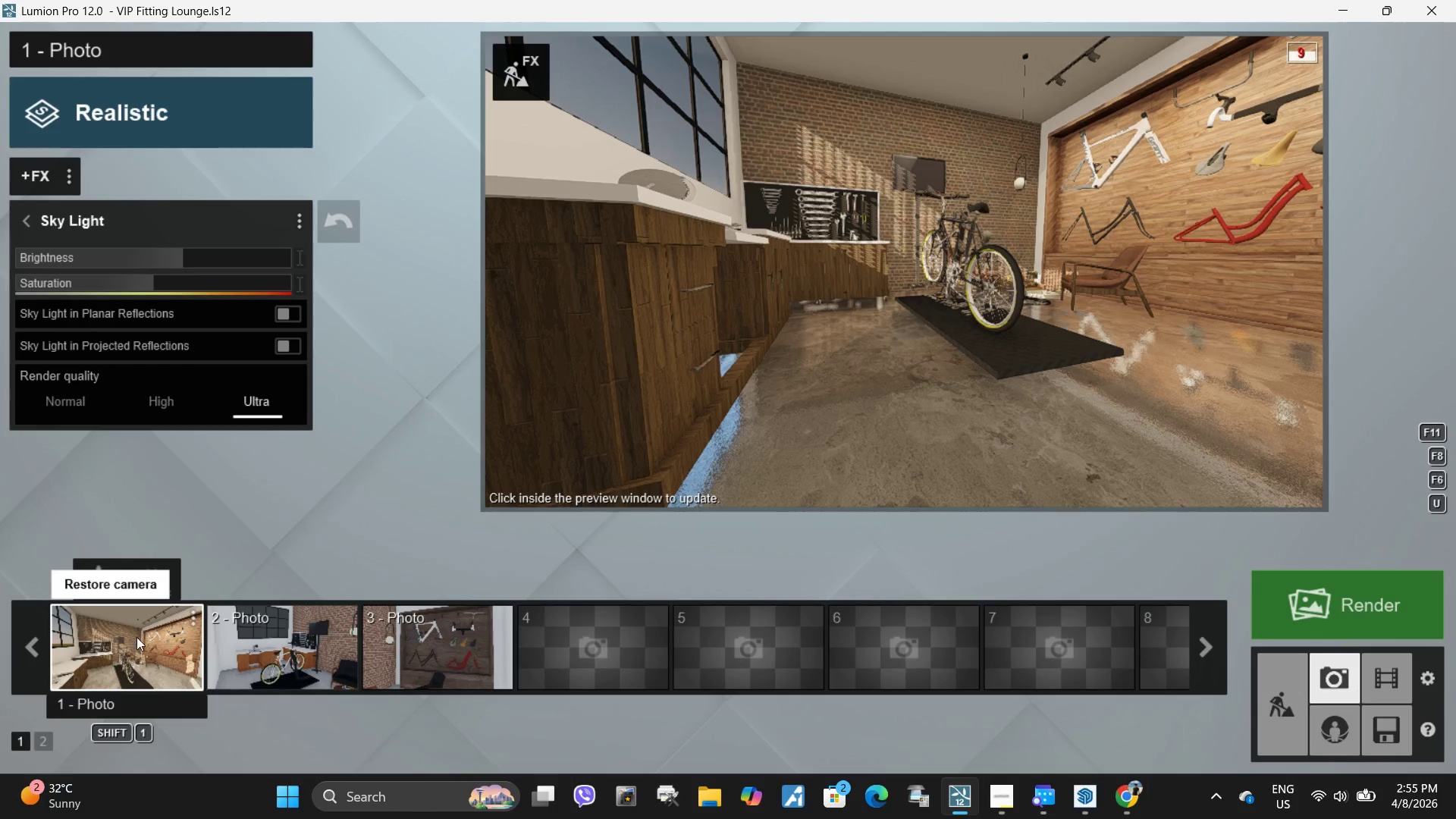 
double_click([863, 402])
 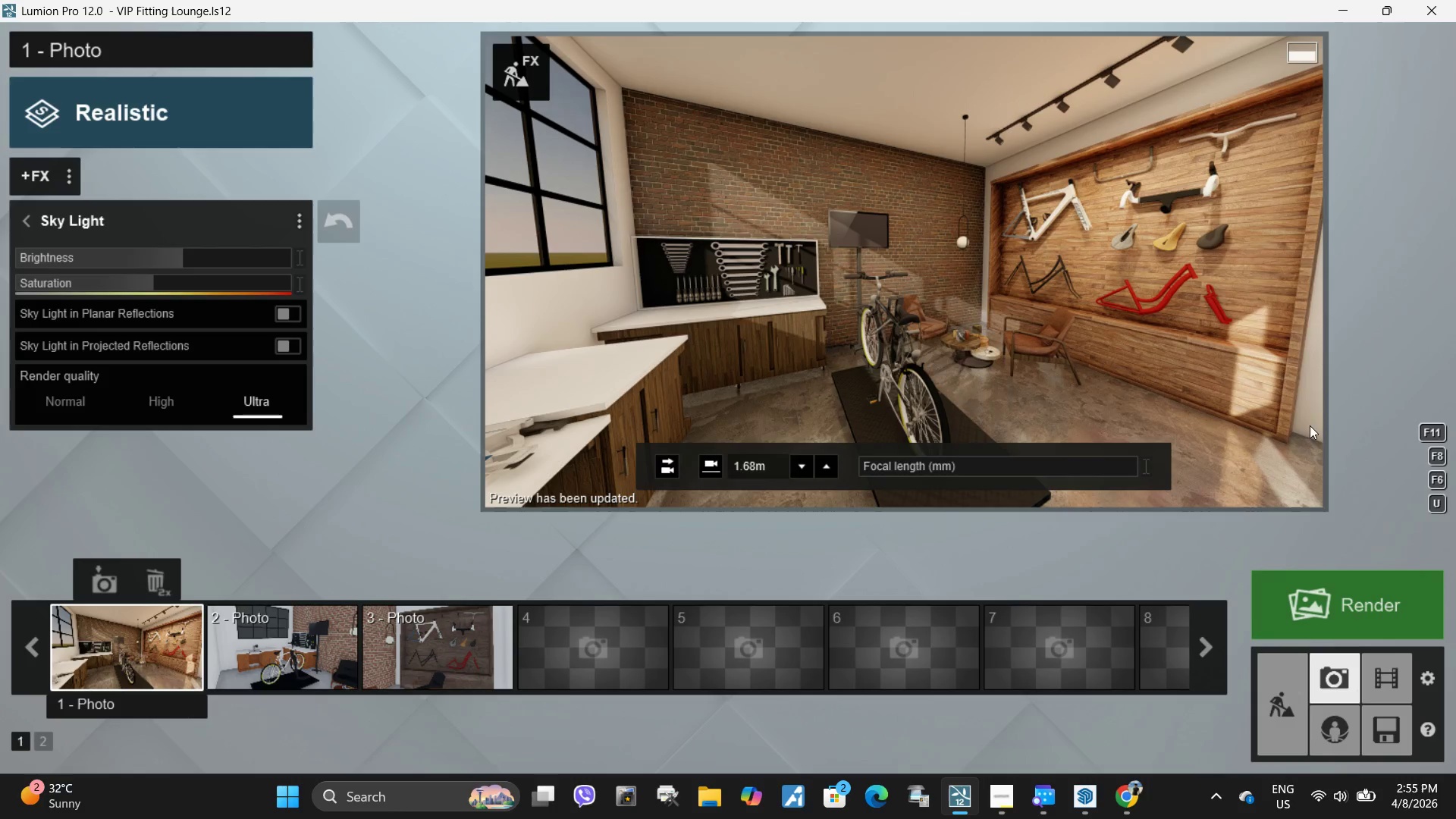 
type(eee)
 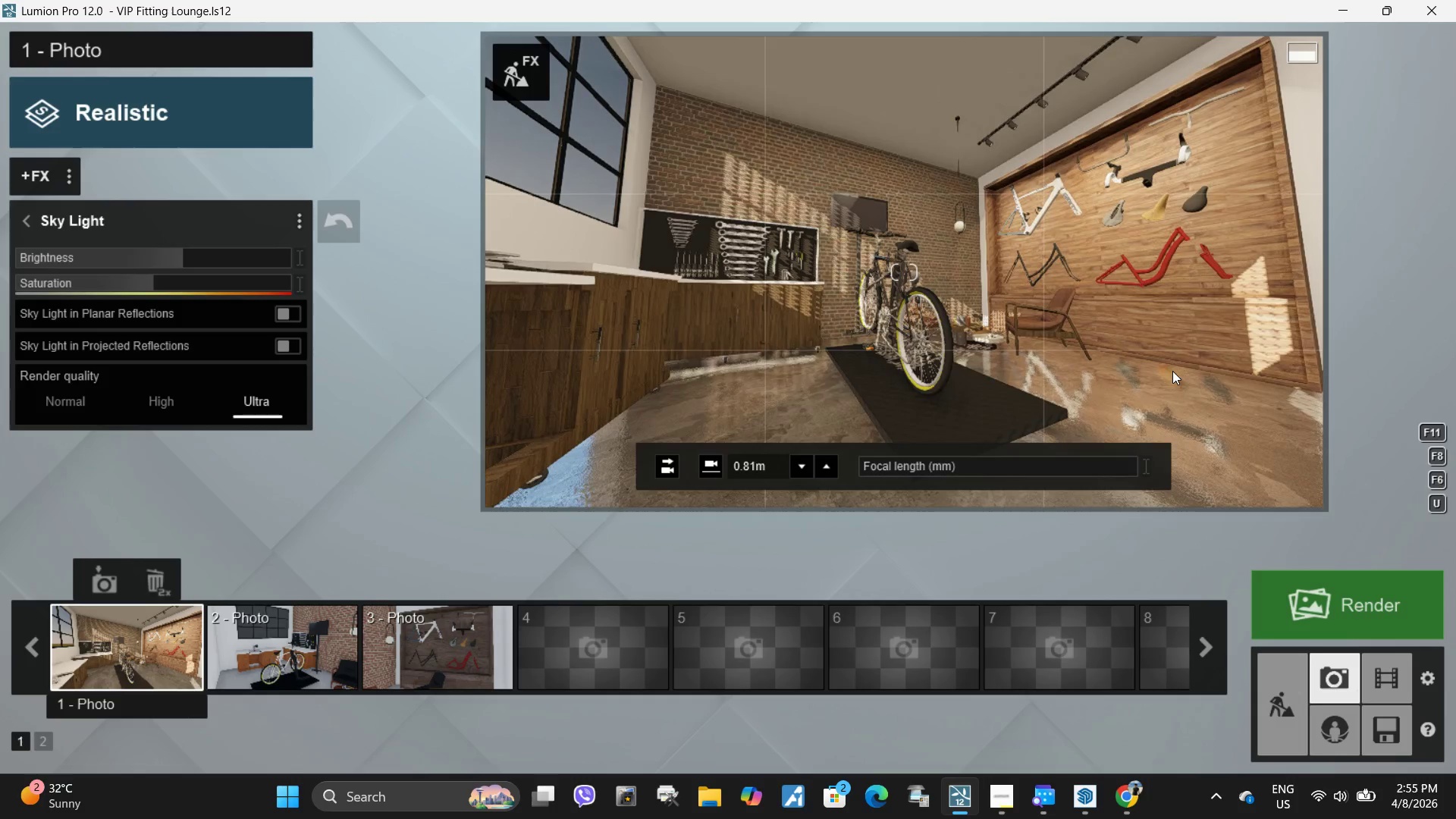 
left_click([1141, 364])
 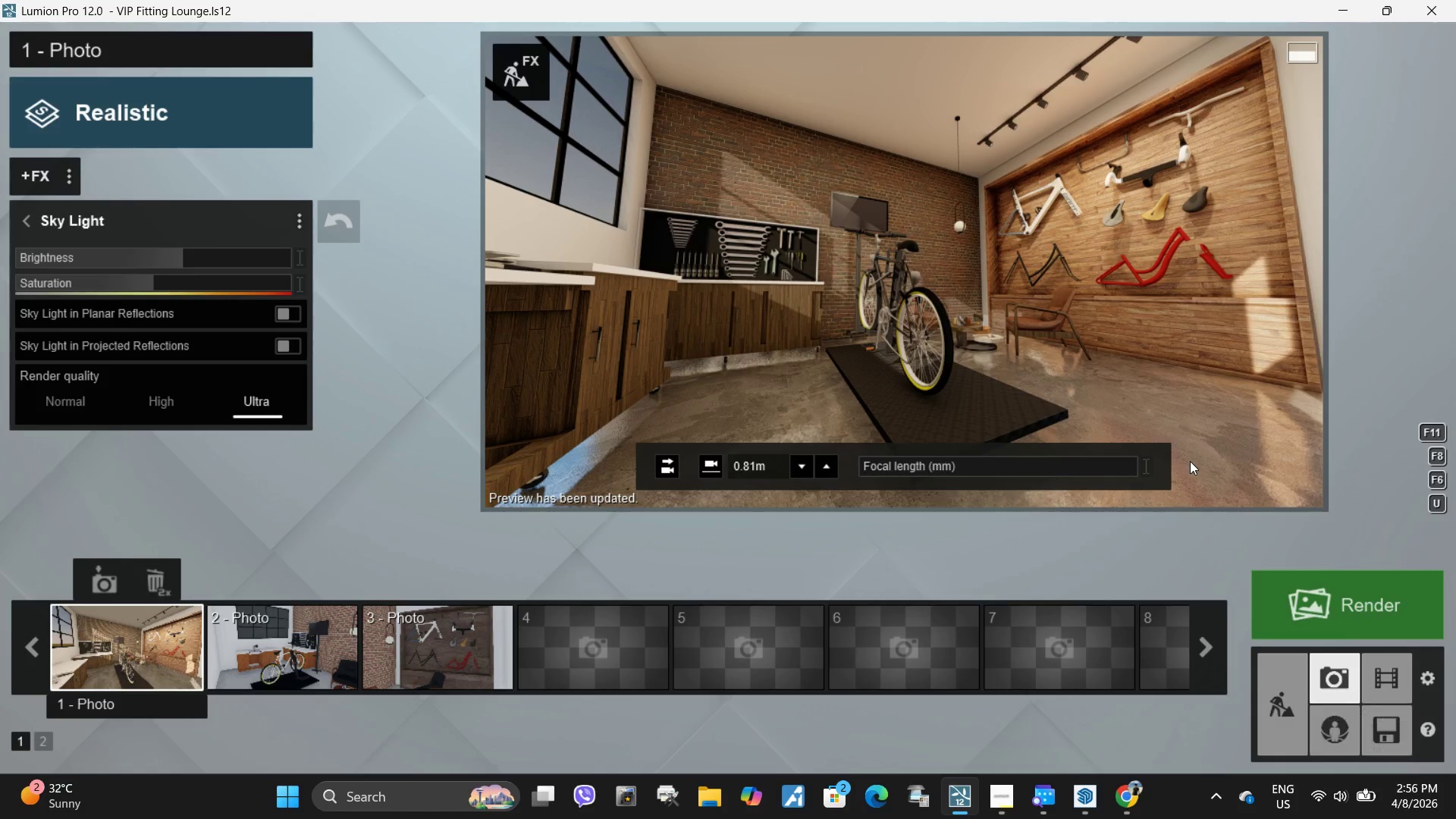 
wait(6.09)
 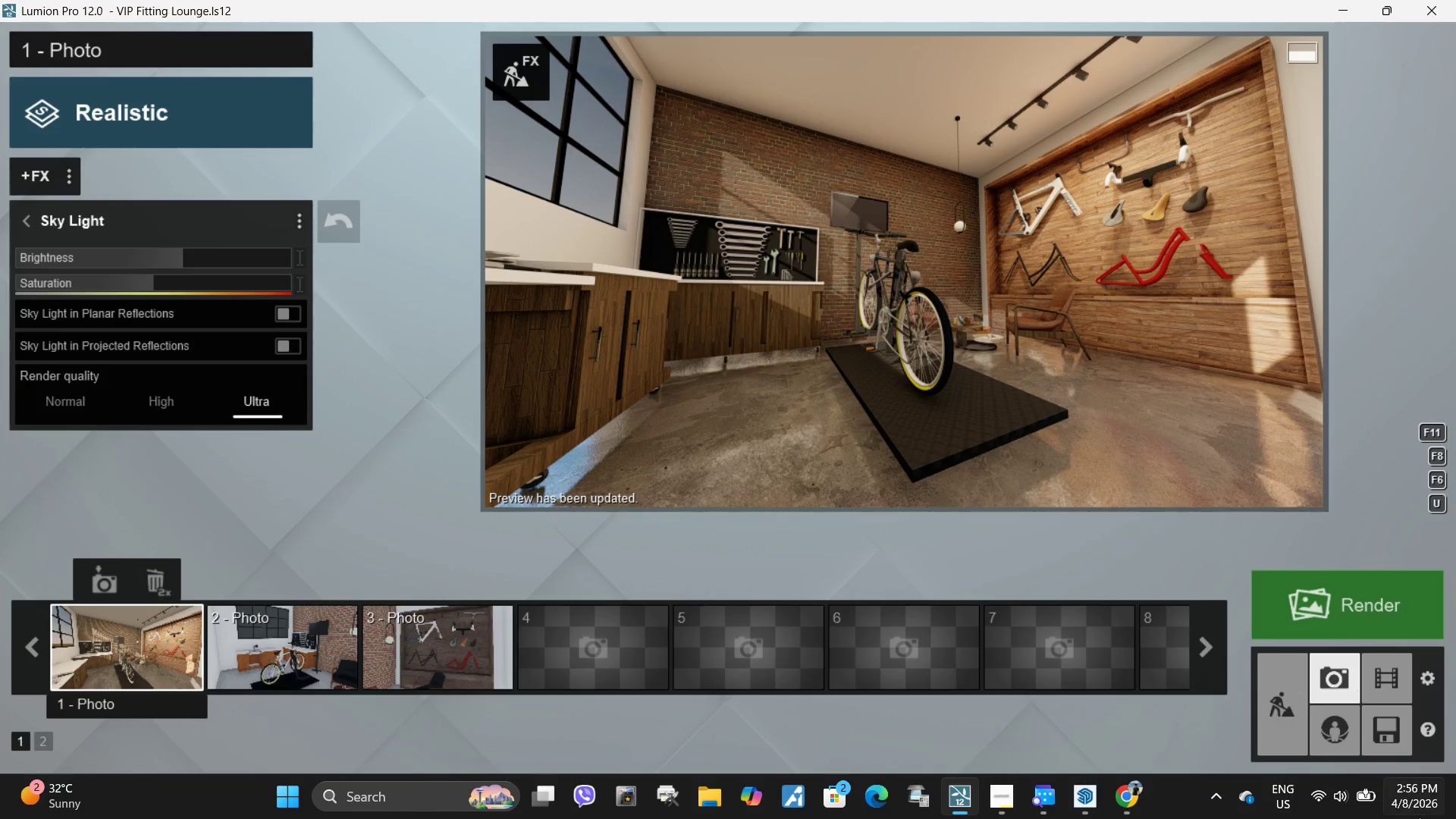 
left_click([111, 567])
 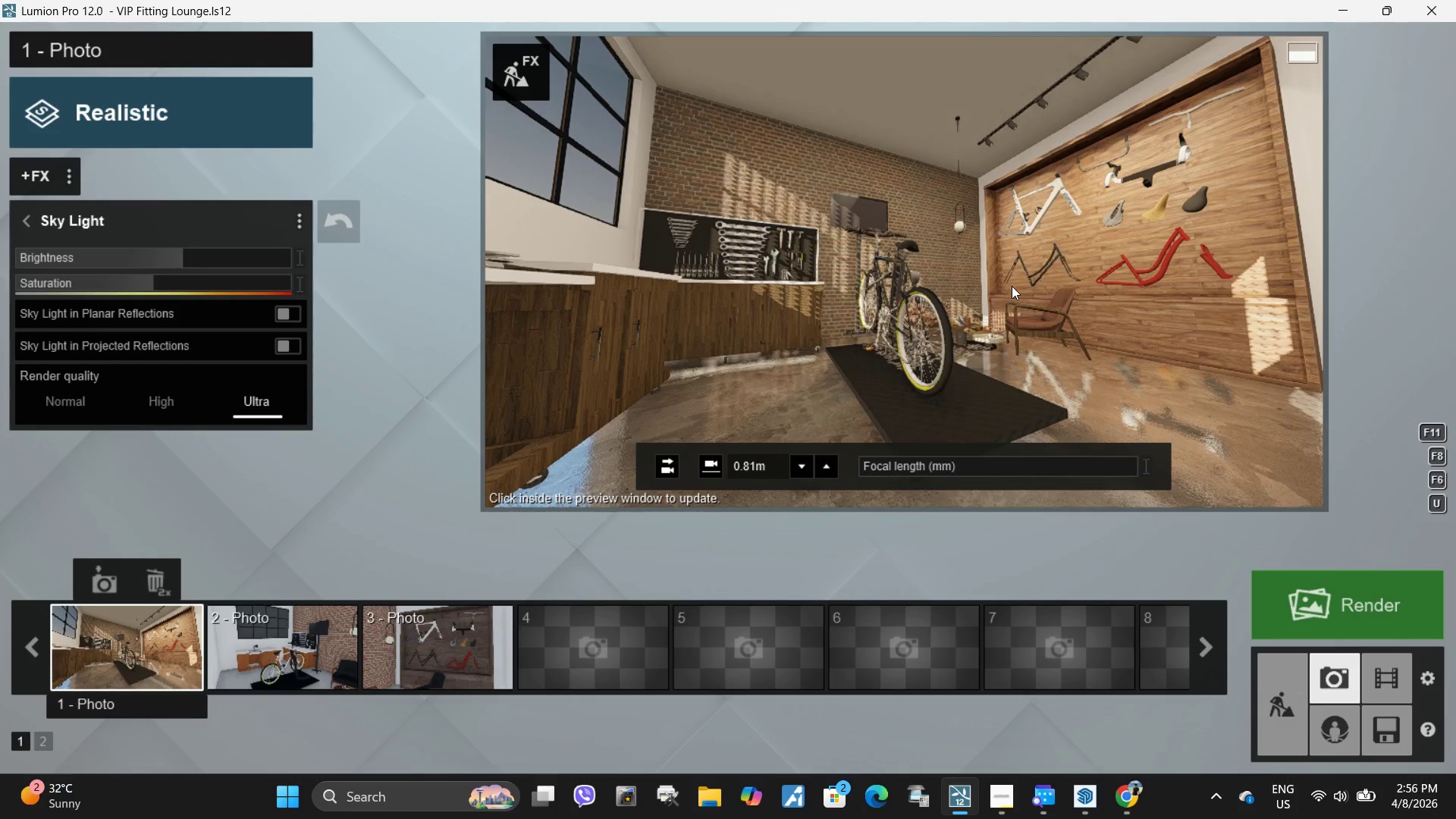 
type(qsww)
 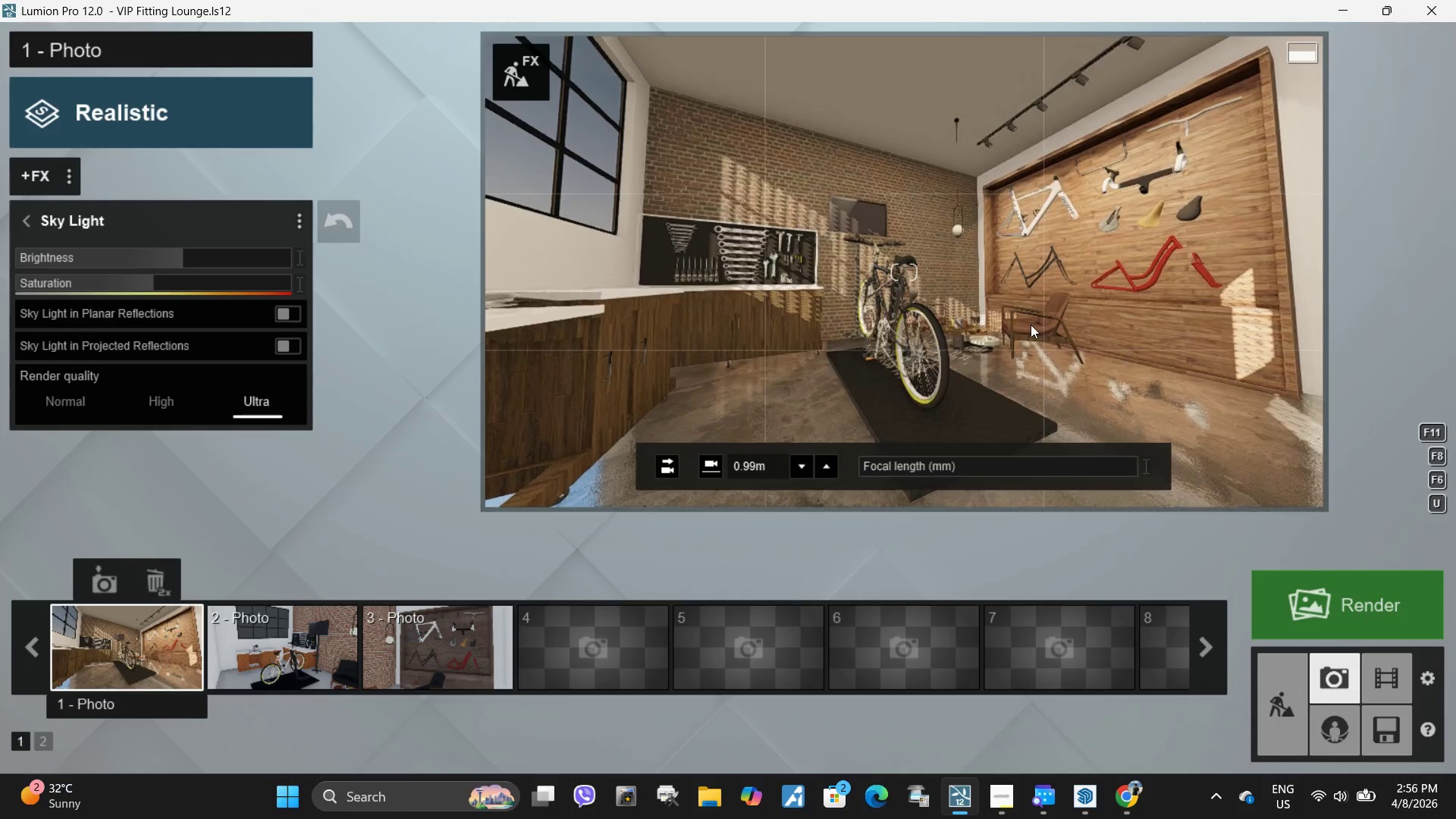 
left_click([1031, 325])
 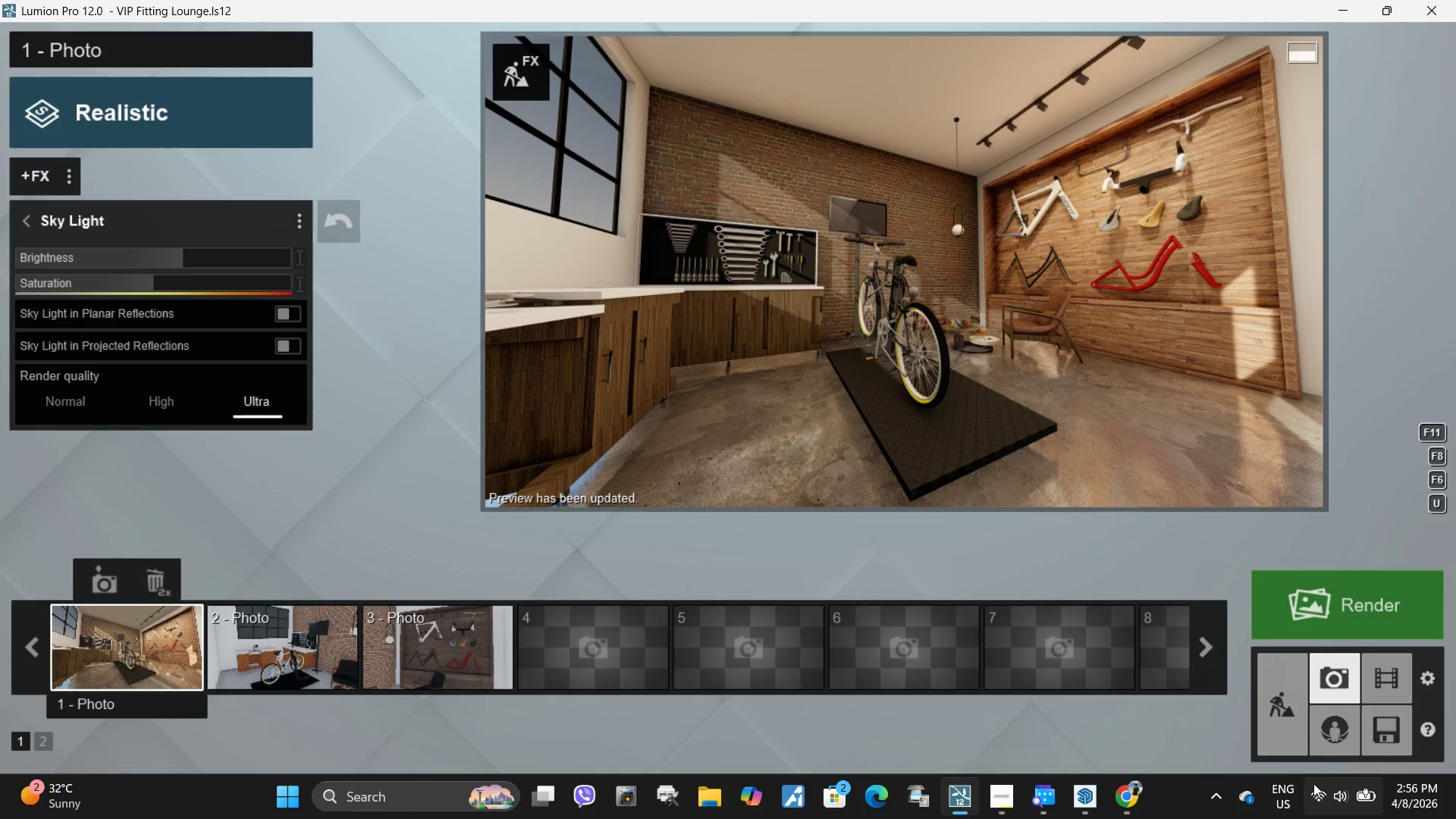 
type(dd)
 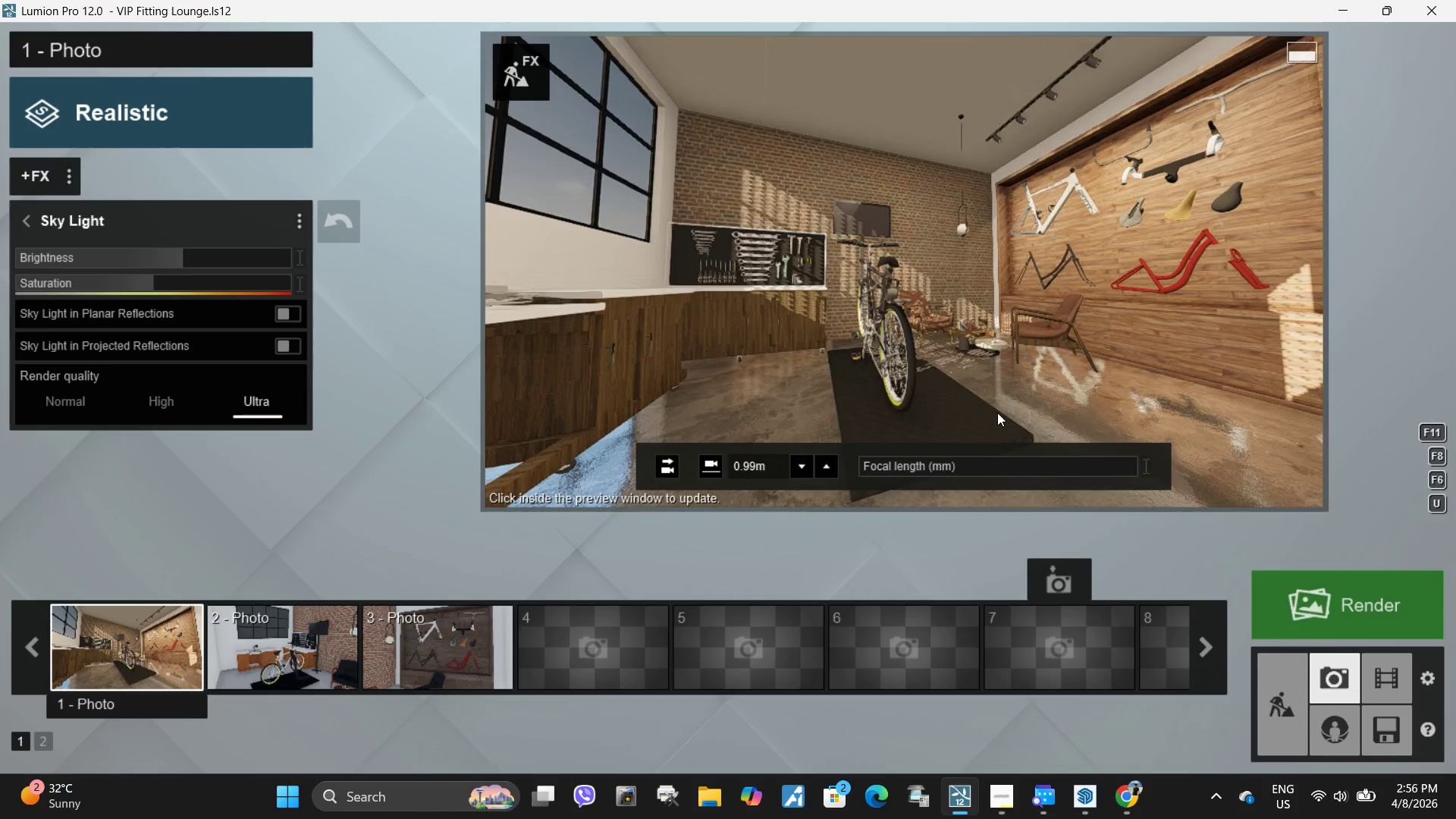 
left_click([997, 413])
 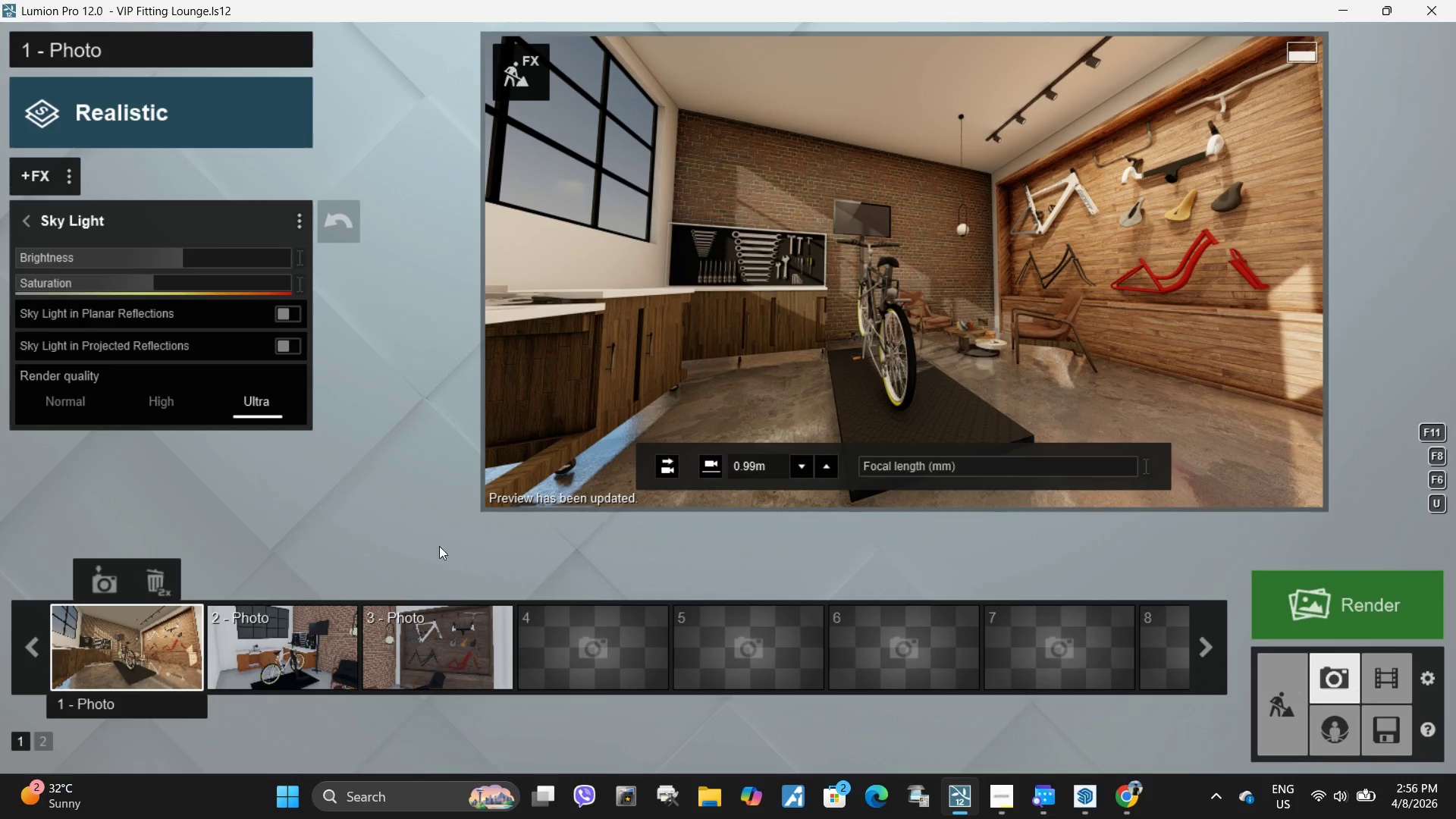 
left_click([136, 642])
 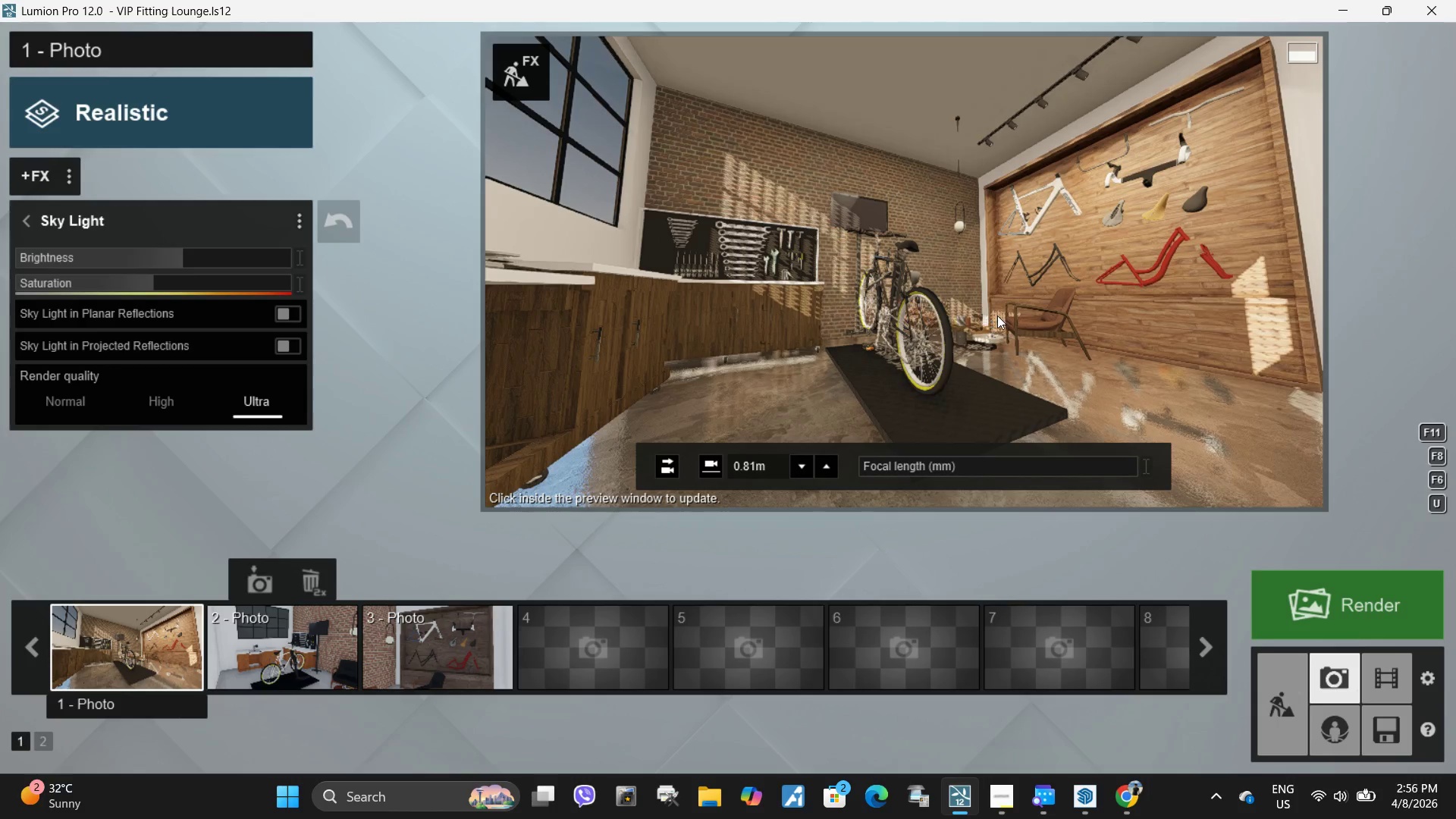 
type(qq)
 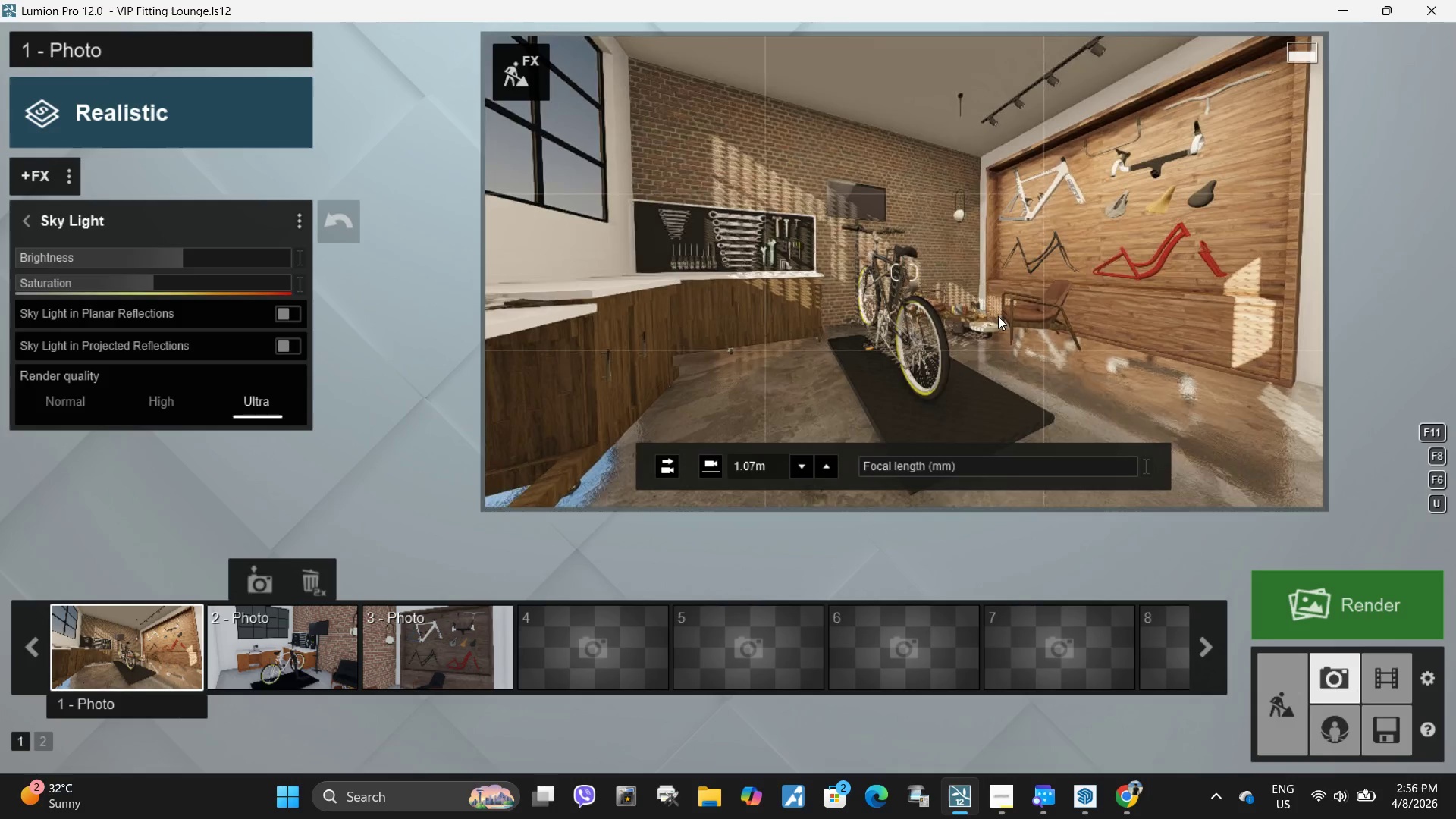 
left_click([998, 317])
 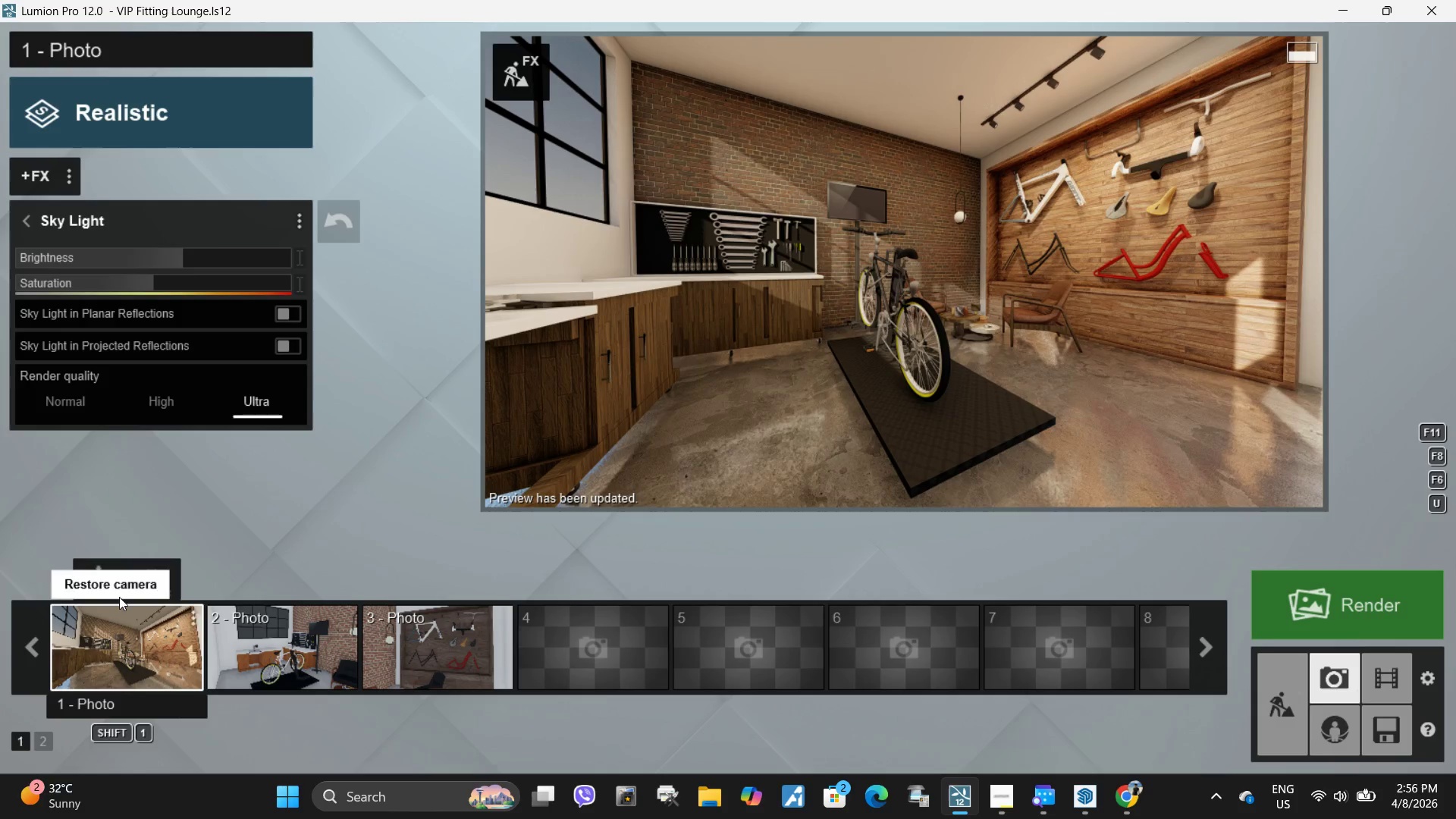 
left_click([102, 567])
 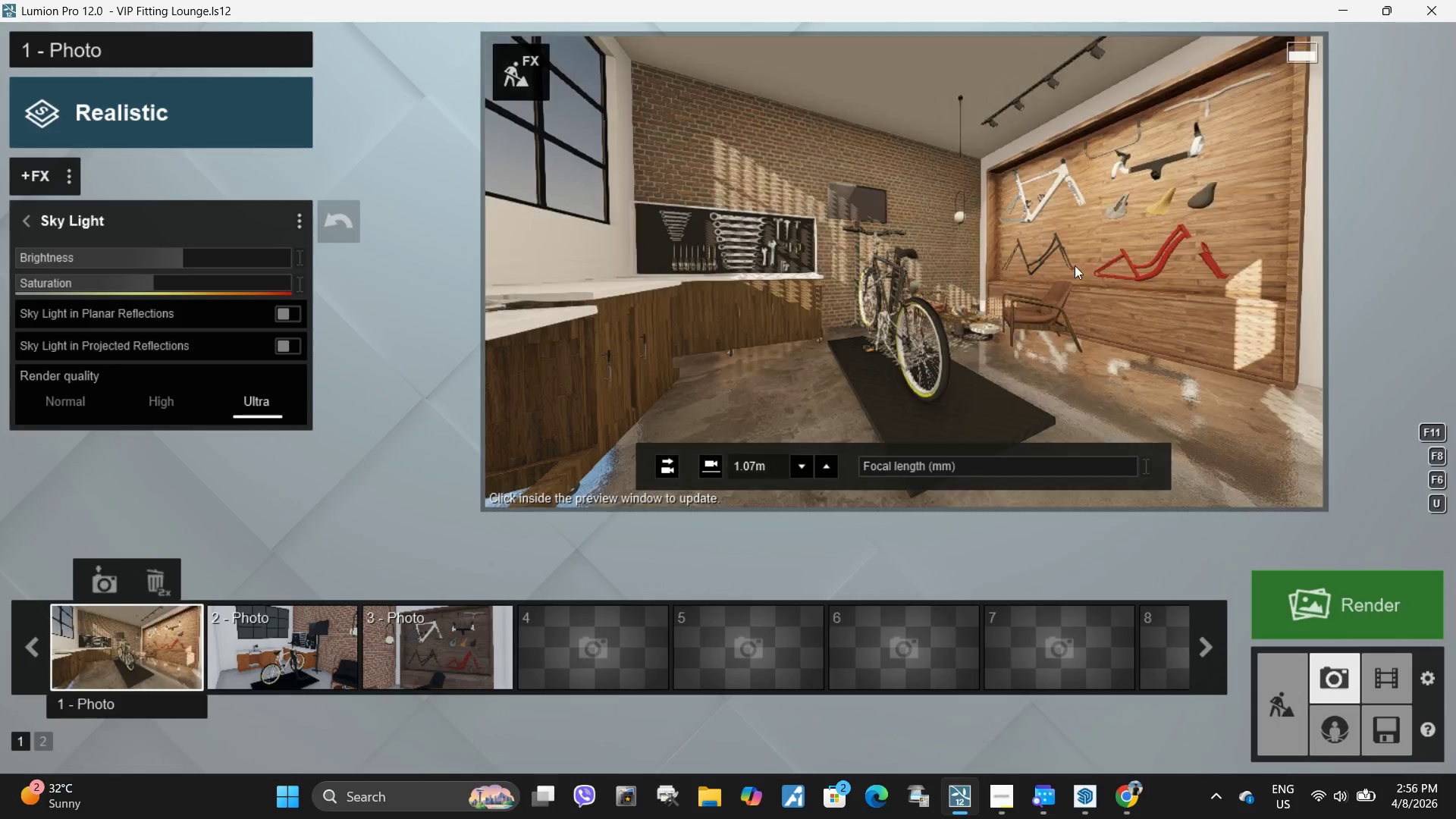 
hold_key(key=W, duration=0.56)
 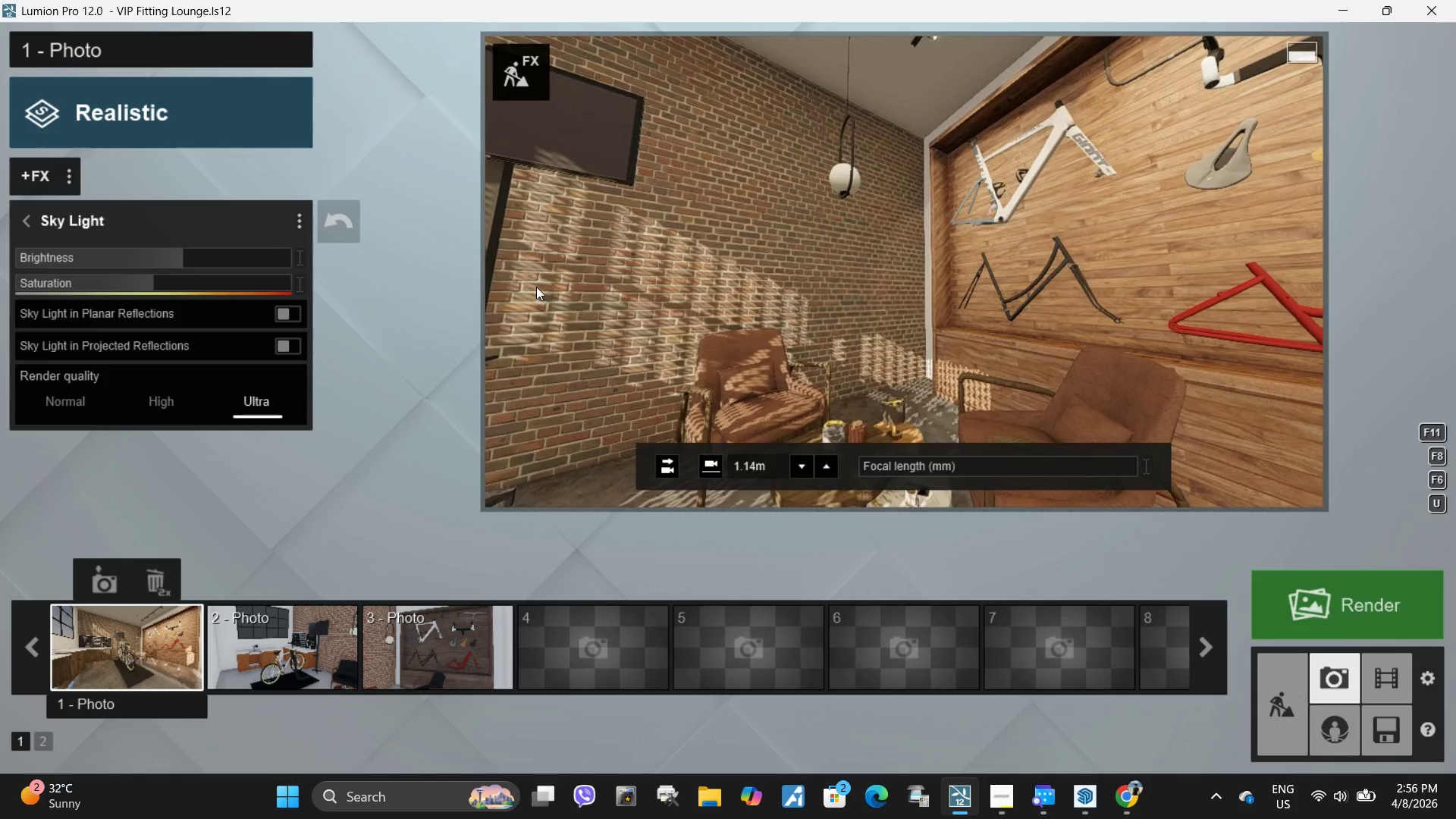 
type(dd)
 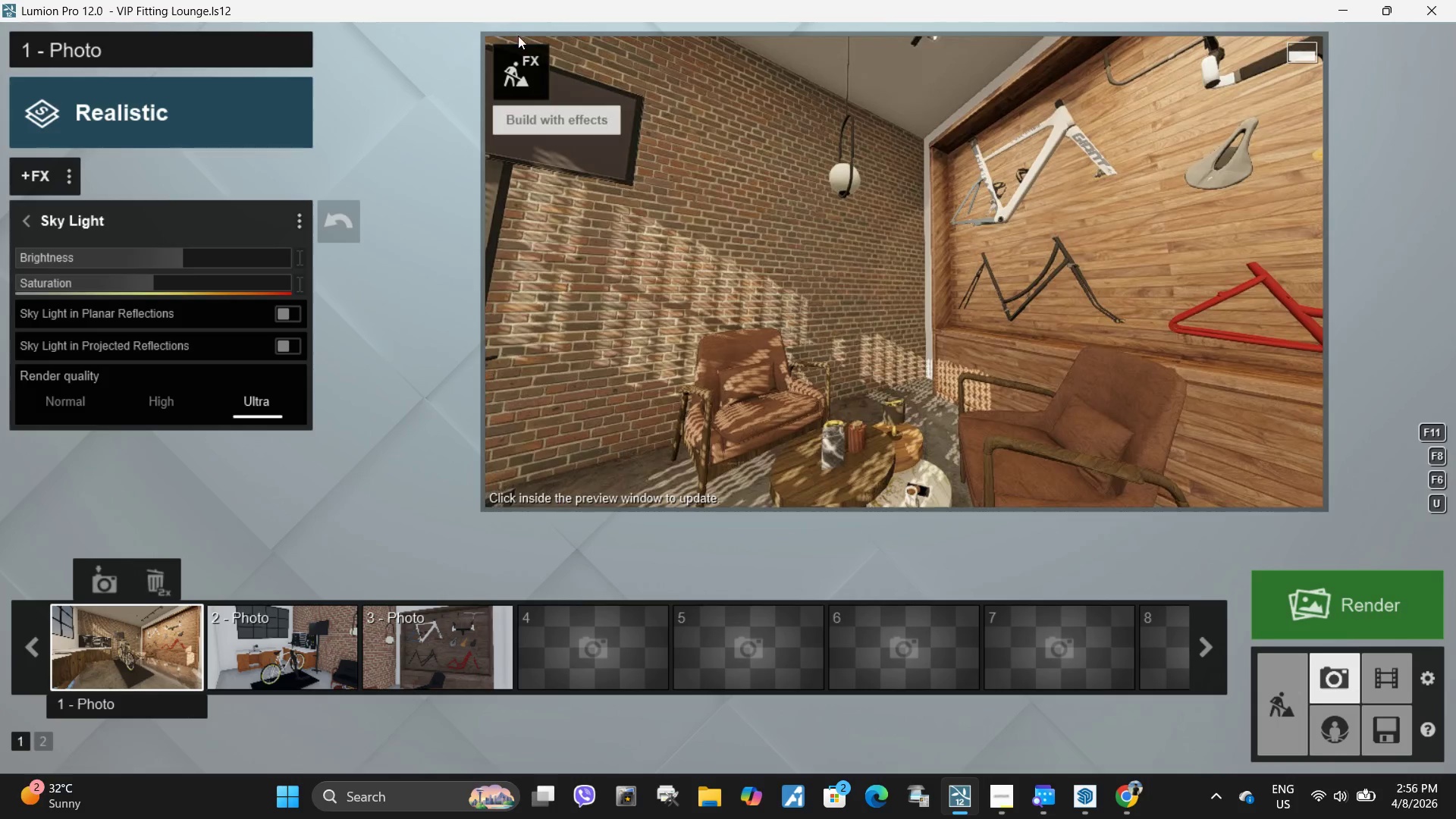 
left_click([529, 77])
 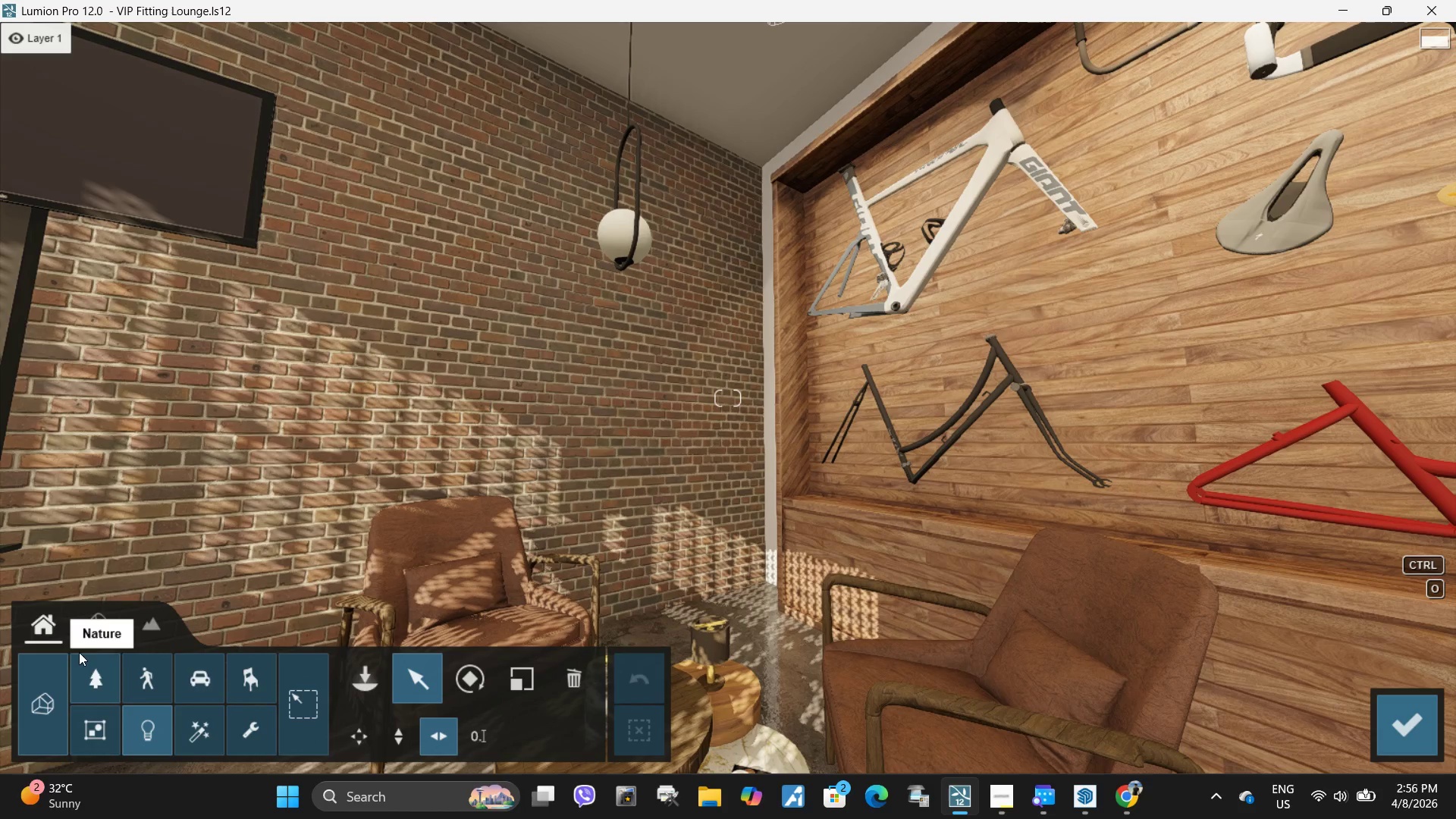 
left_click([106, 639])
 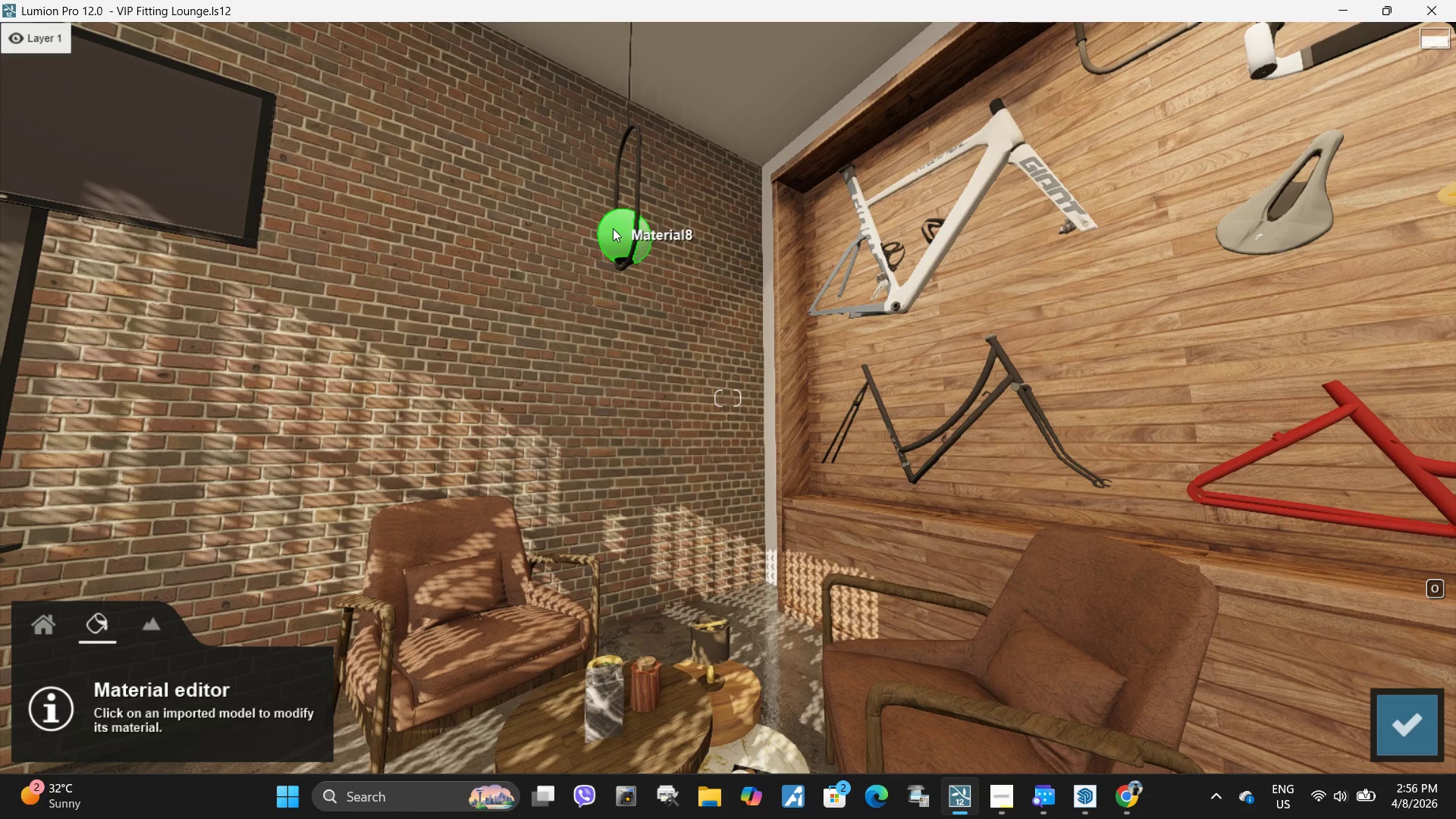 
left_click([613, 228])
 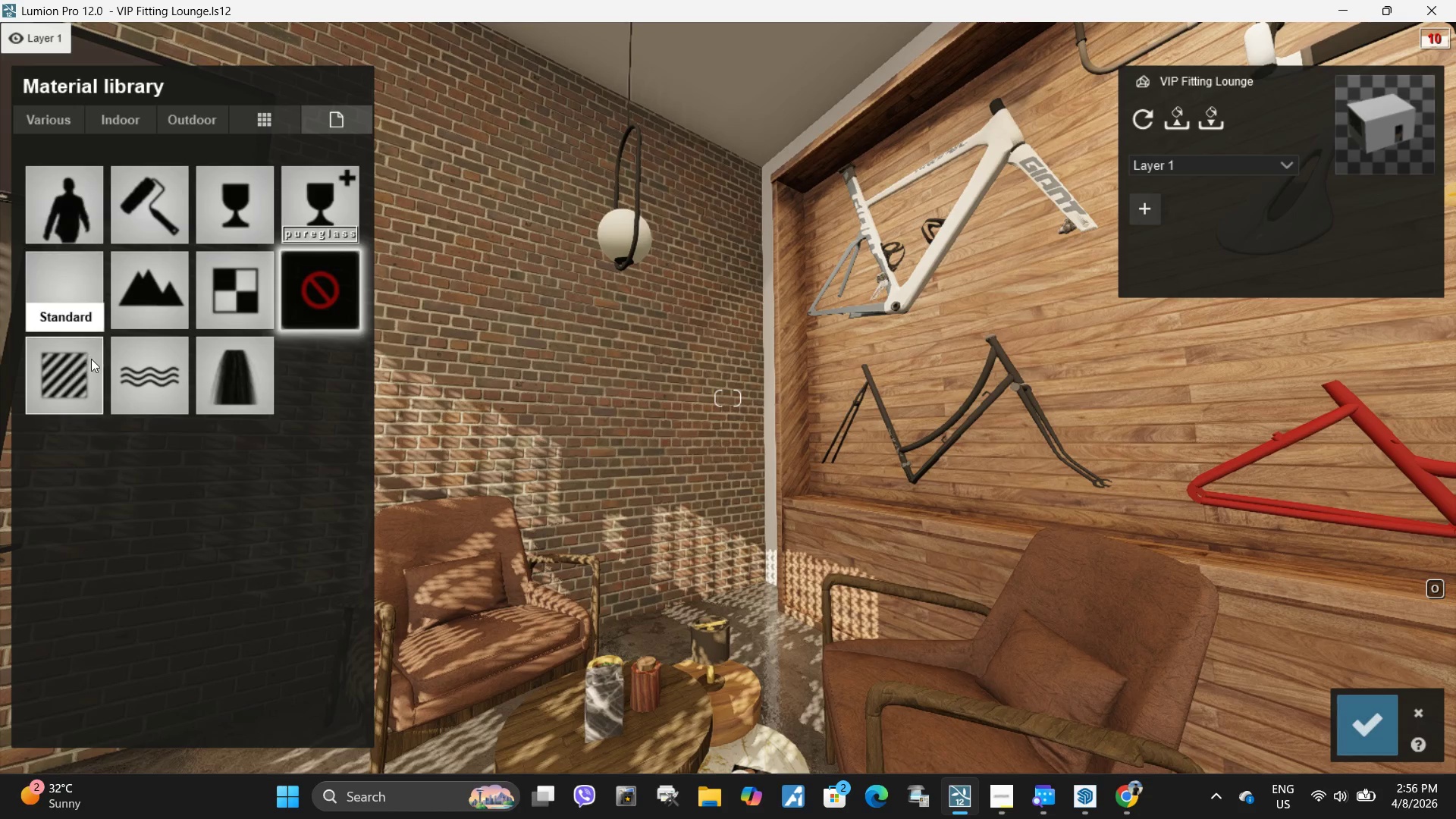 
left_click([91, 359])
 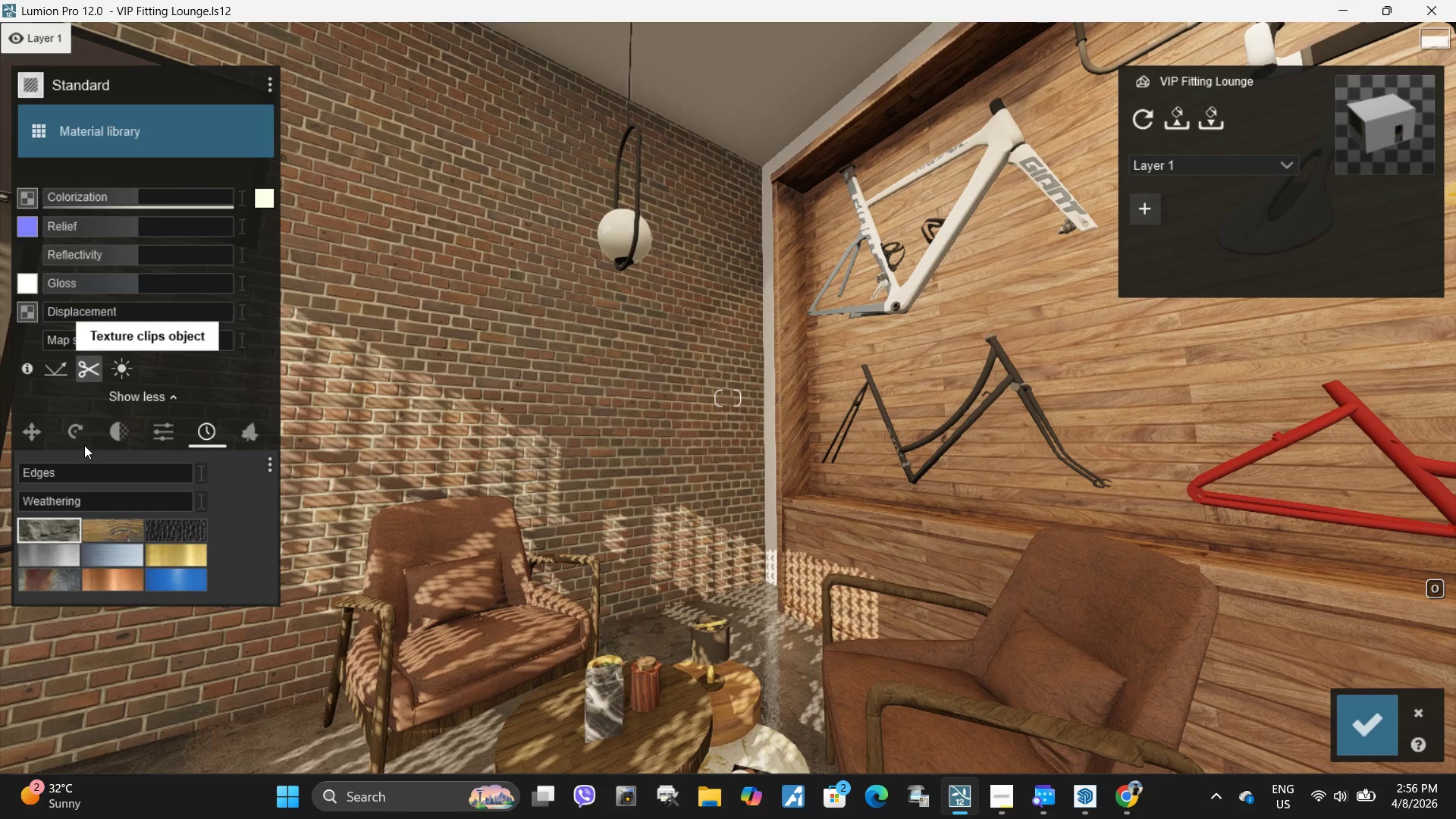 
left_click([166, 435])
 